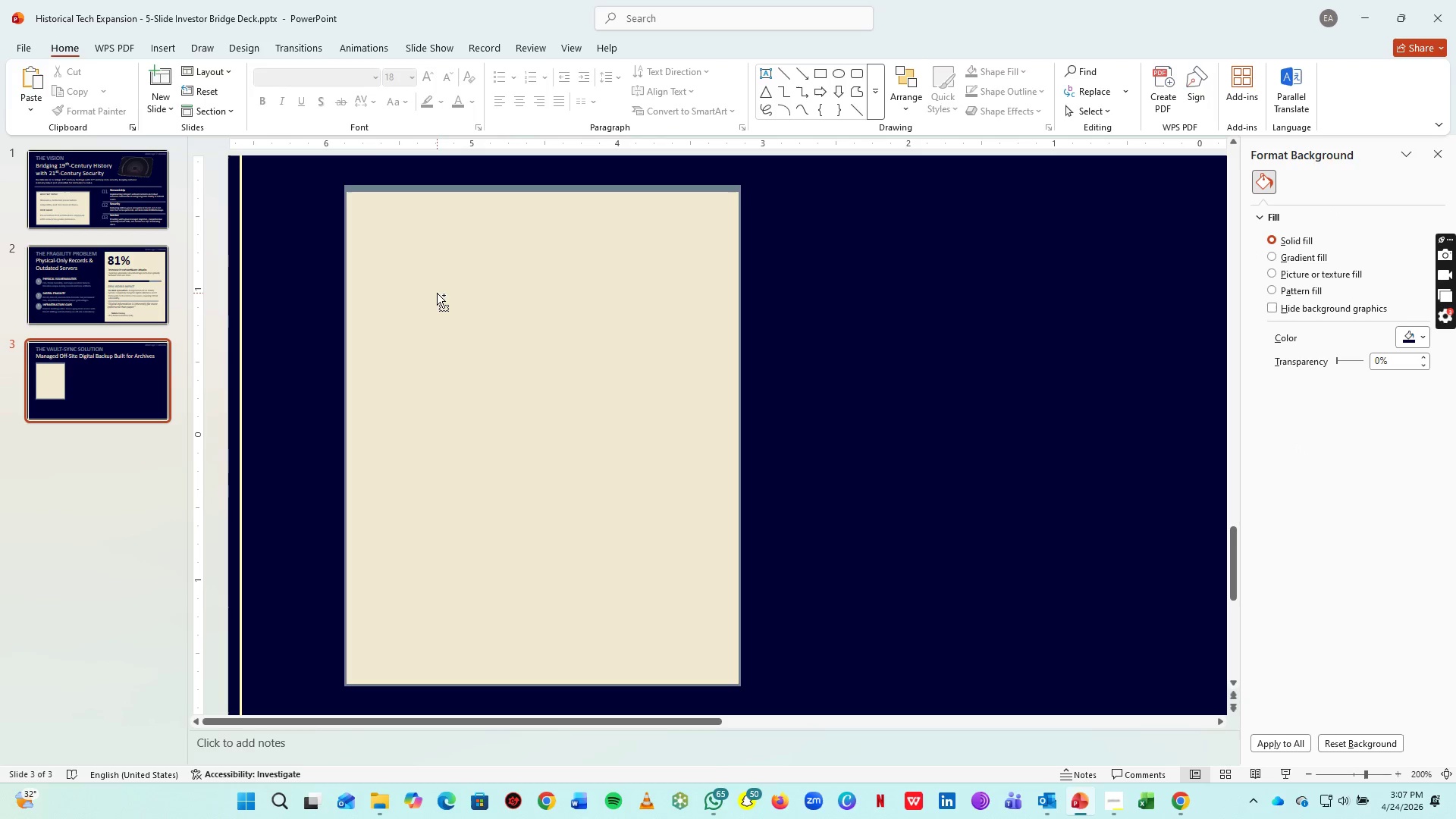 
key(Control+Z)
 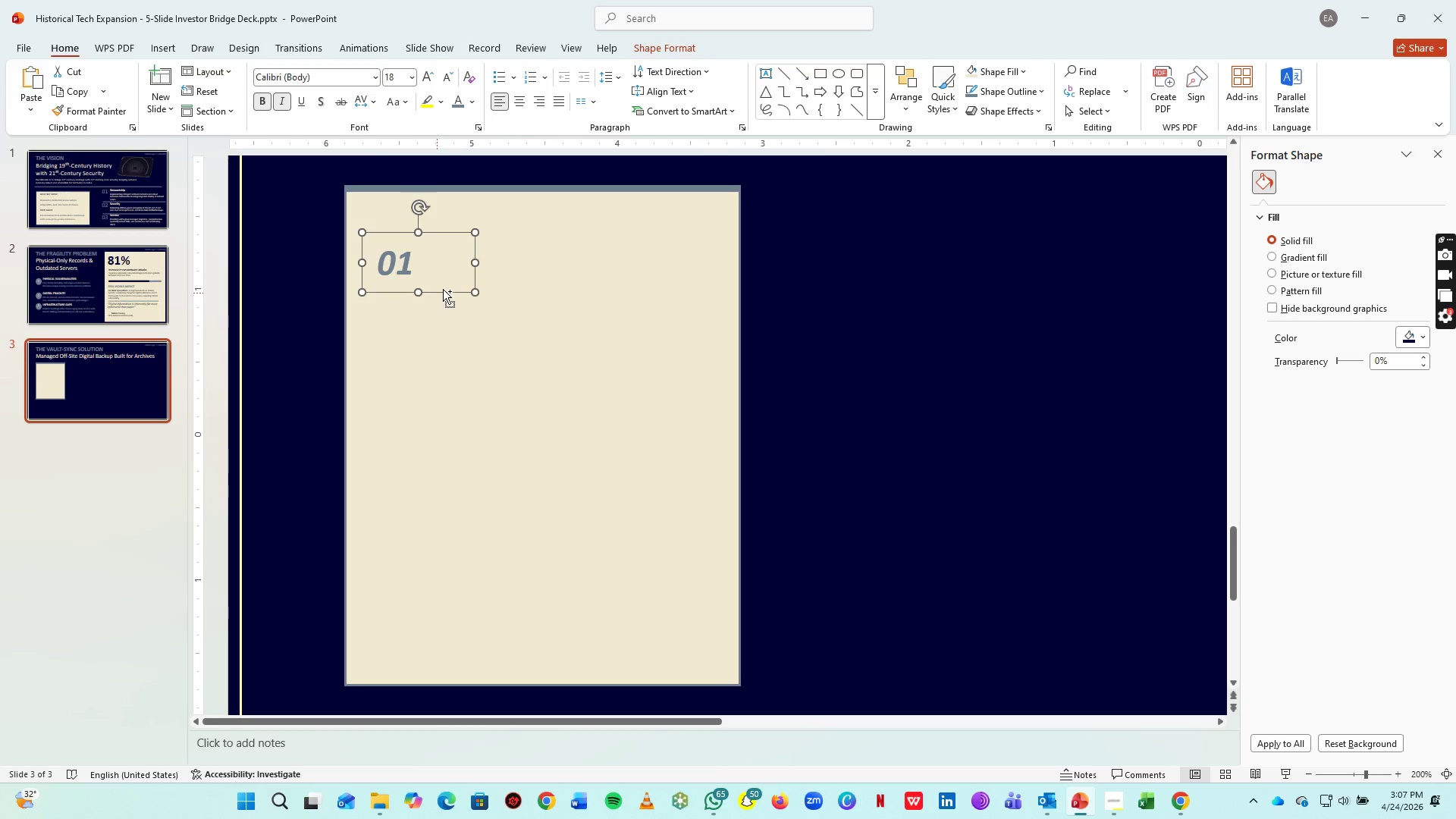 
key(Control+C)
 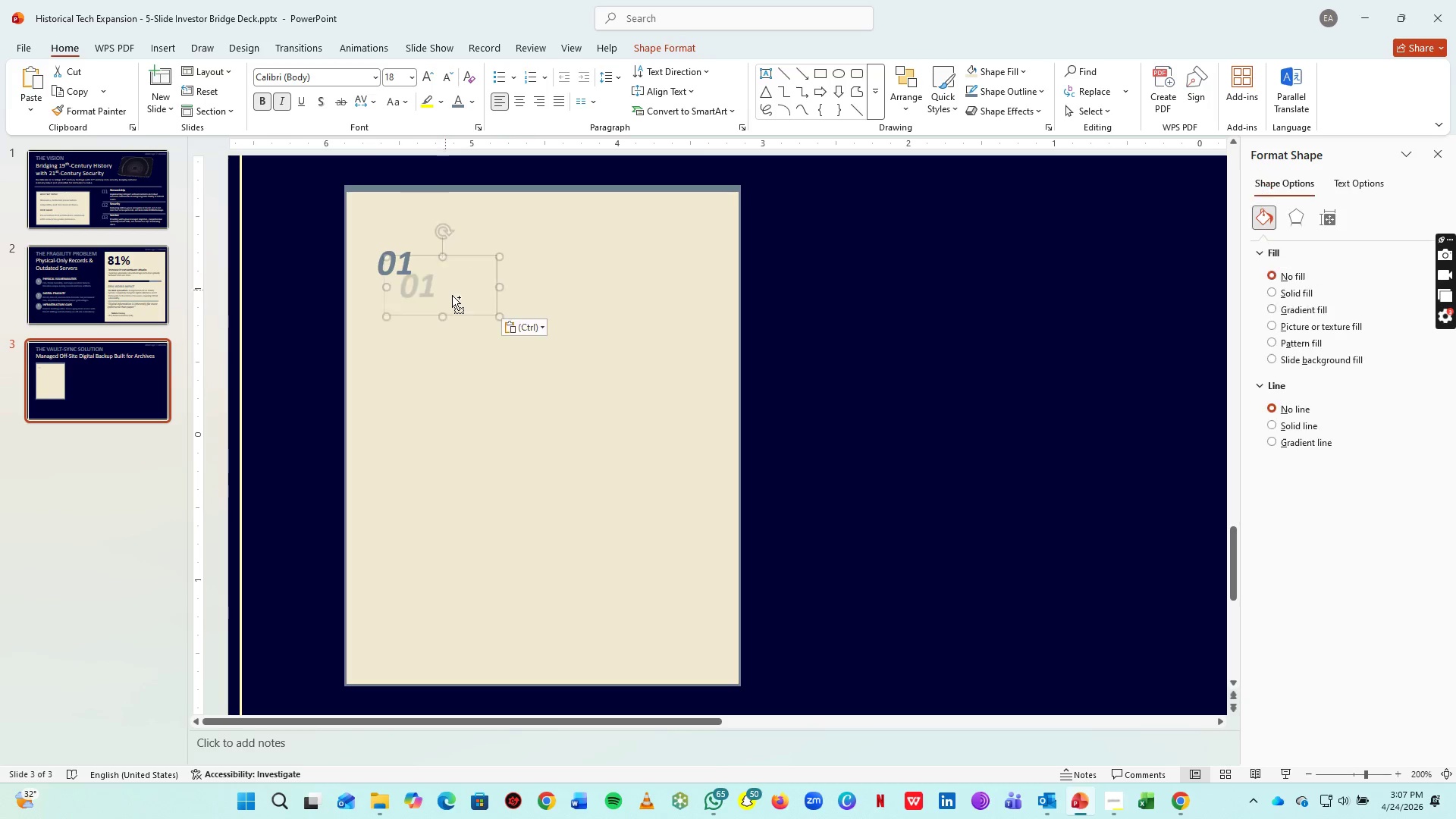 
key(Control+V)
 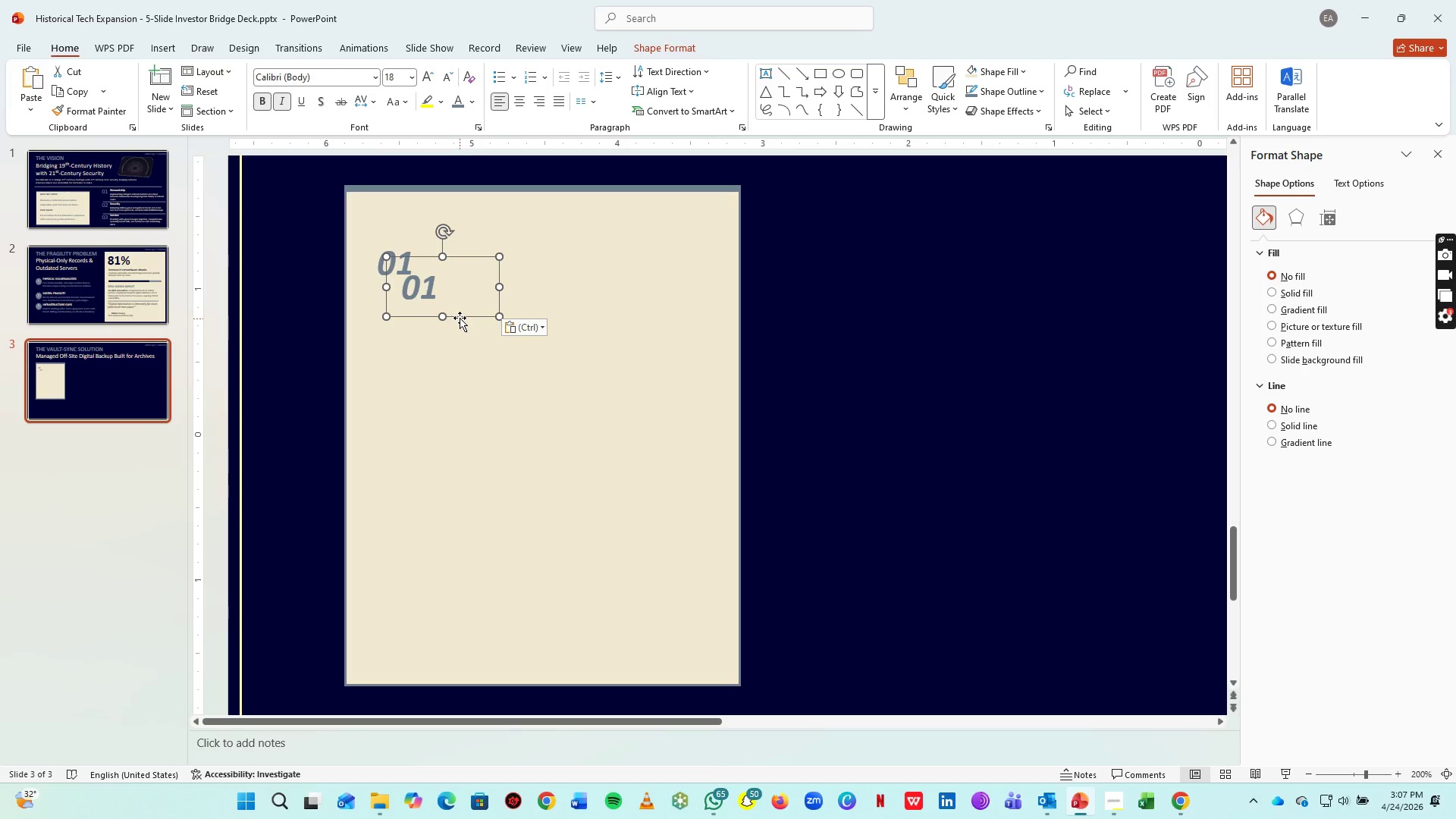 
left_click_drag(start_coordinate=[460, 318], to_coordinate=[433, 345])
 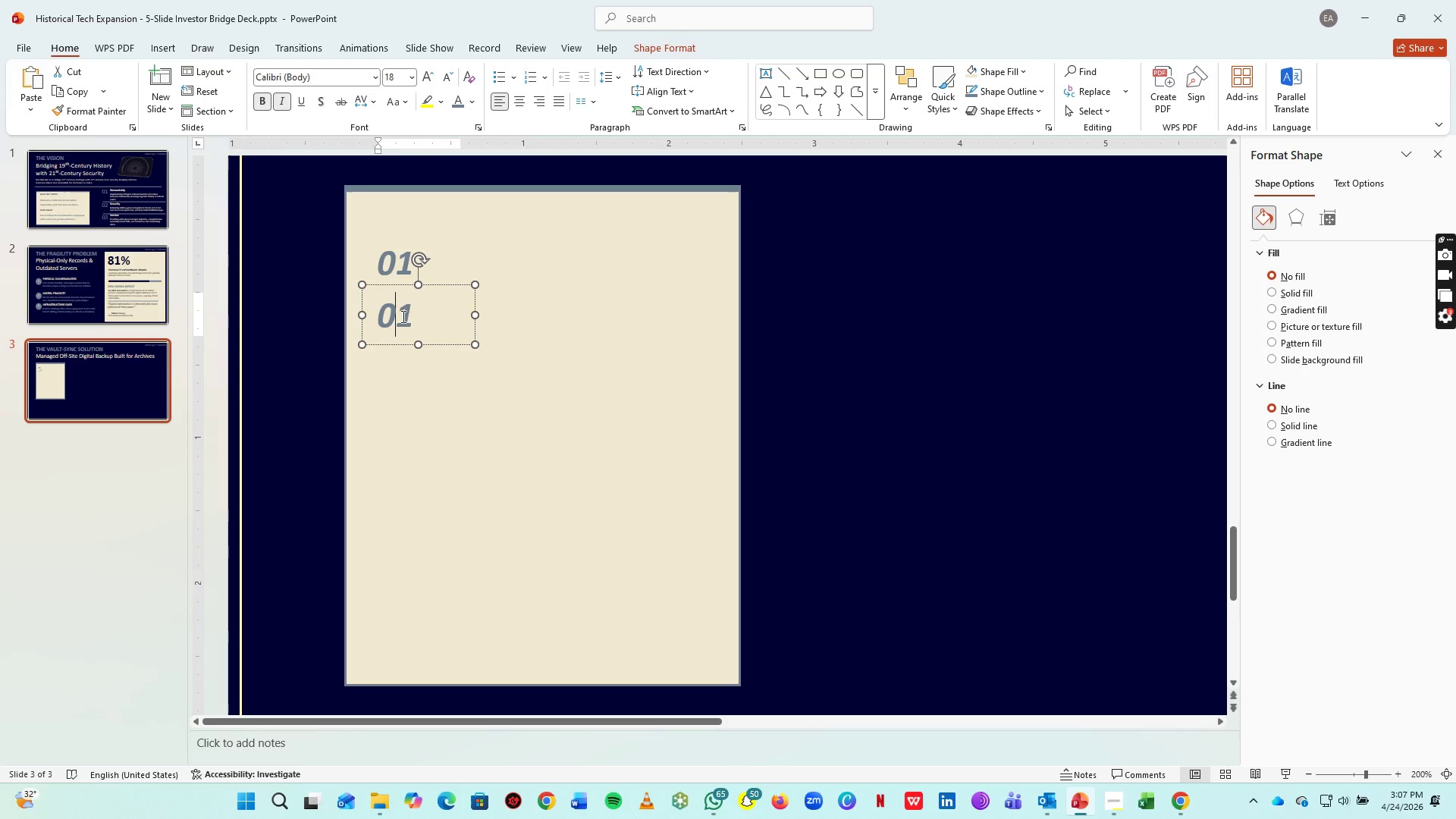 
left_click([402, 316])
 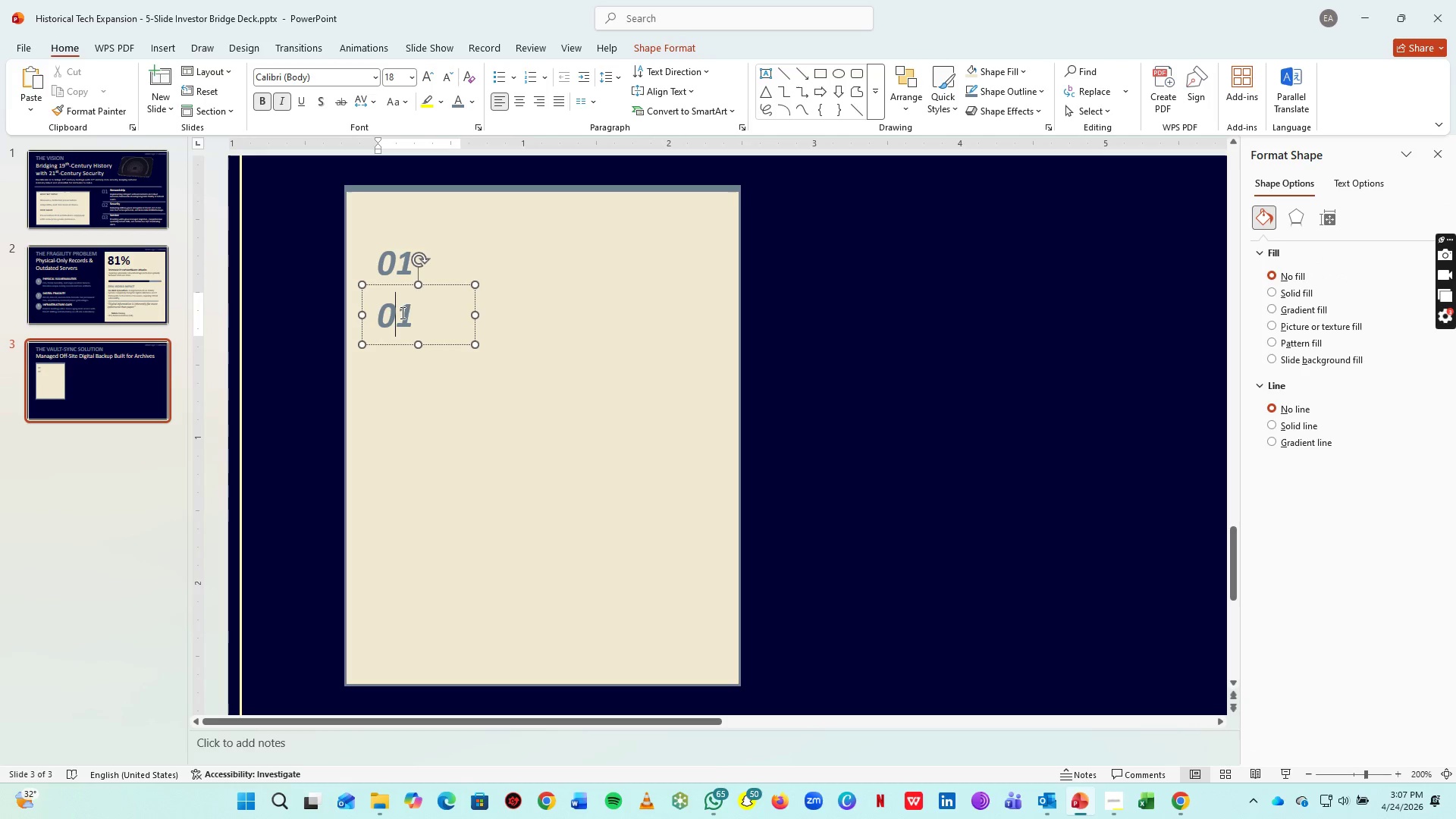 
key(Control+A)
 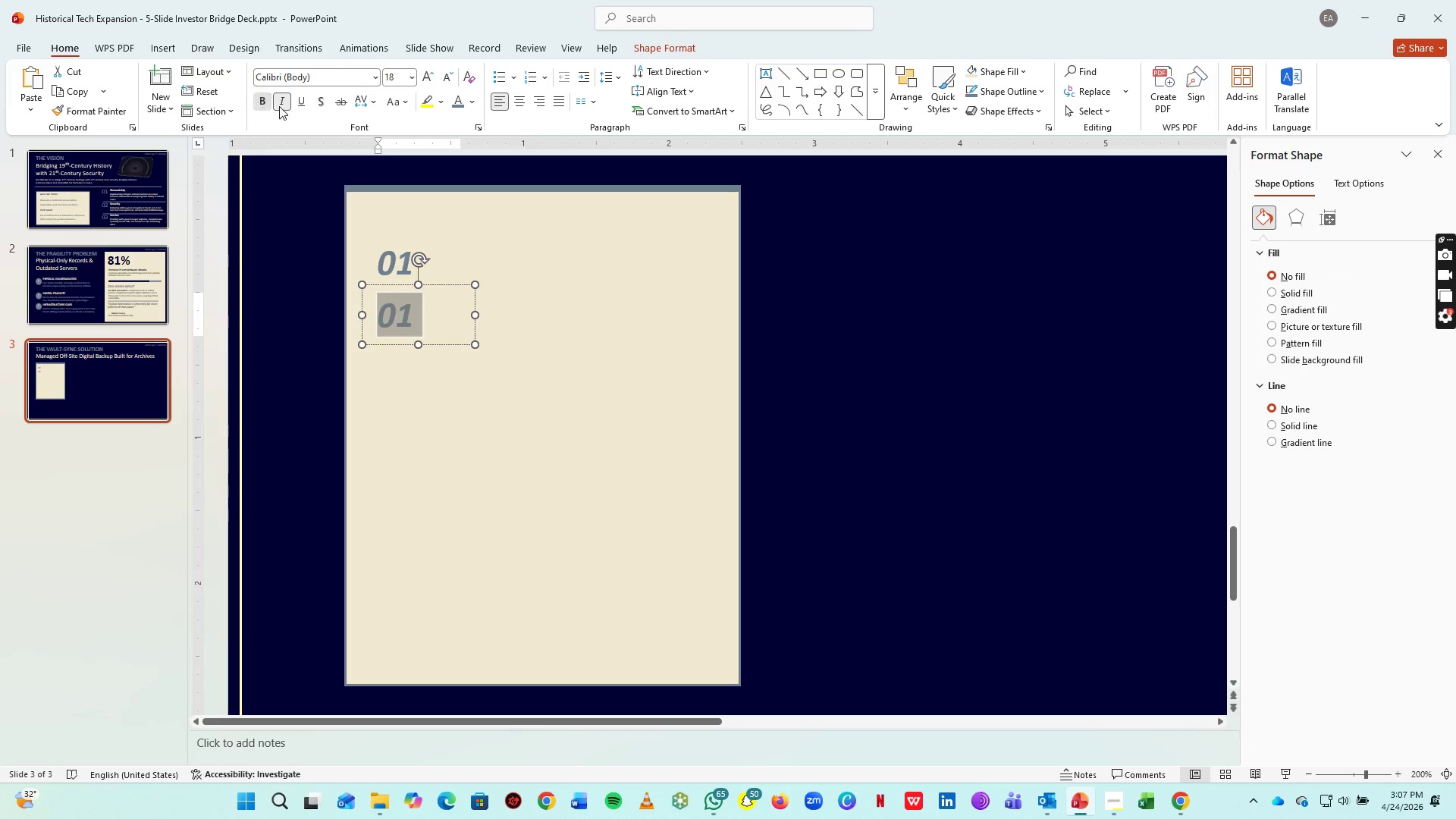 
double_click([284, 106])
 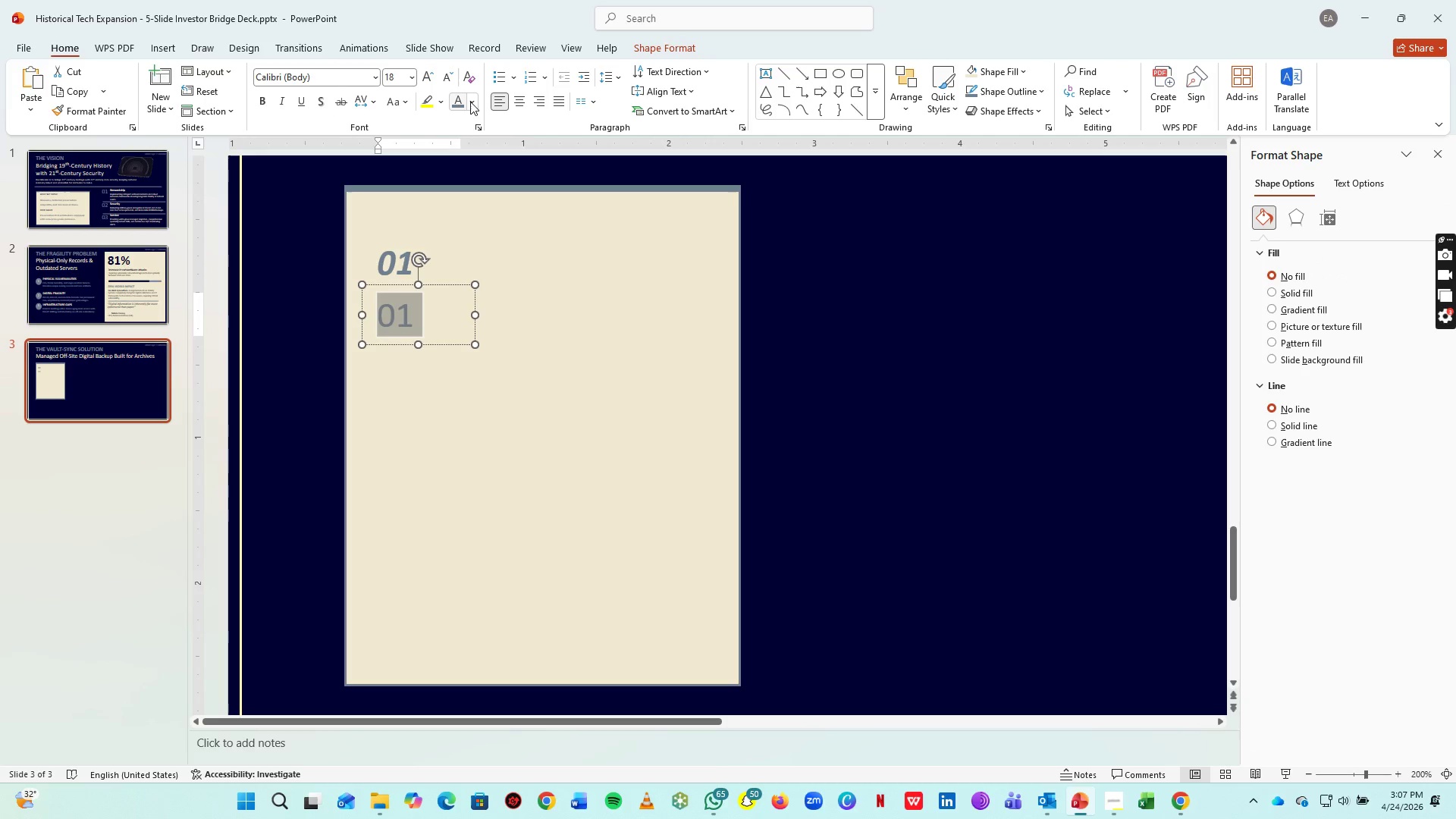 
left_click([471, 102])
 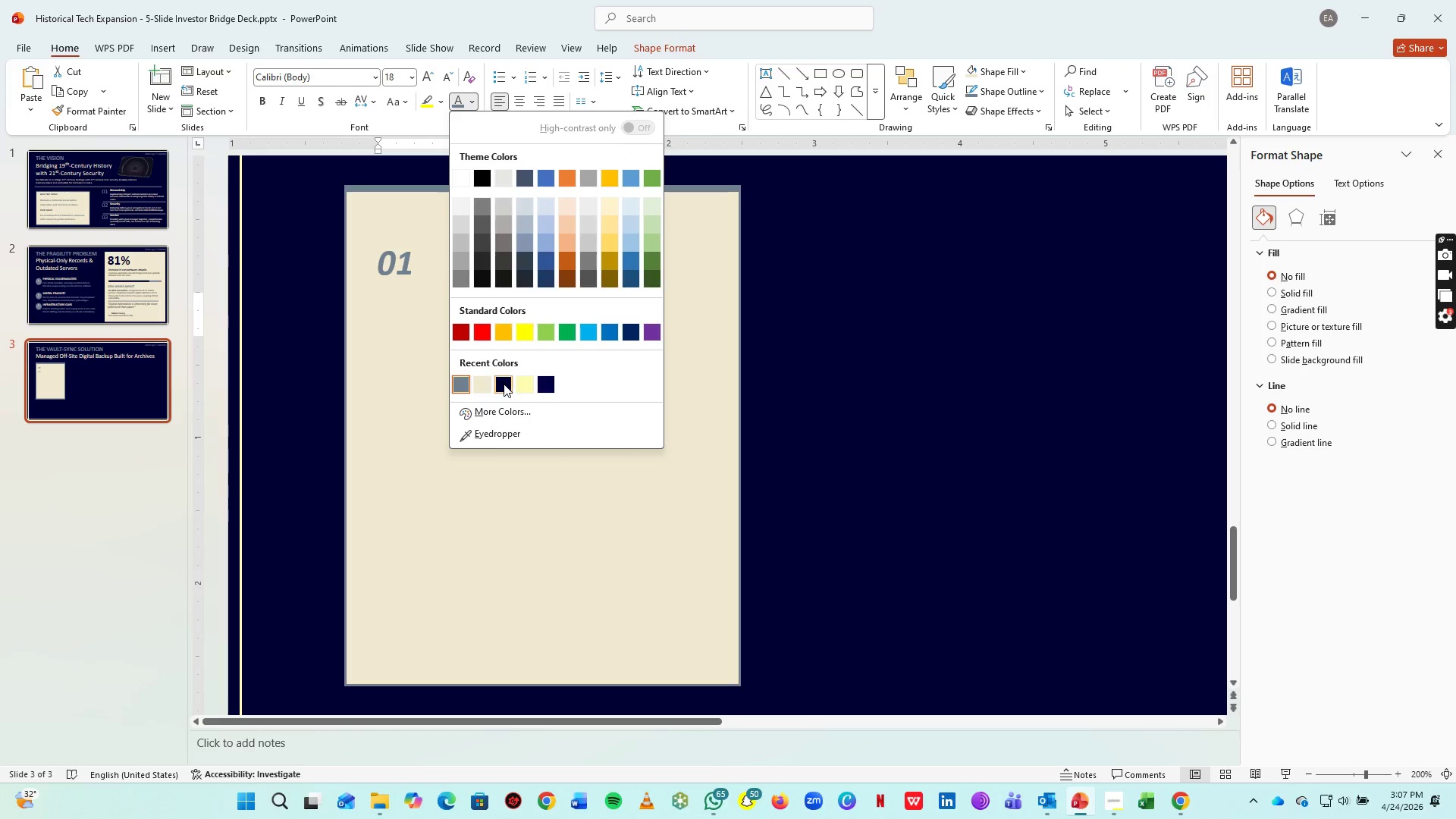 
left_click([504, 384])
 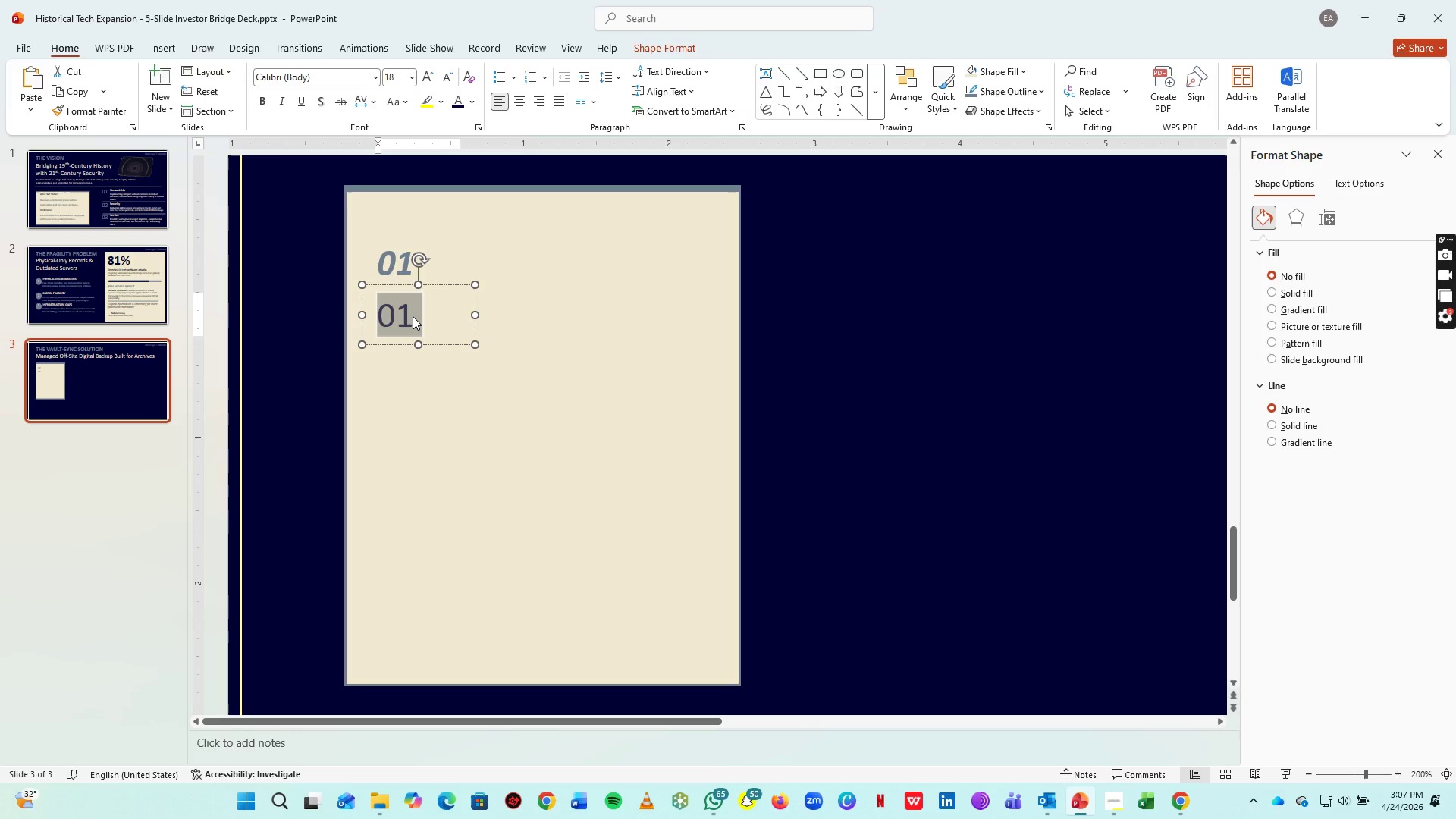 
type(INGEST)
key(Backspace)
key(Backspace)
key(Backspace)
key(Backspace)
key(Backspace)
type(ngest & Validat)
 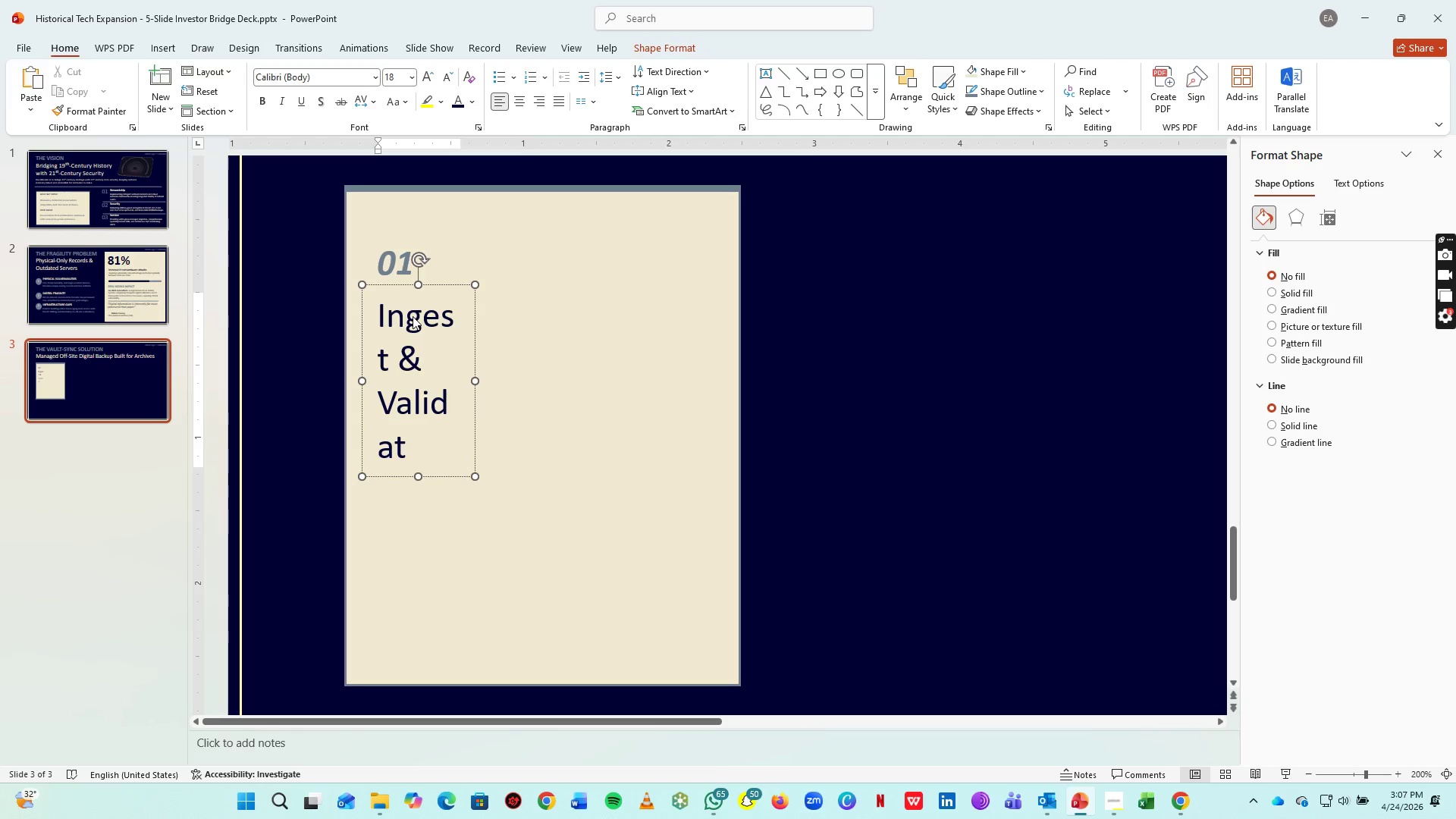 
key(E)
 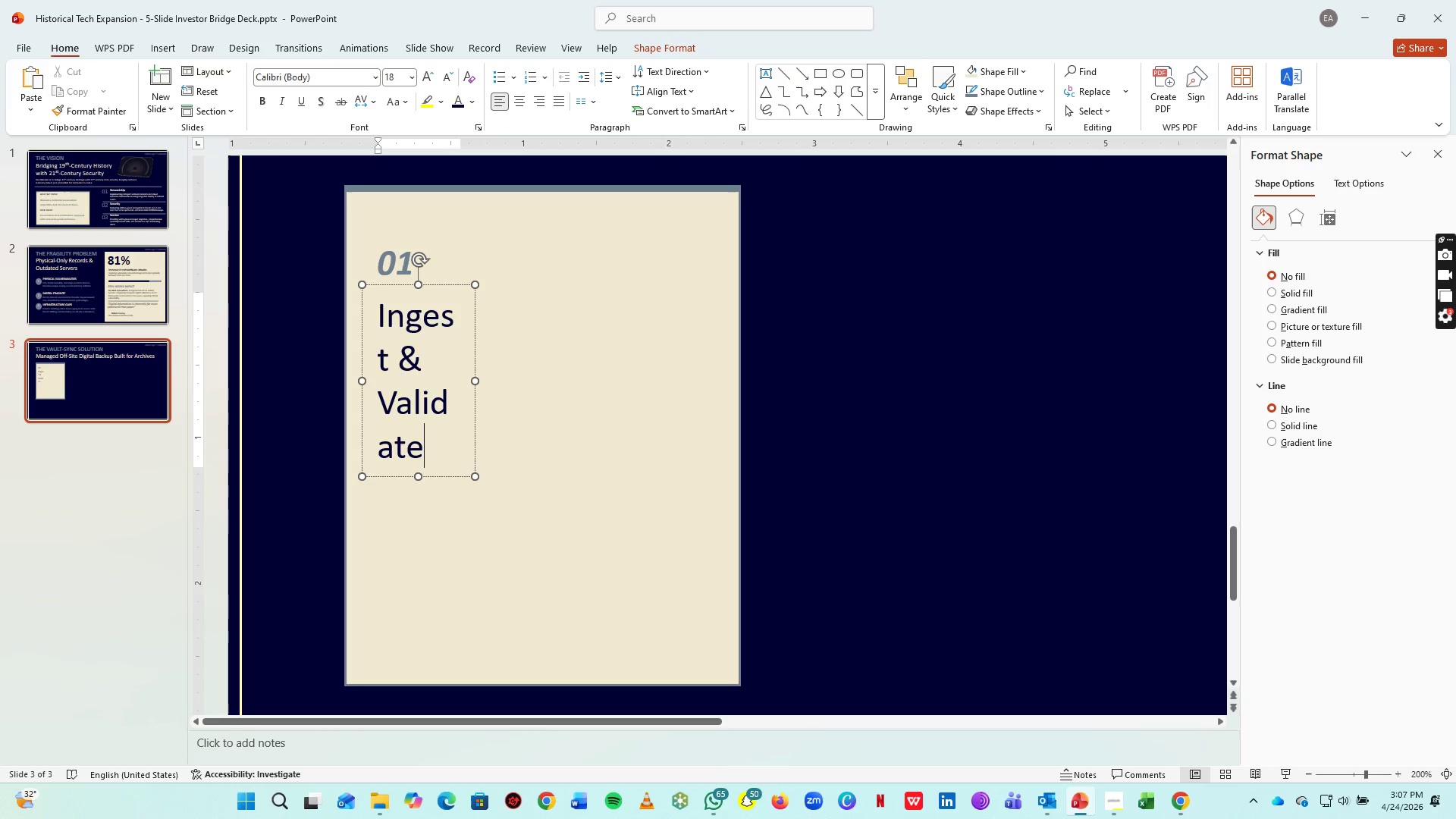 
key(Control+ControlLeft)
 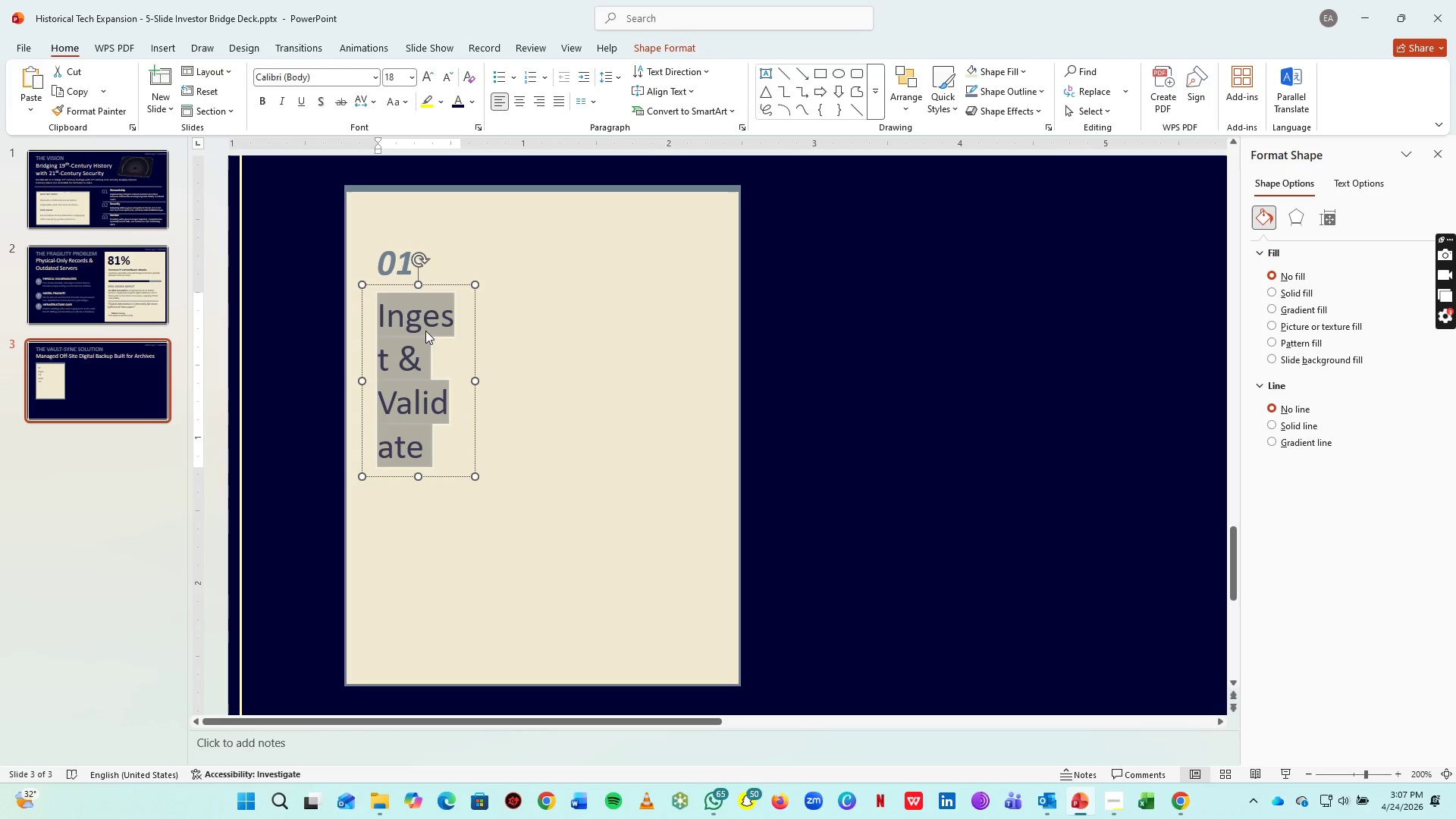 
key(Control+A)
 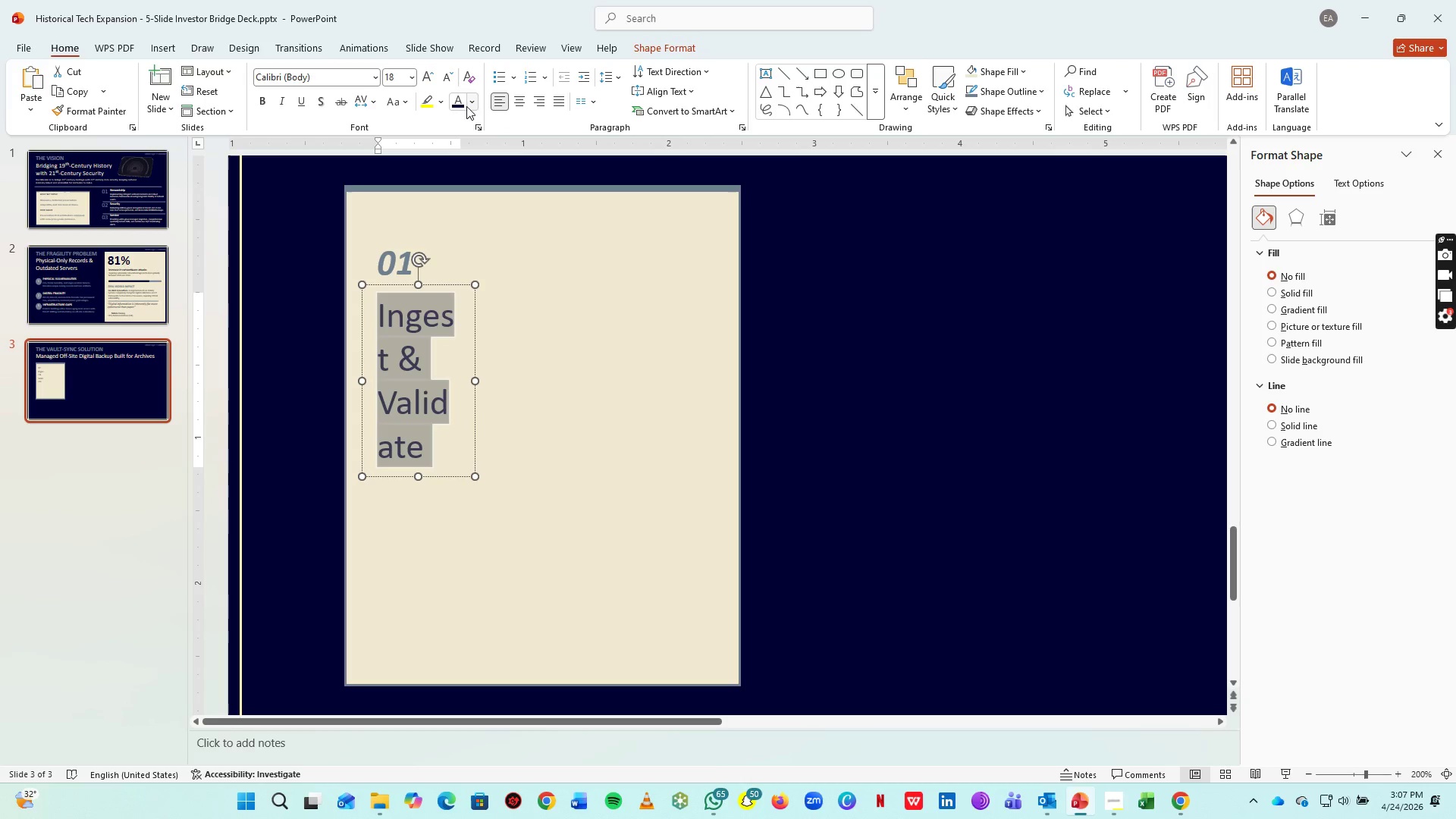 
left_click([460, 104])
 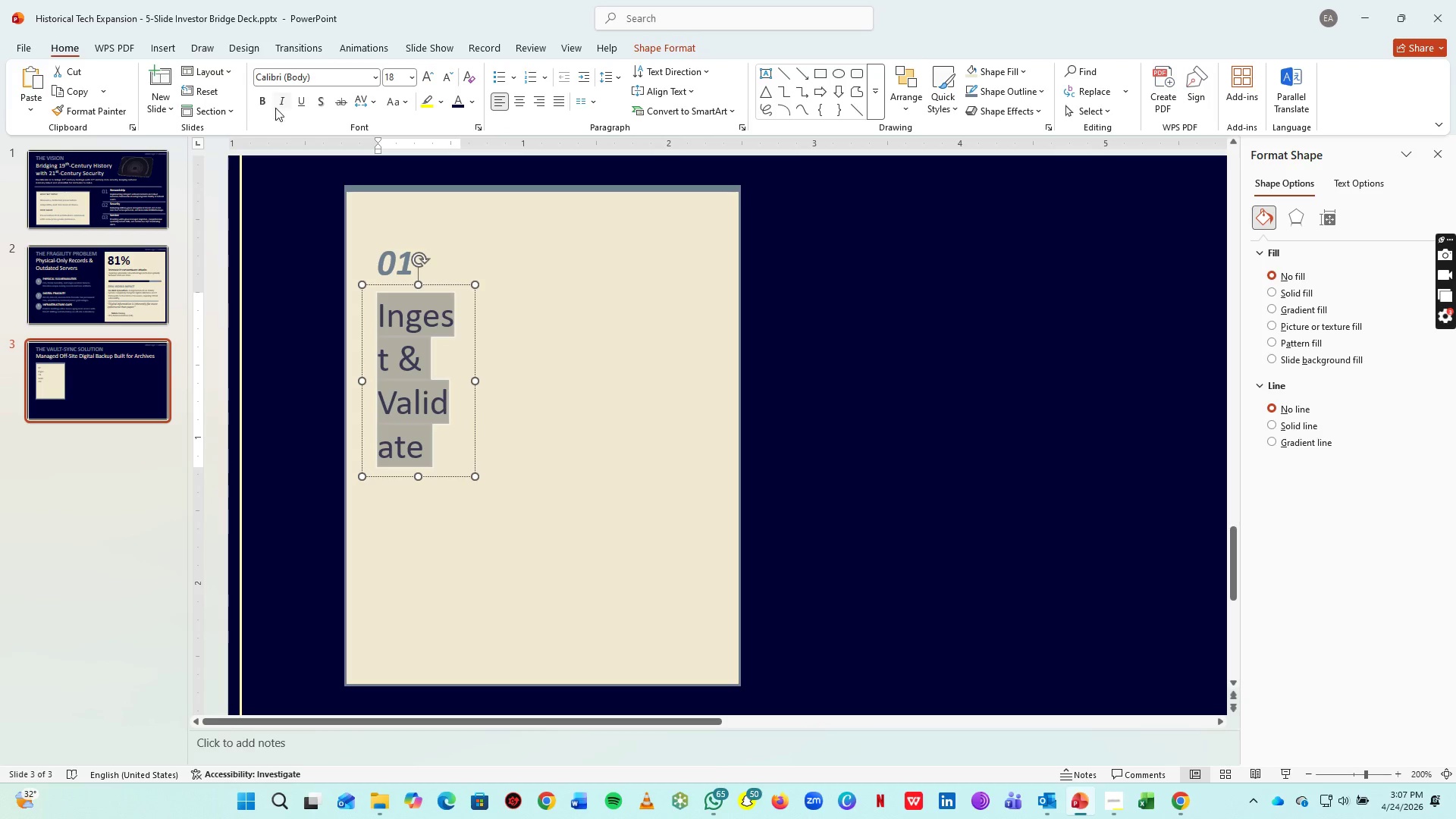 
left_click([262, 101])
 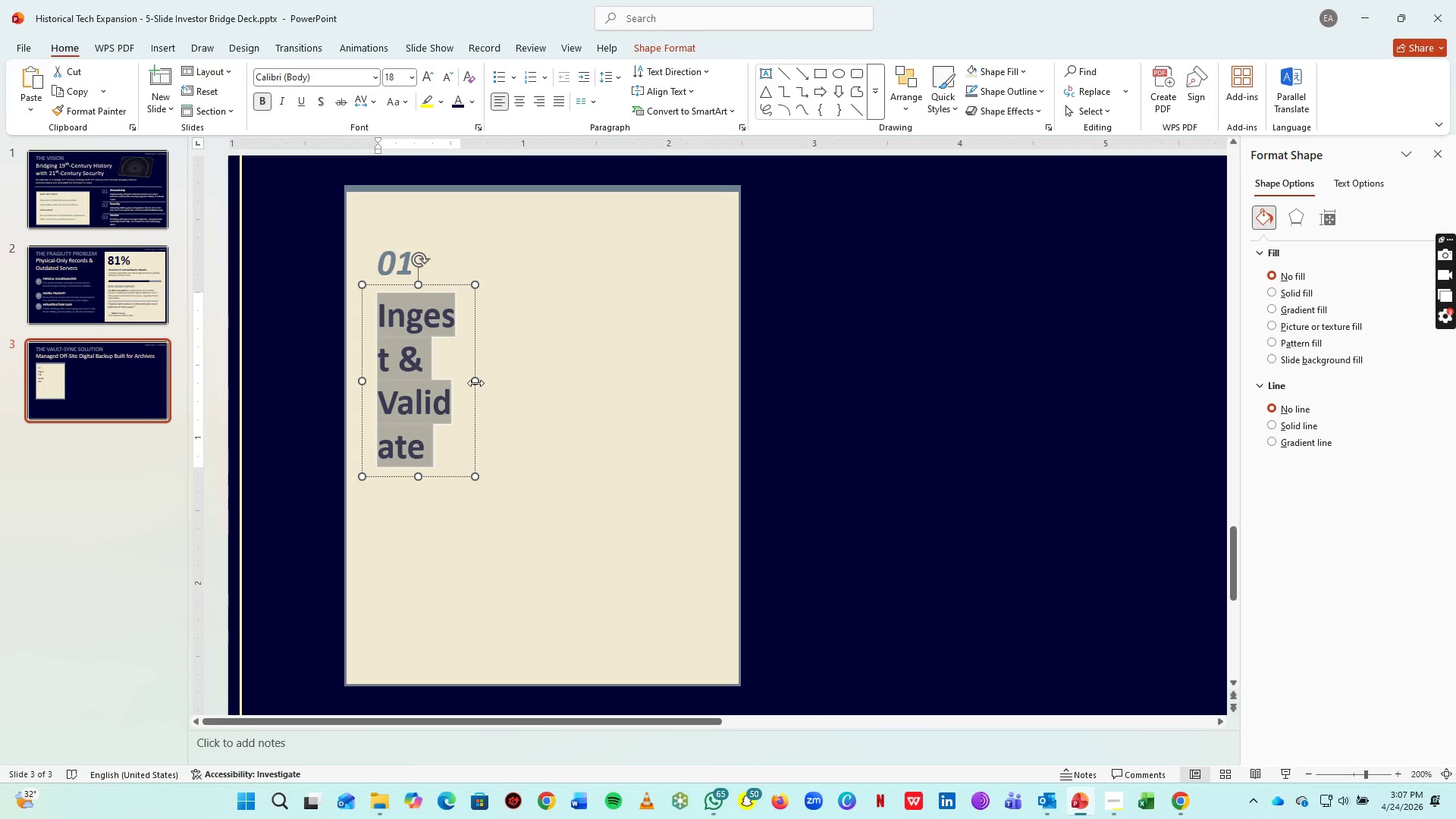 
left_click_drag(start_coordinate=[475, 383], to_coordinate=[678, 378])
 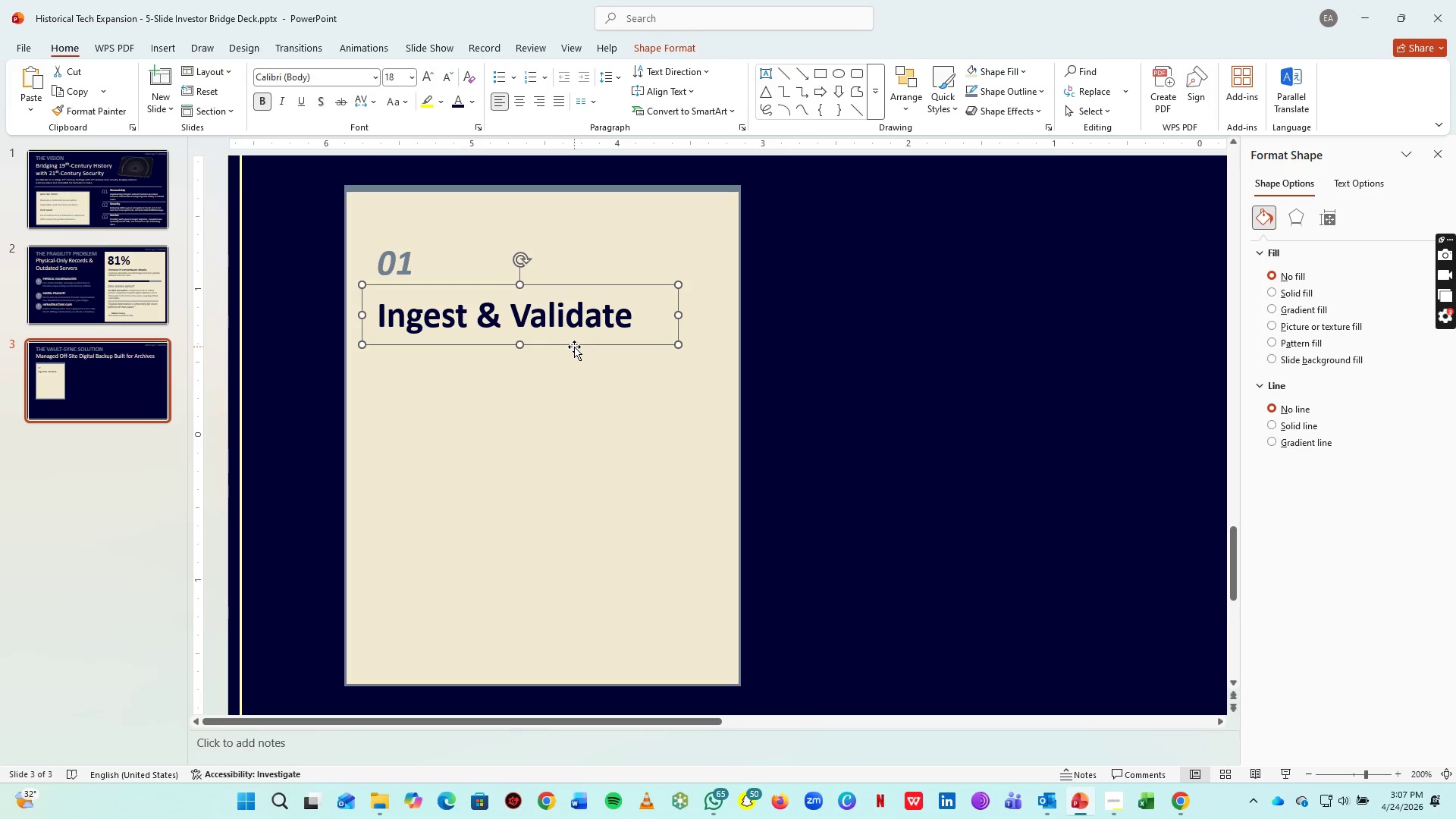 
key(Control+C)
 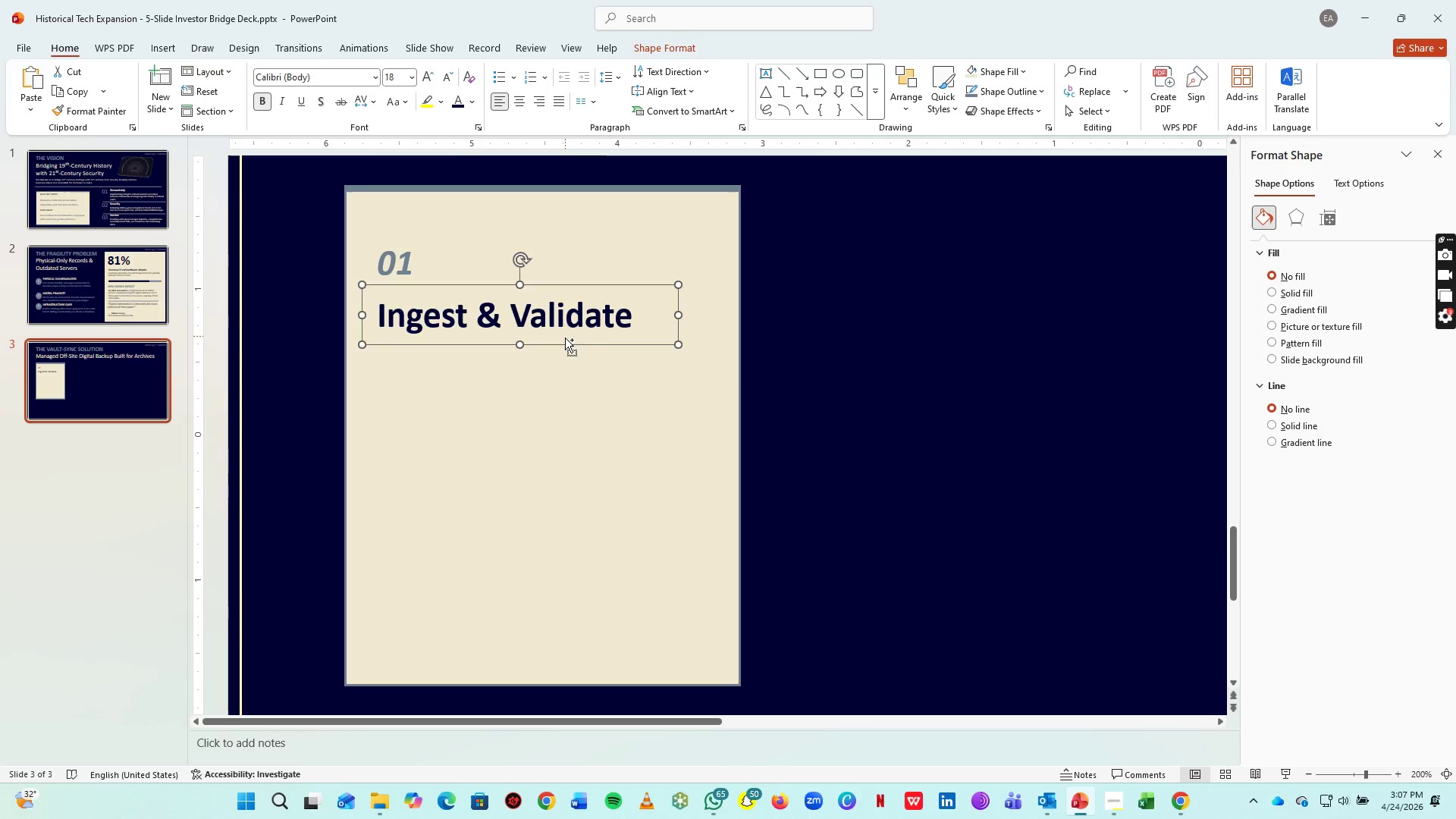 
key(Control+V)
 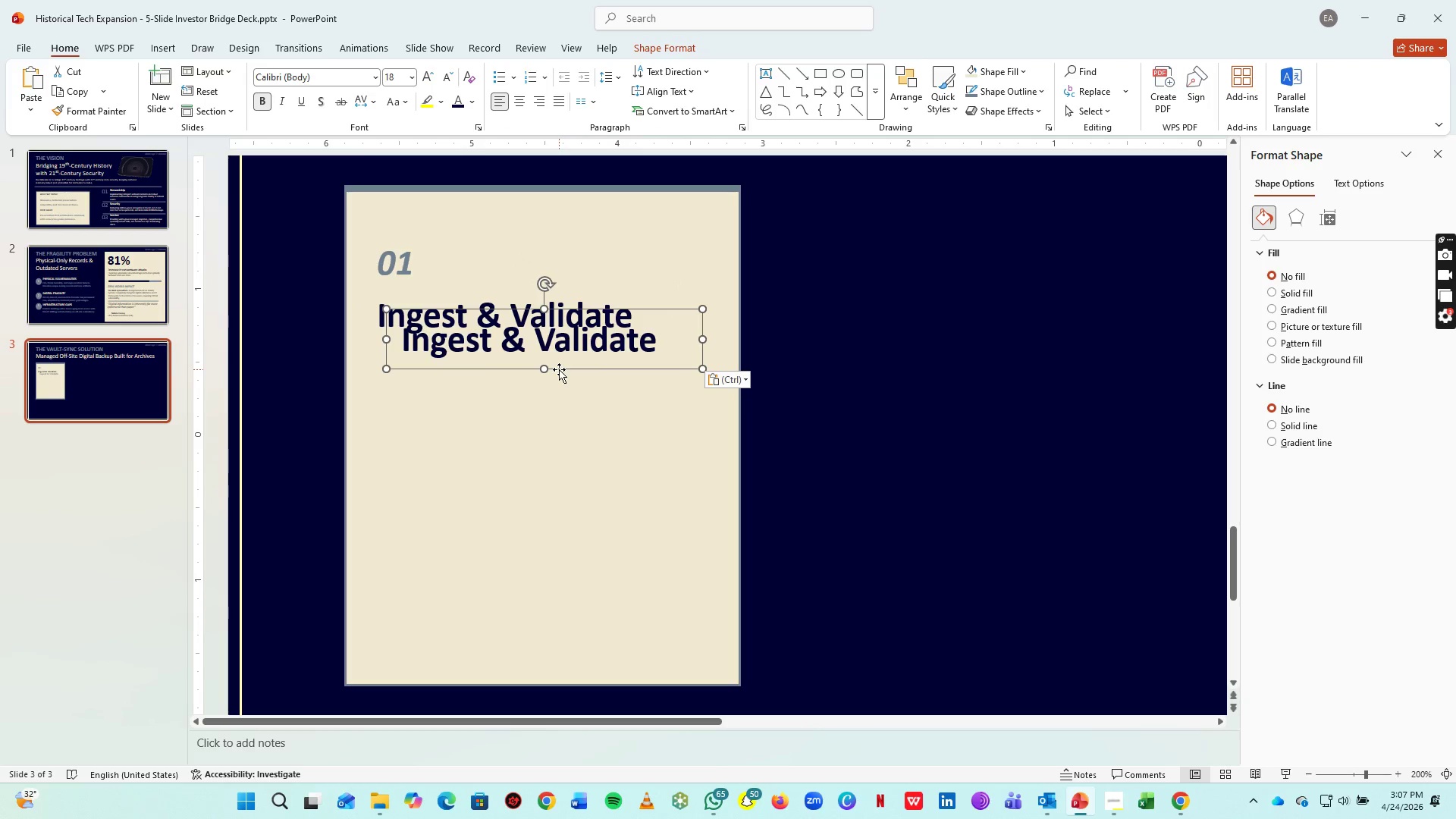 
left_click_drag(start_coordinate=[559, 369], to_coordinate=[533, 397])
 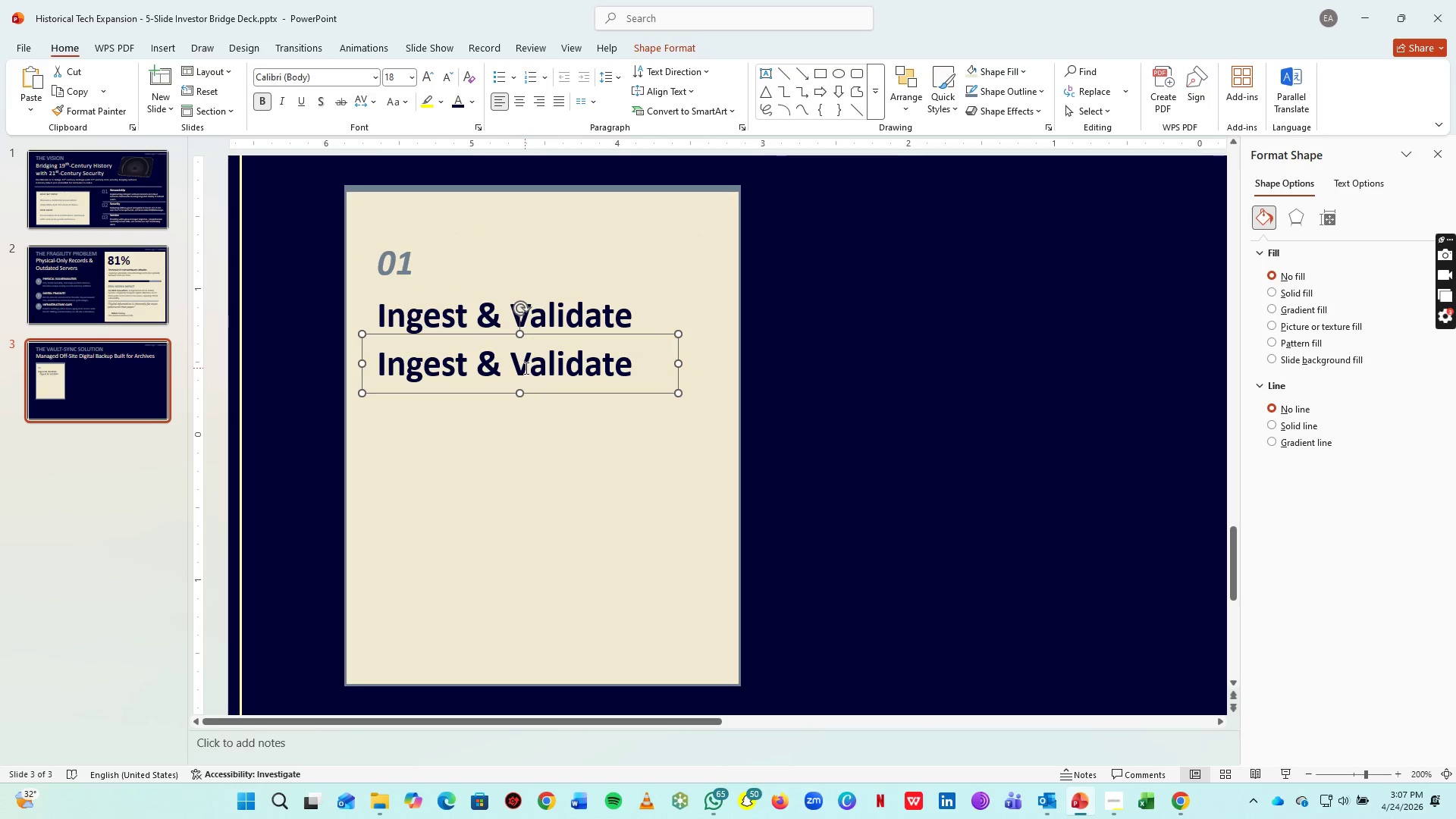 
left_click([525, 368])
 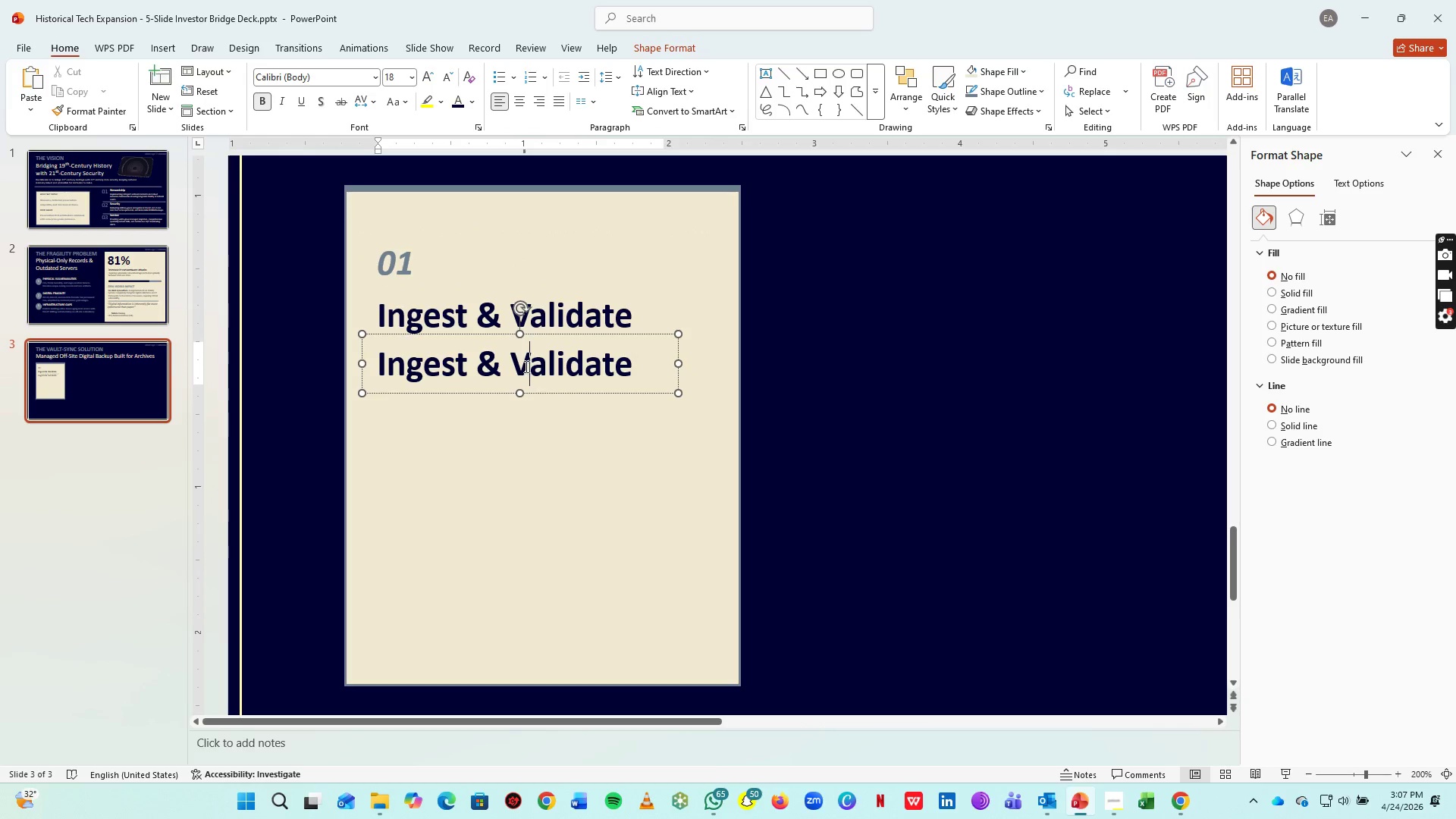 
key(Control+ControlLeft)
 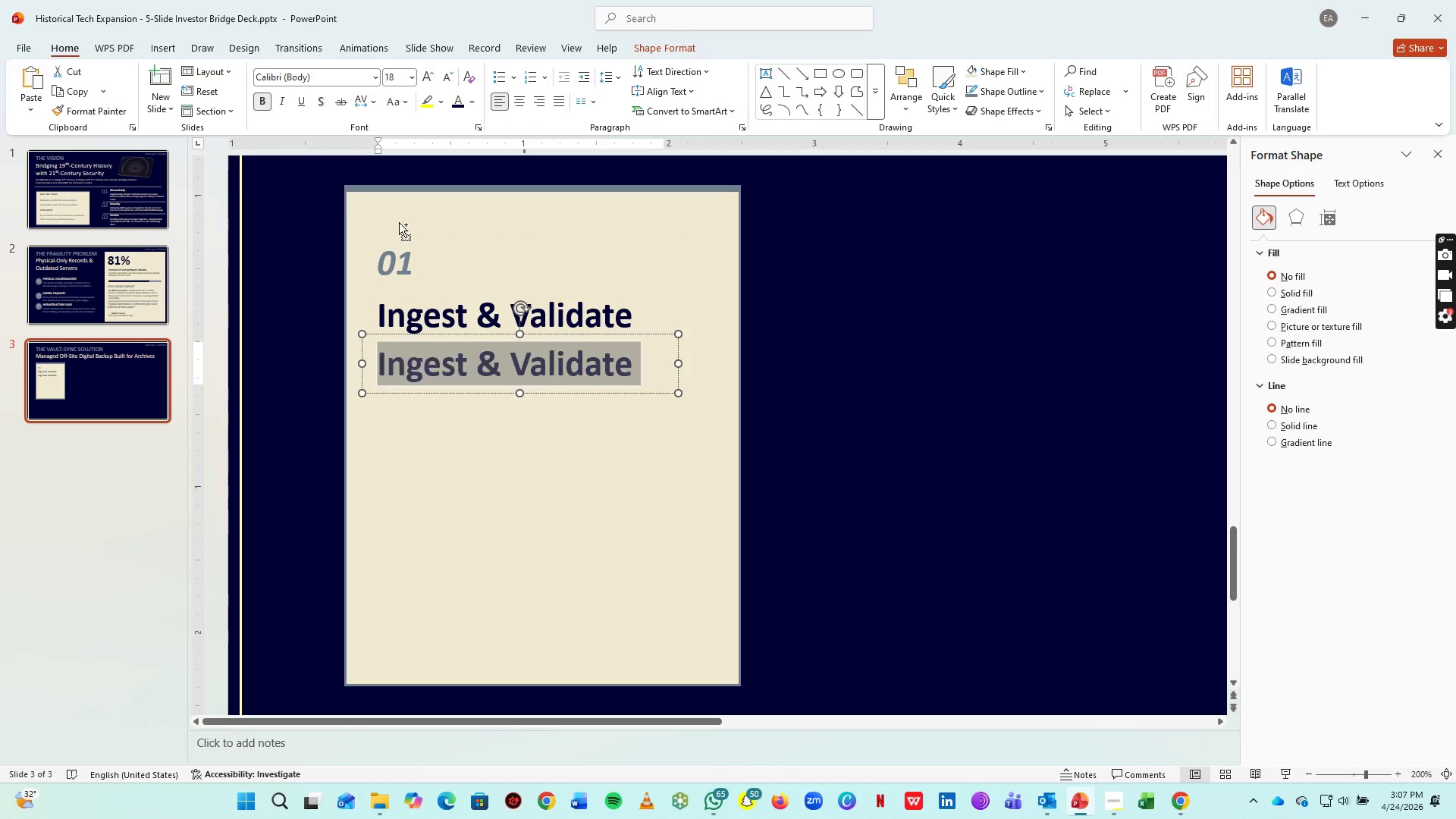 
key(Control+A)
 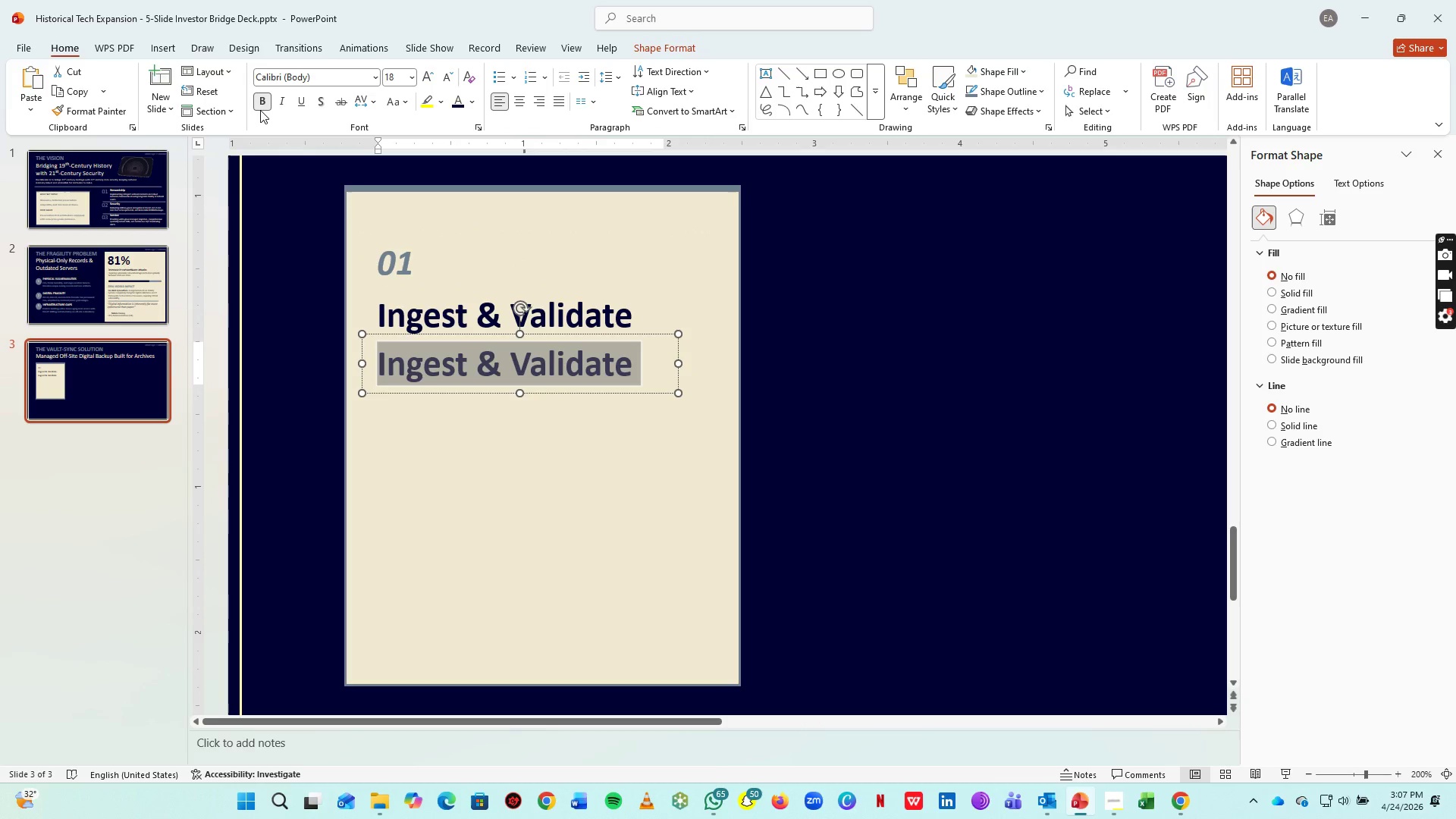 
left_click([260, 110])
 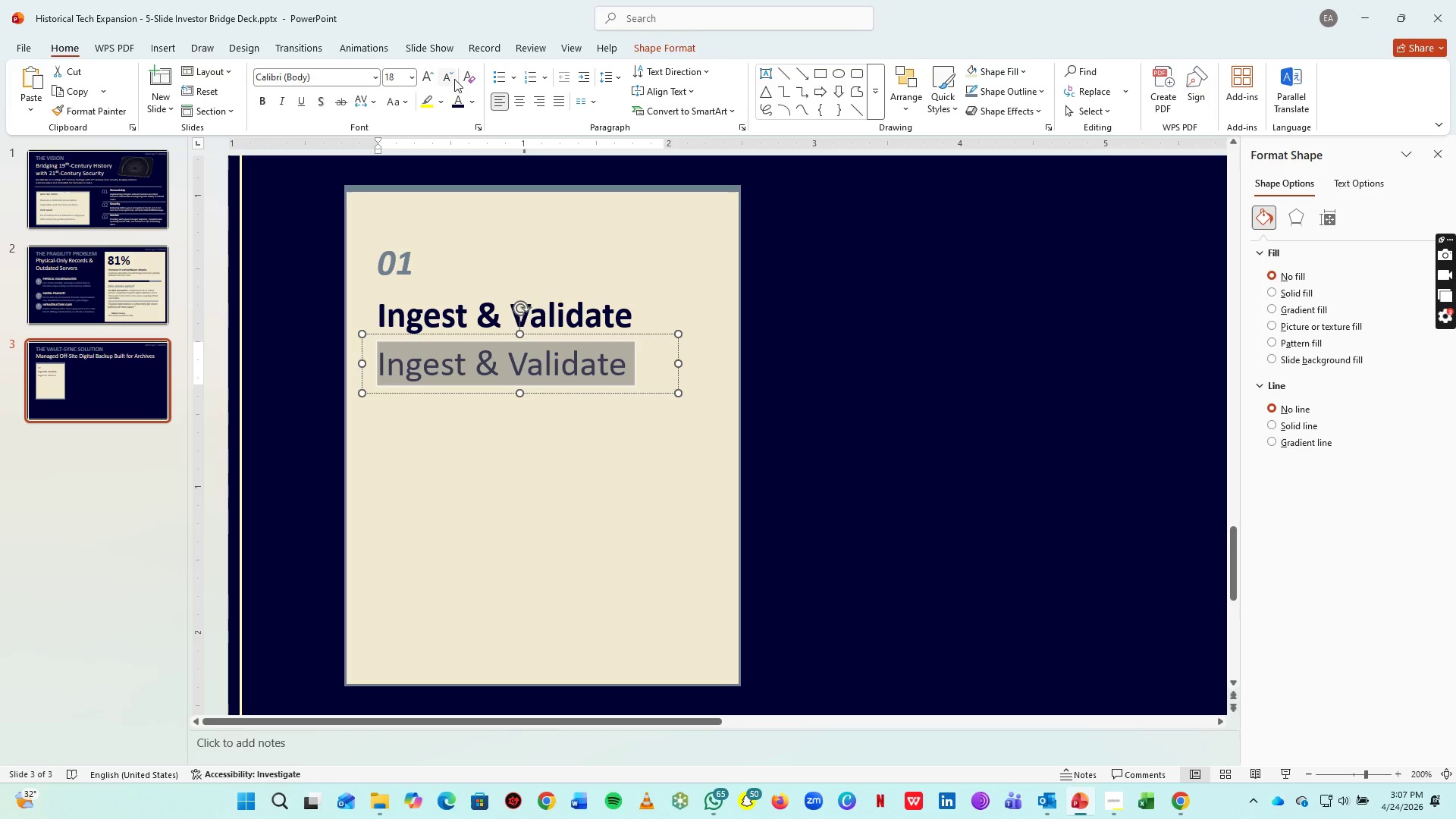 
left_click([447, 71])
 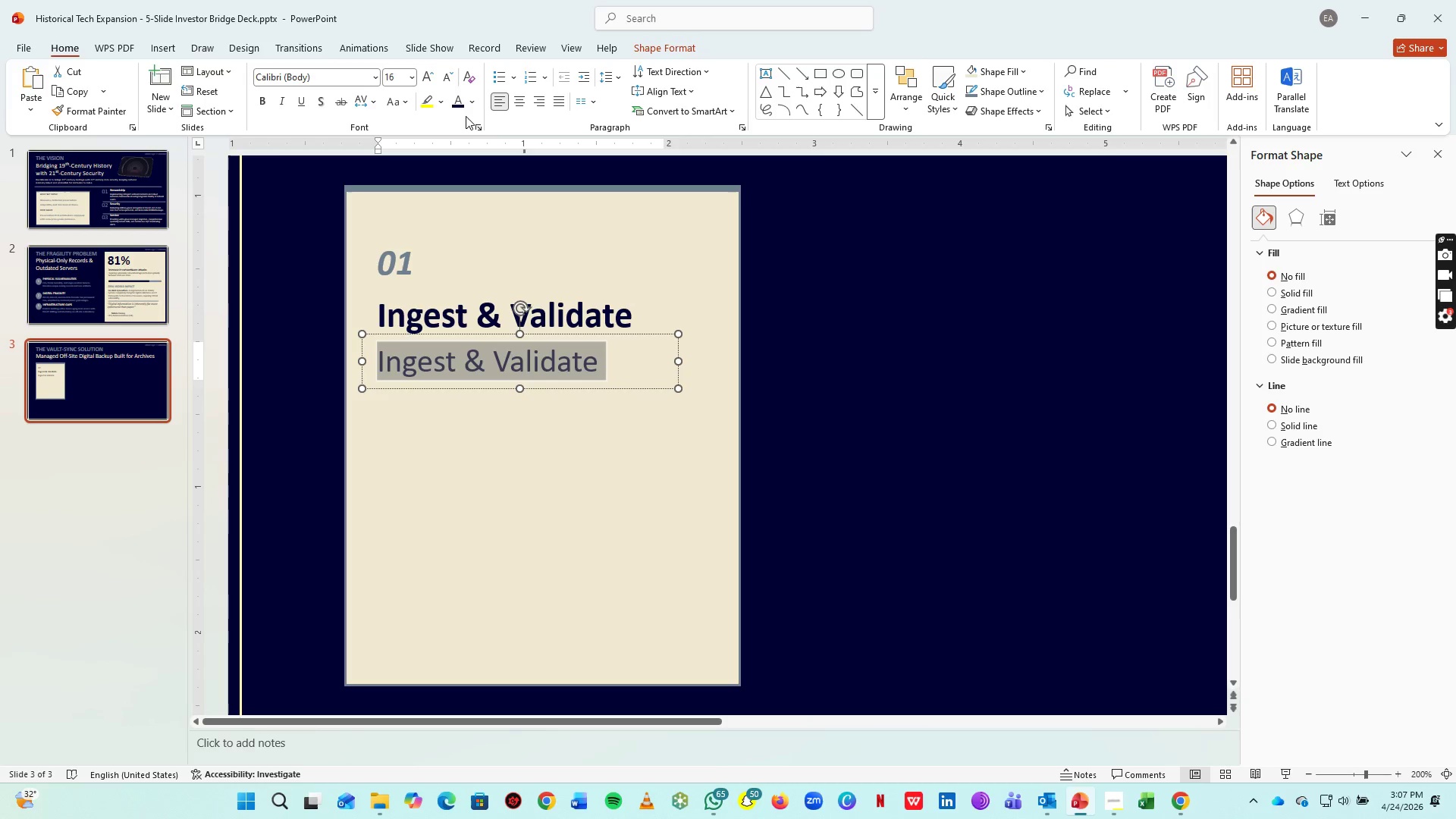 
left_click([453, 102])
 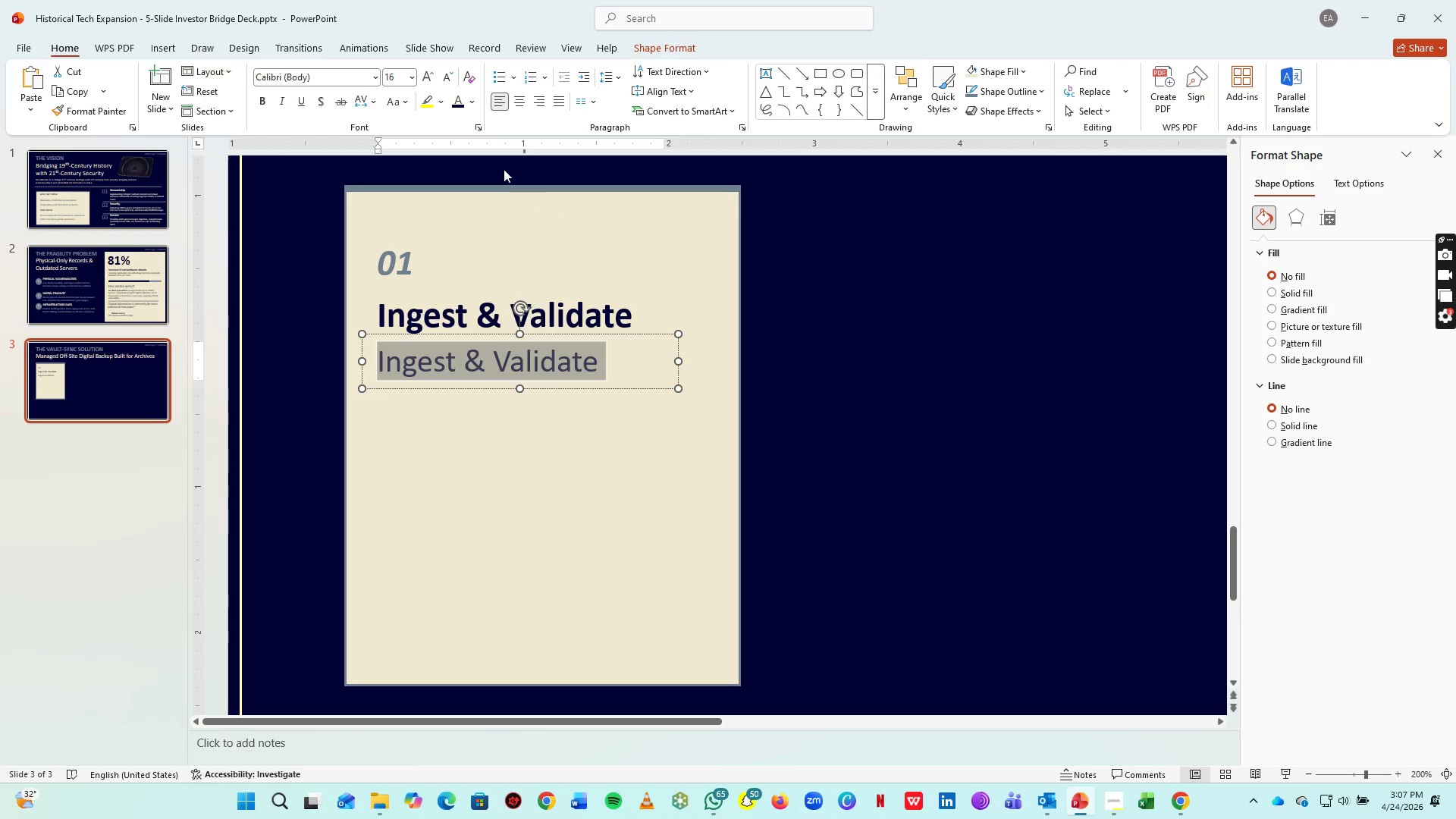 
left_click([497, 77])
 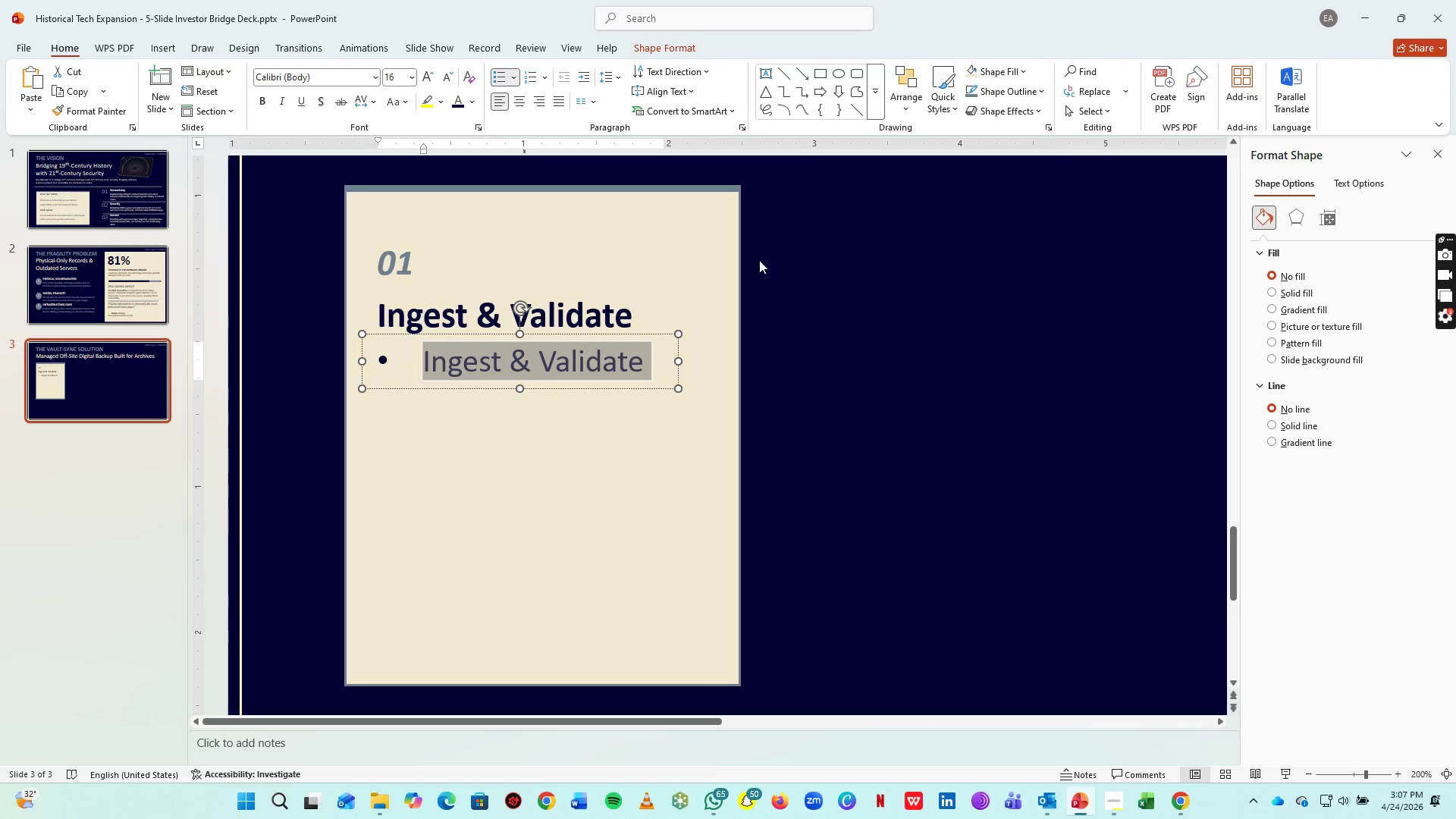 
type(High-res masters (TG)
key(Backspace)
type(IFF, RAW, 3D))
 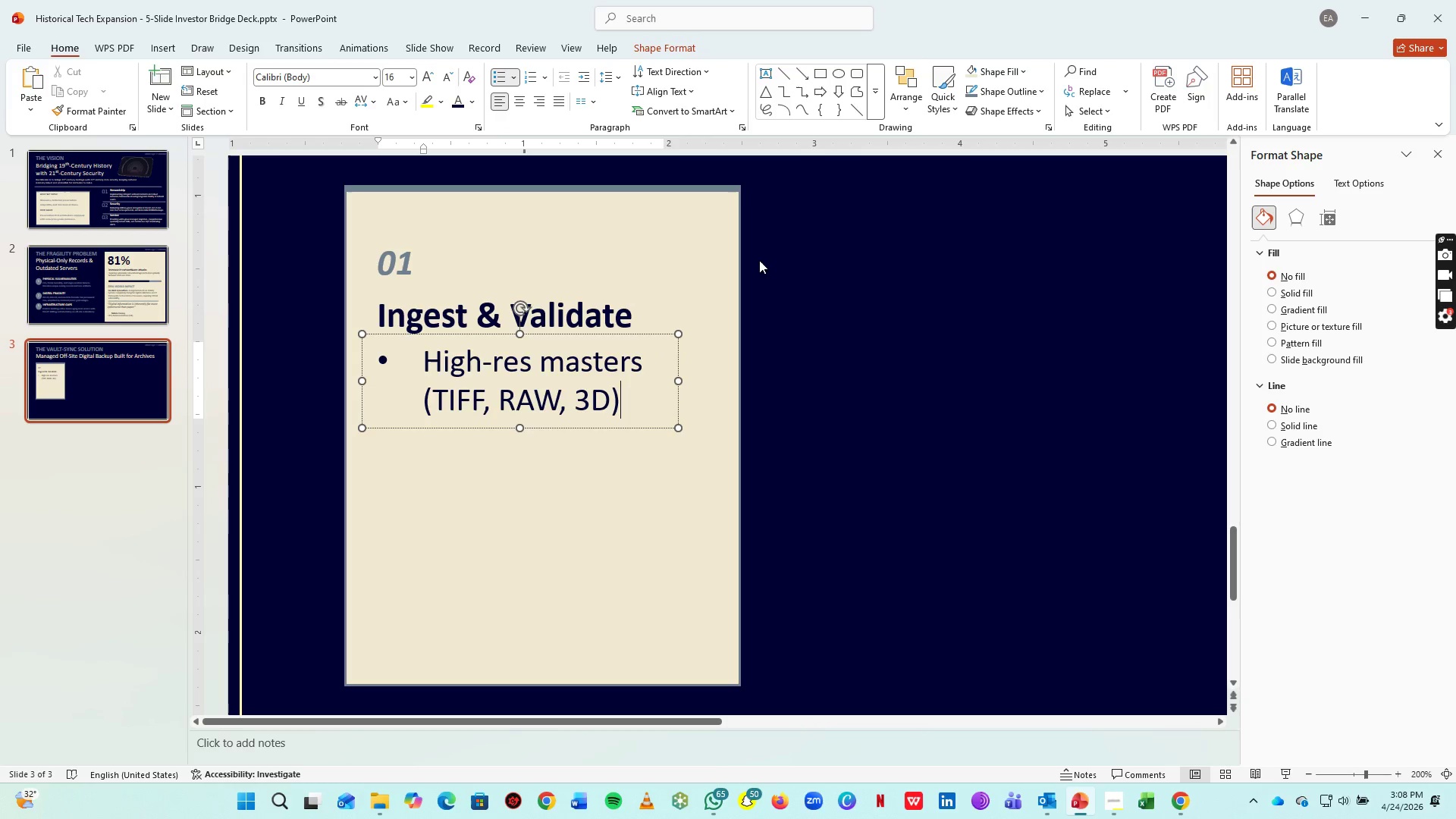 
key(Enter)
 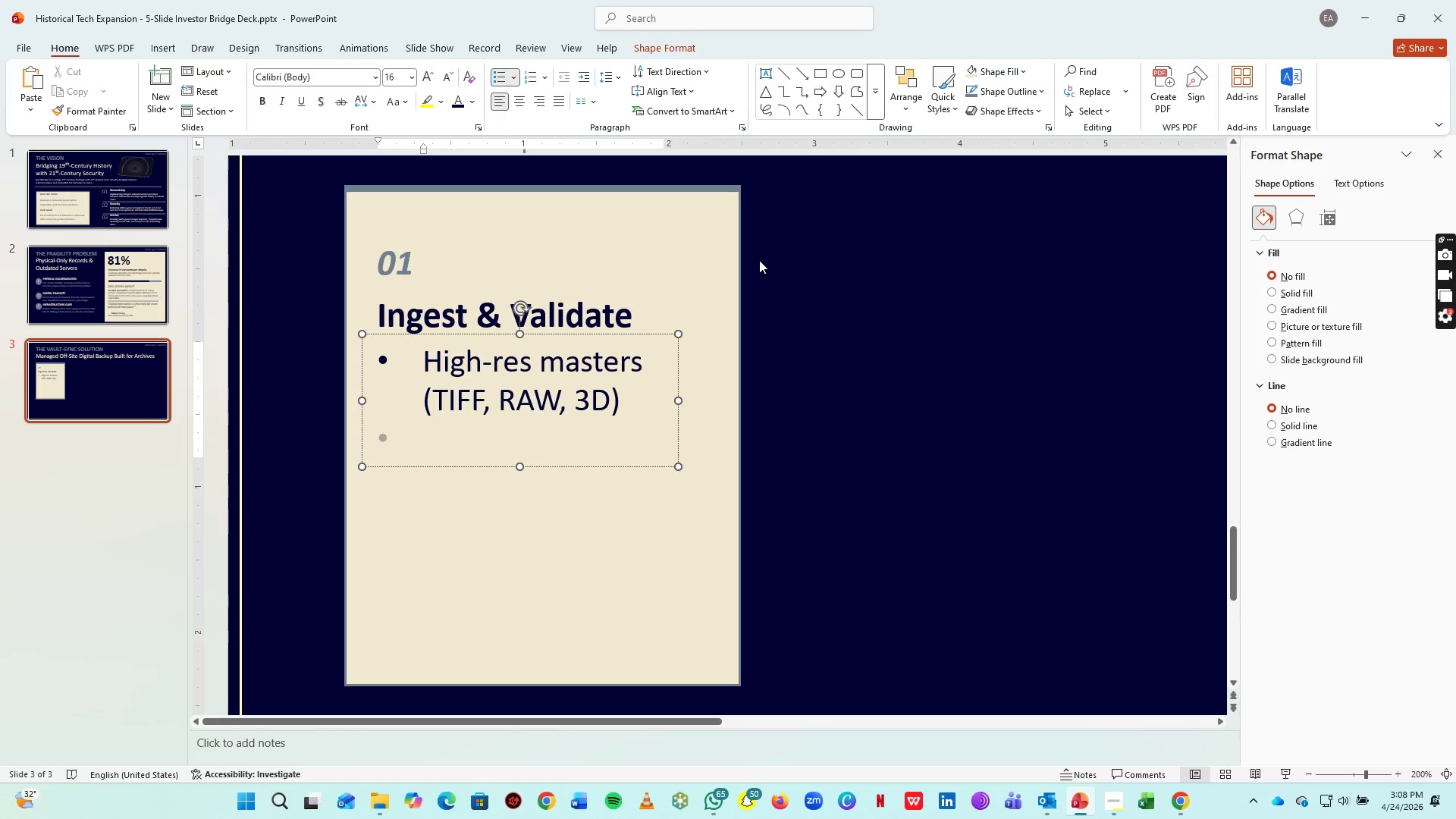 
type(Fixity & SHA-256 checksum generation)
 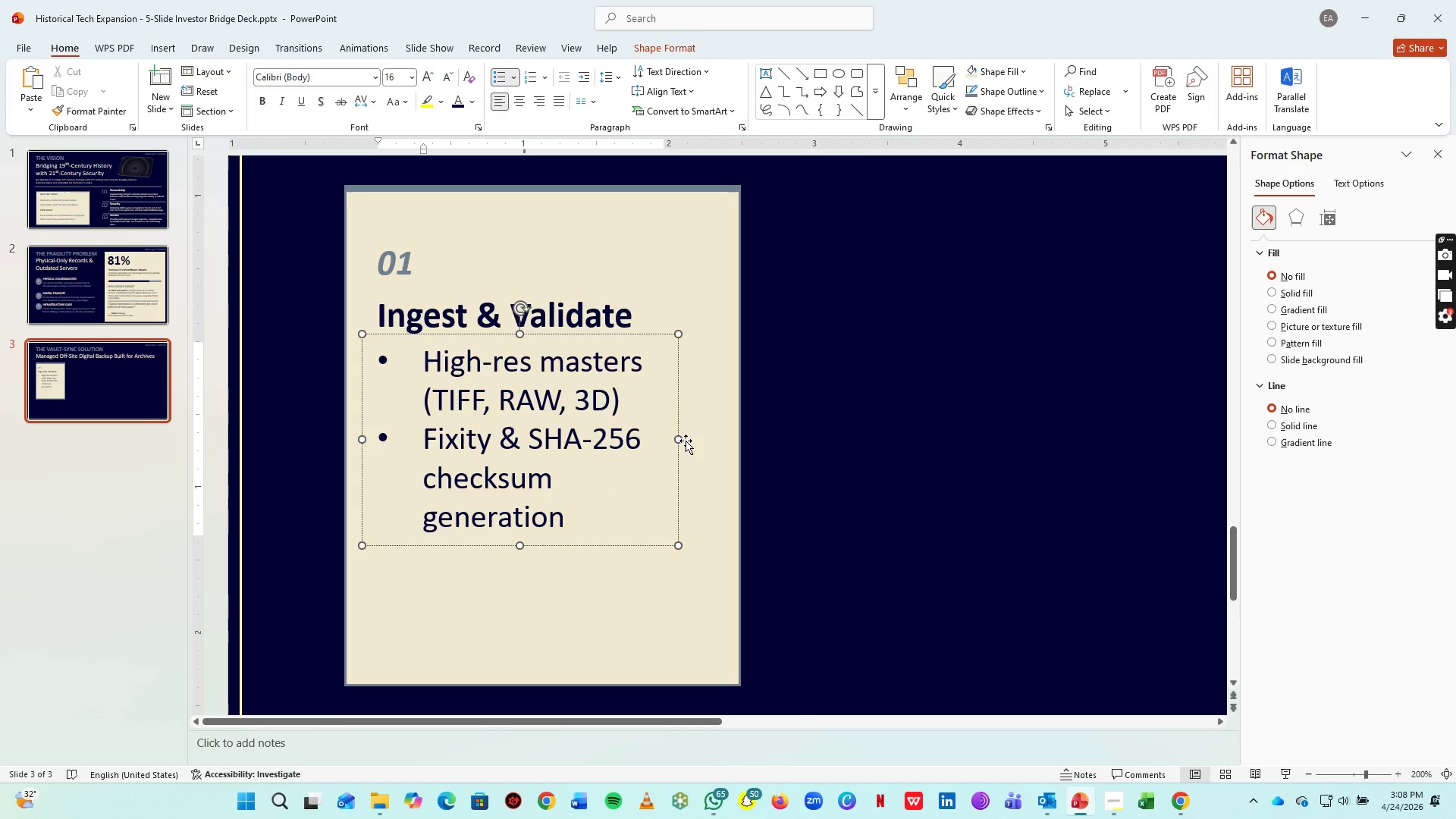 
left_click_drag(start_coordinate=[680, 437], to_coordinate=[731, 438])
 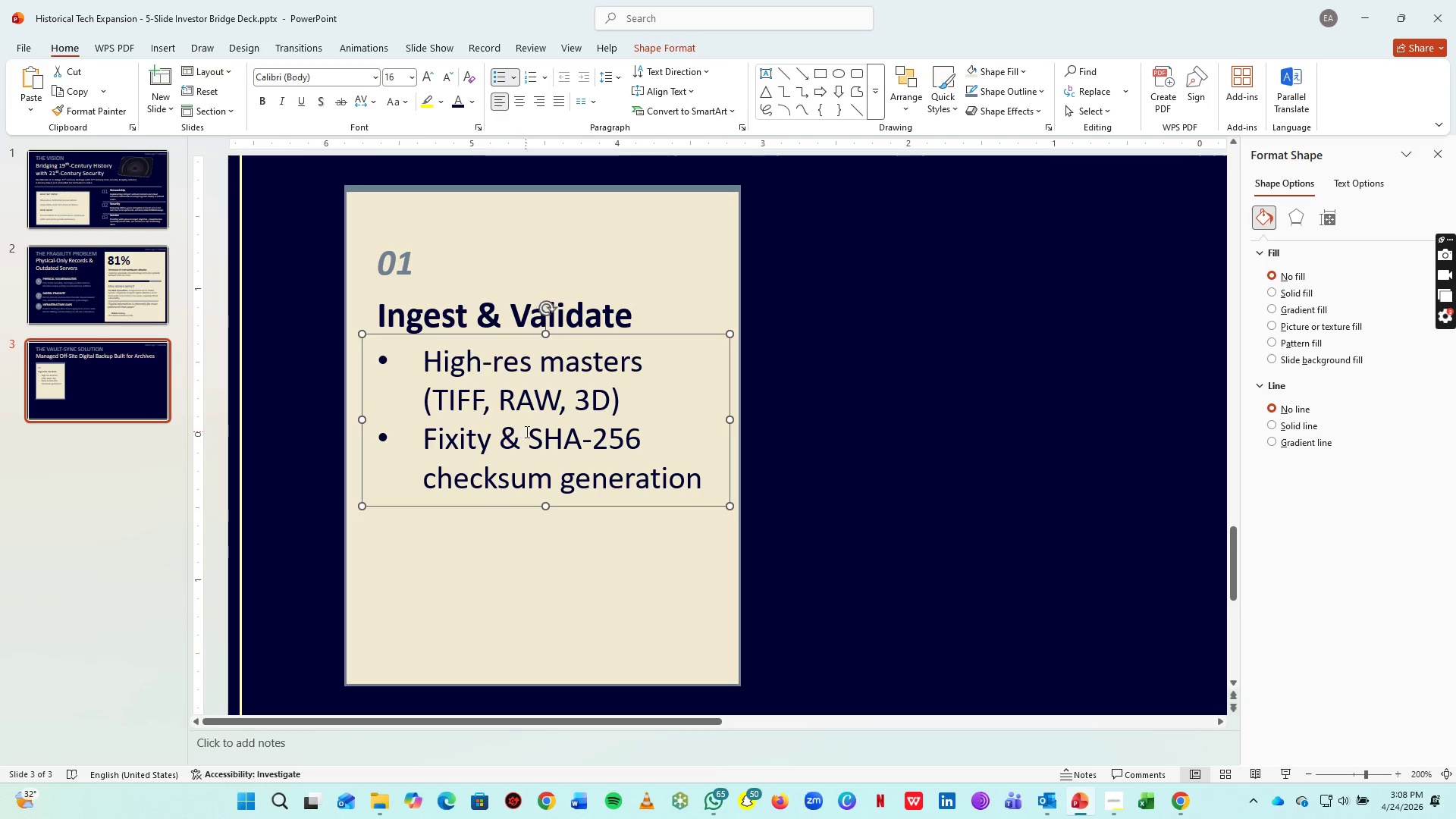 
key(Control+ControlLeft)
 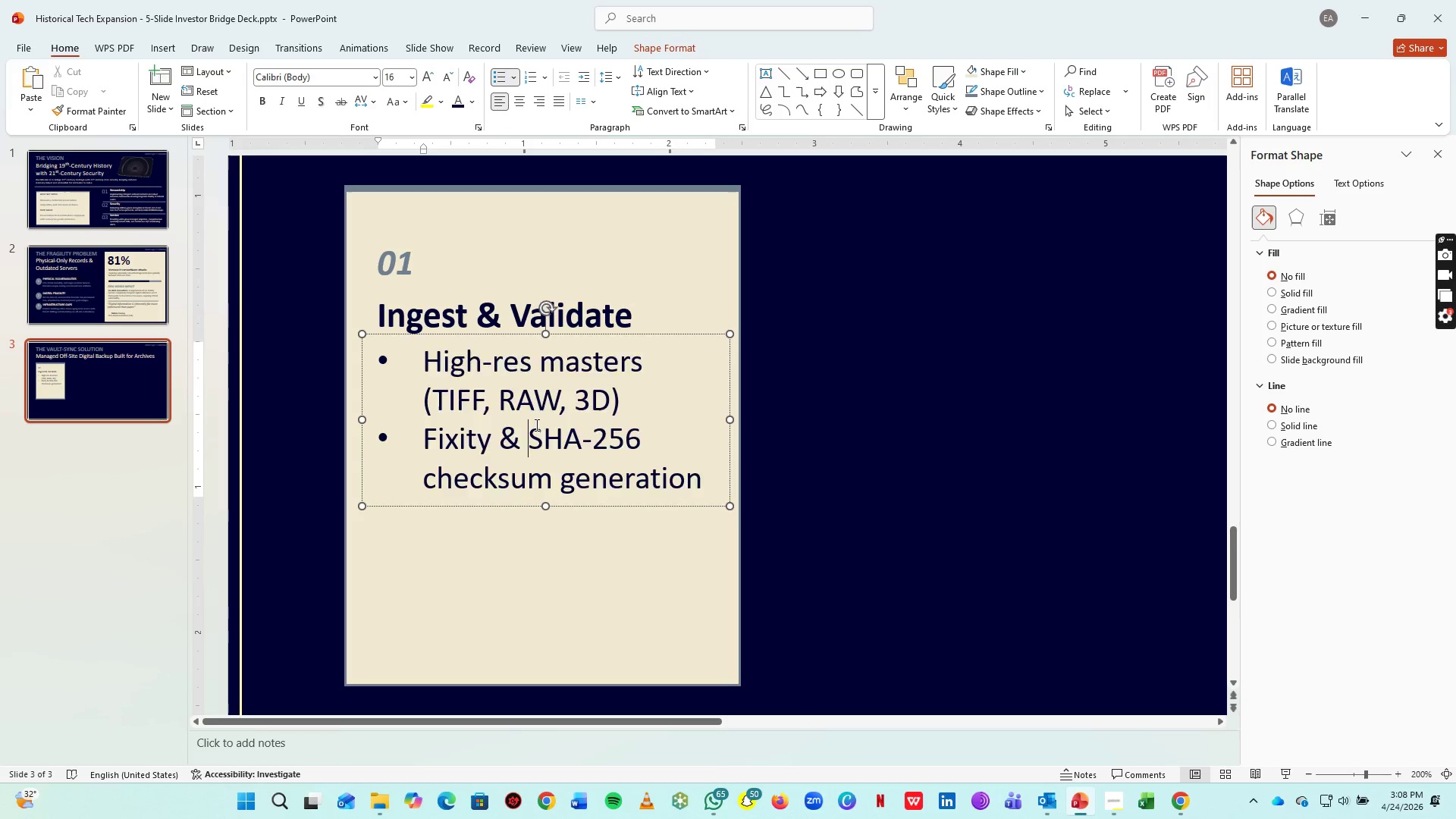 
key(Control+A)
 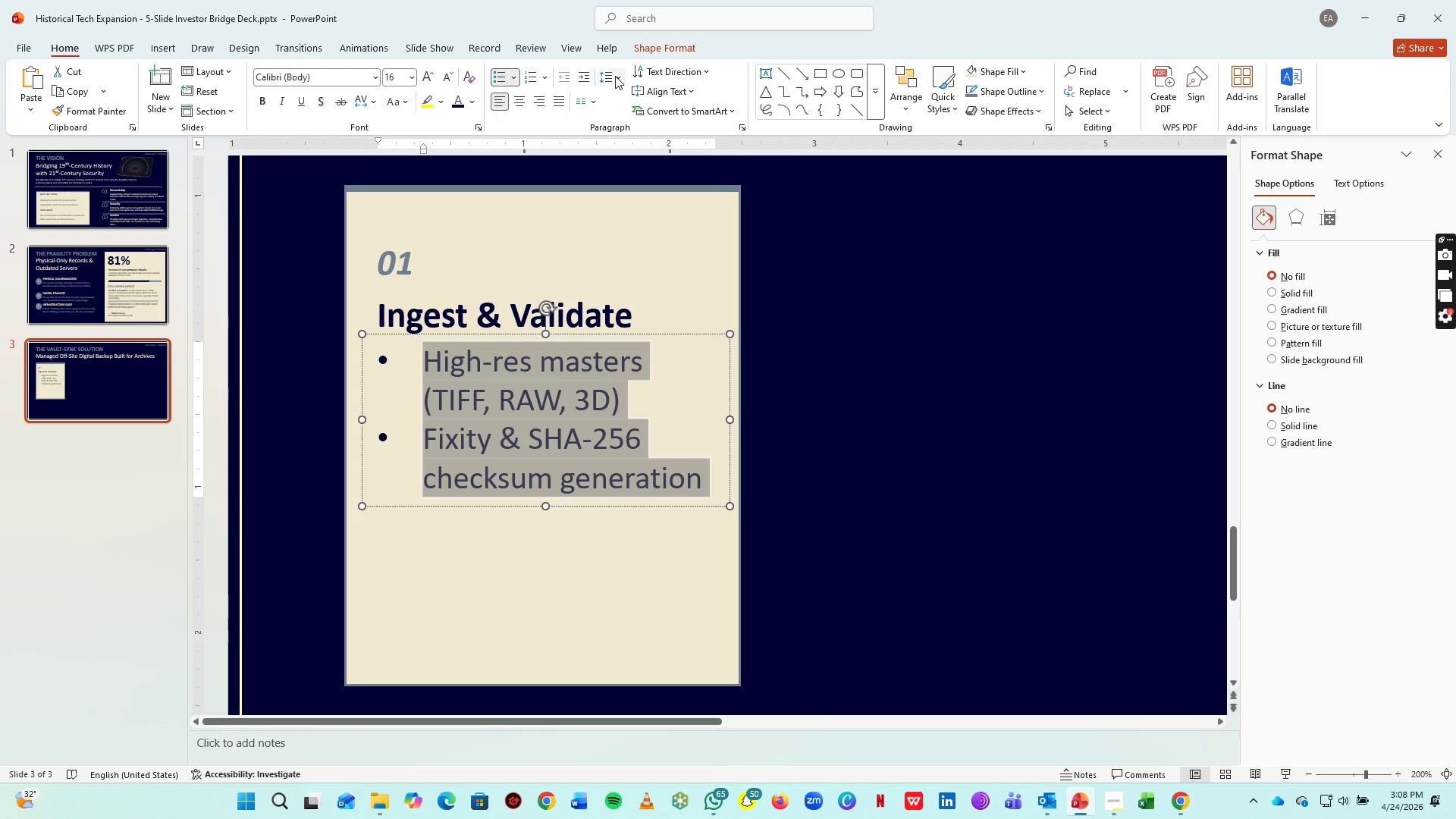 
left_click([607, 76])
 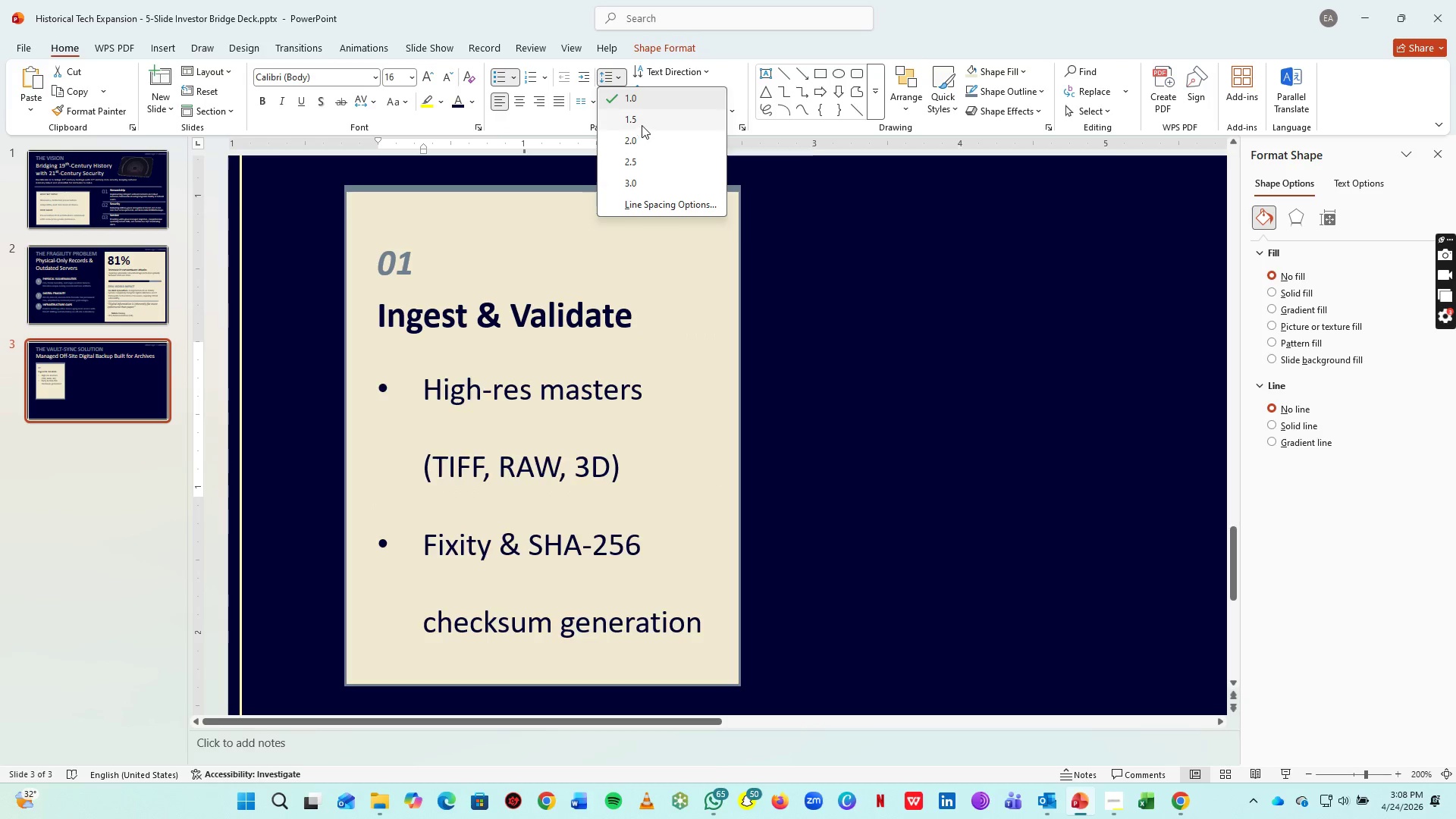 
left_click([642, 121])
 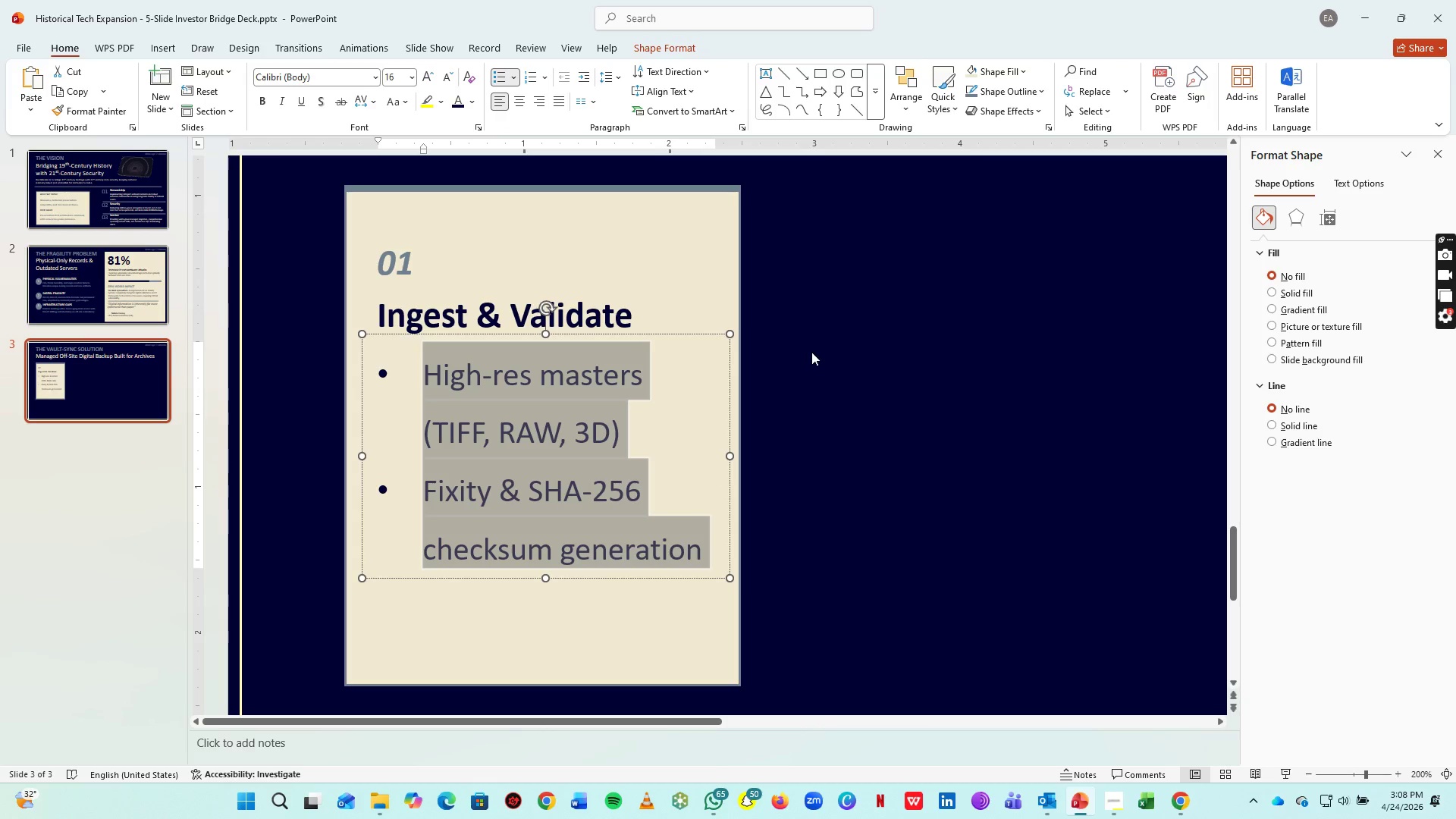 
left_click([818, 350])
 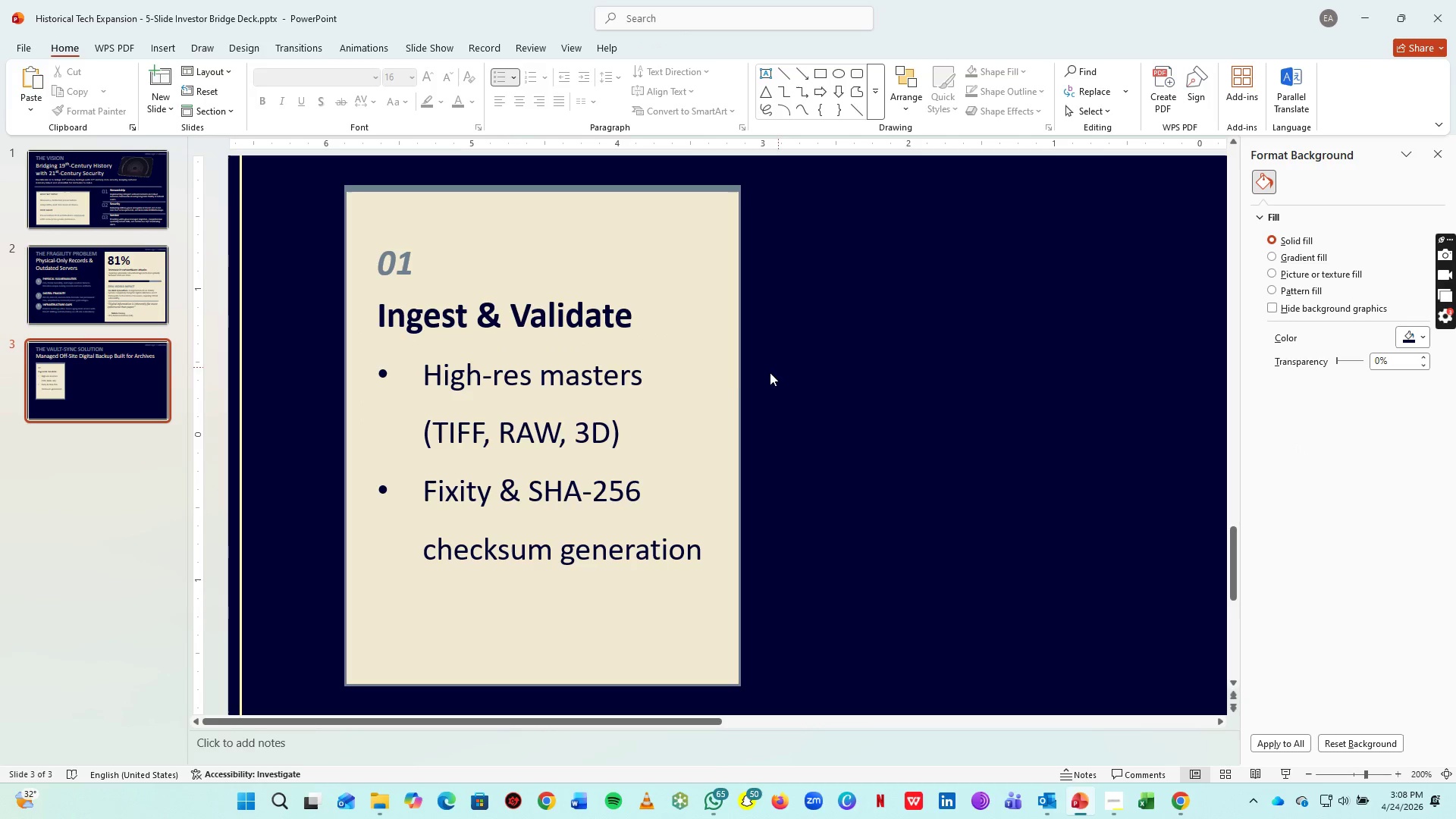 
left_click([720, 378])
 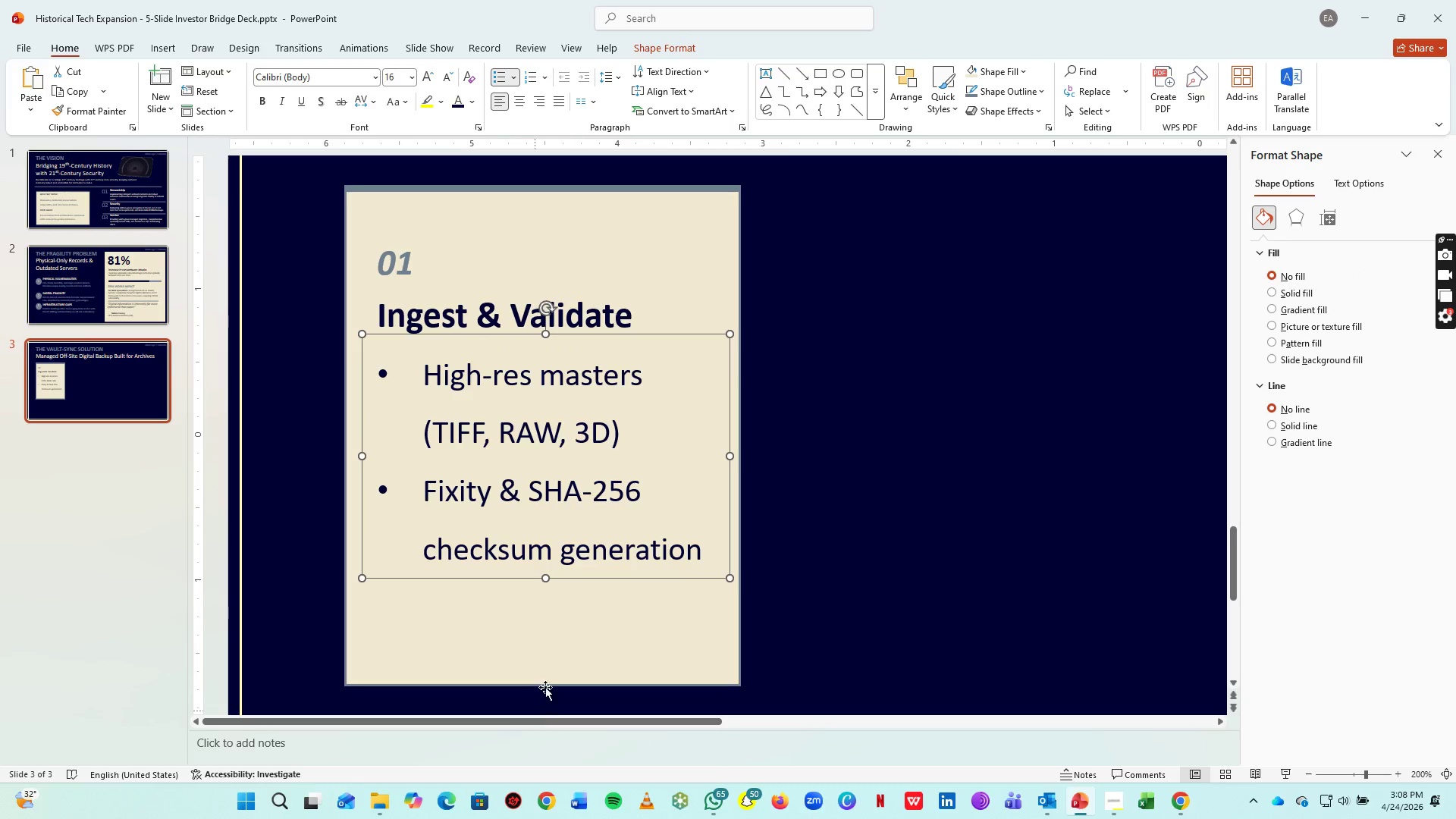 
left_click([571, 629])
 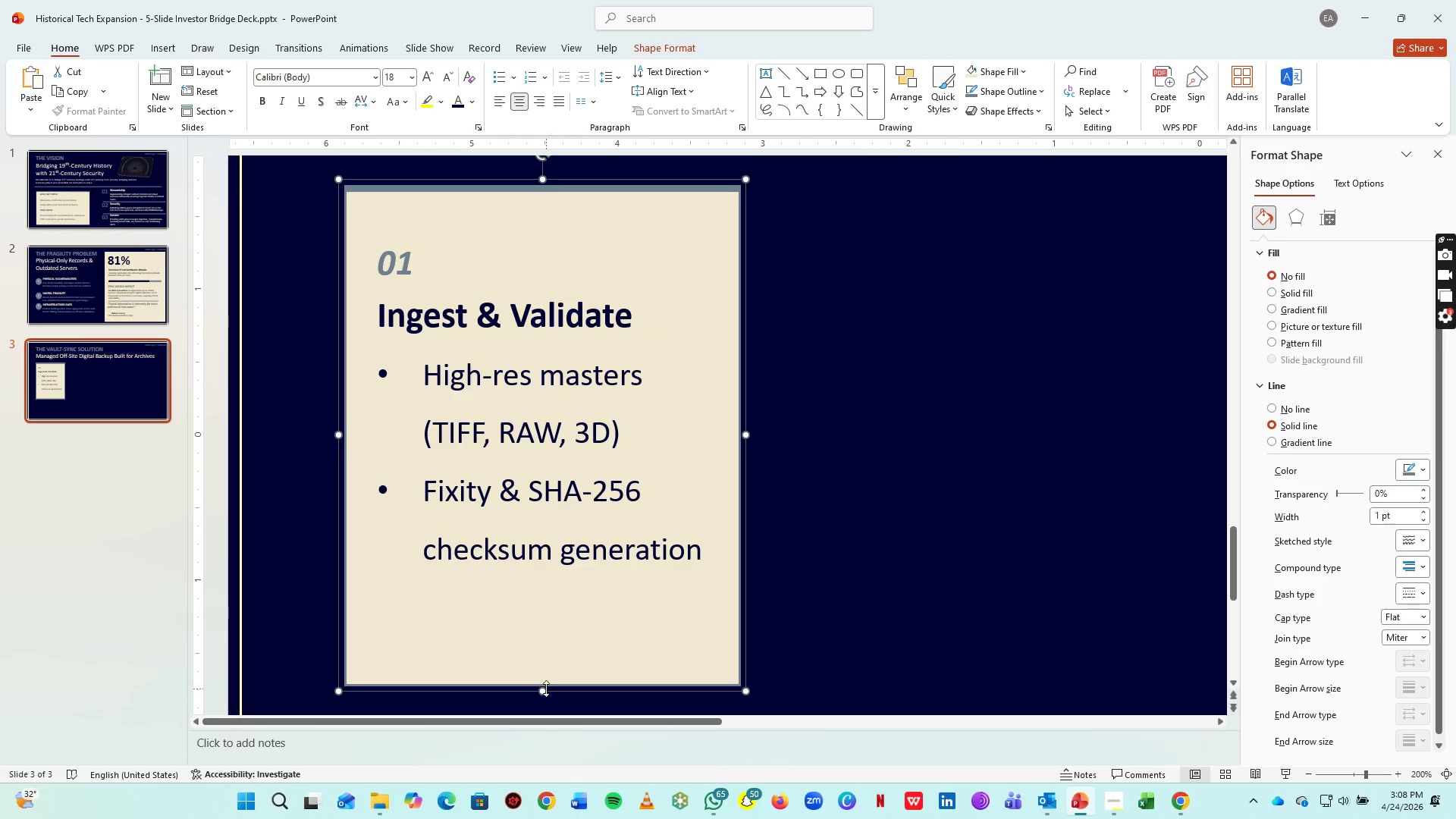 
left_click_drag(start_coordinate=[544, 690], to_coordinate=[550, 637])
 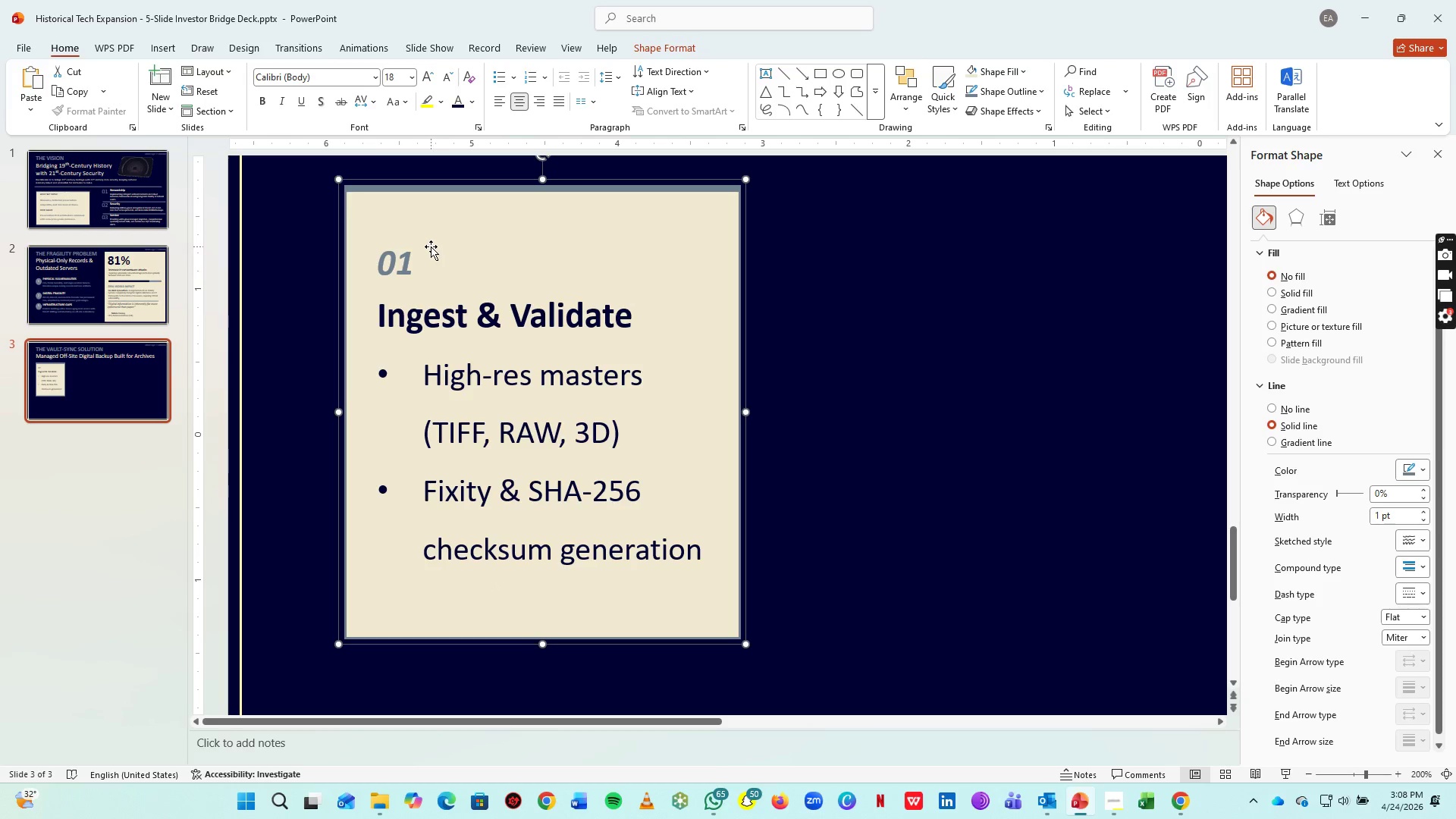 
hold_key(key=ControlLeft, duration=1.27)
scroll: coordinate [533, 447], scroll_direction: down, amount: 2.0
 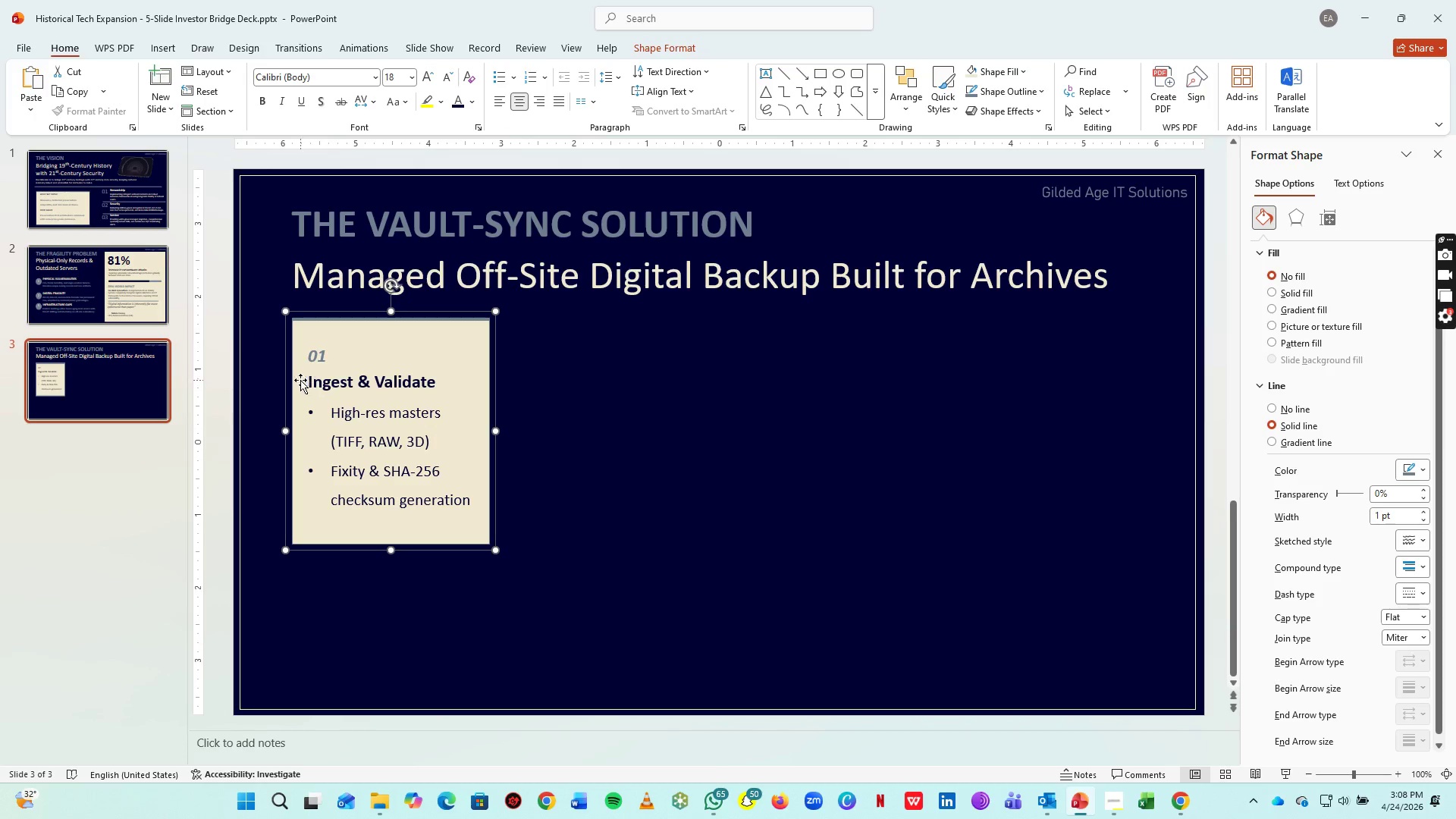 
left_click([319, 356])
 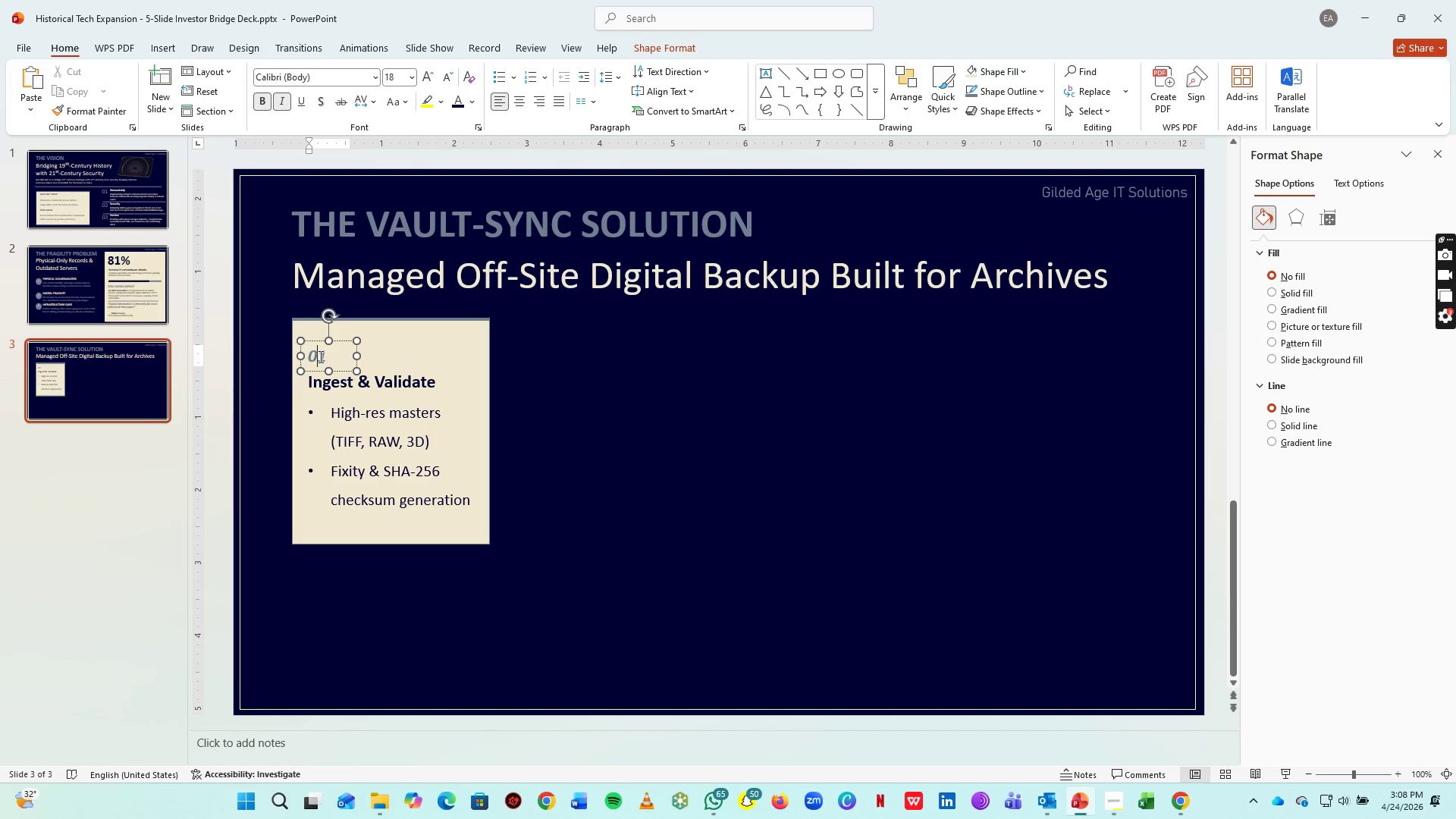 
key(Control+A)
 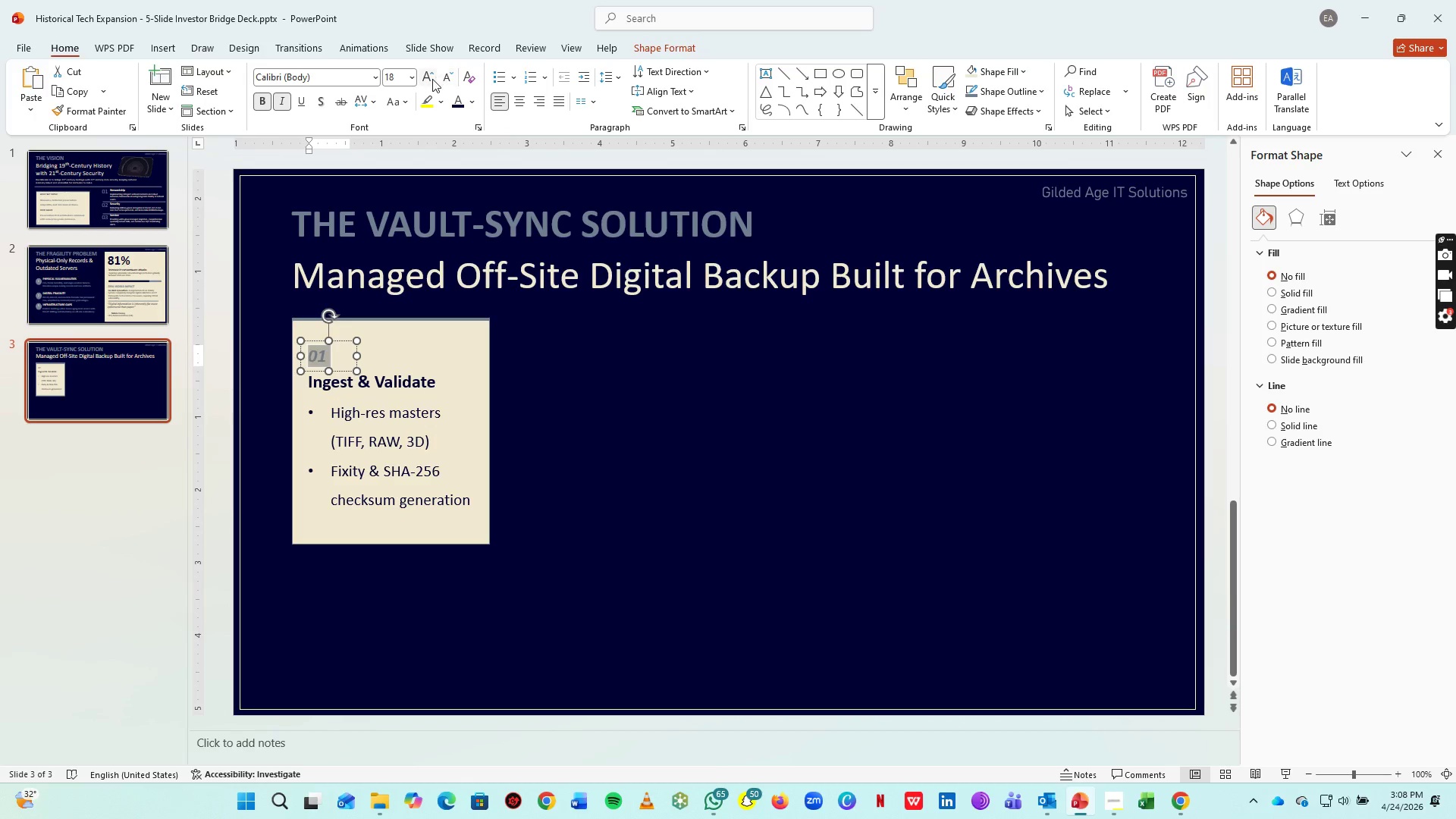 
left_click([432, 79])
 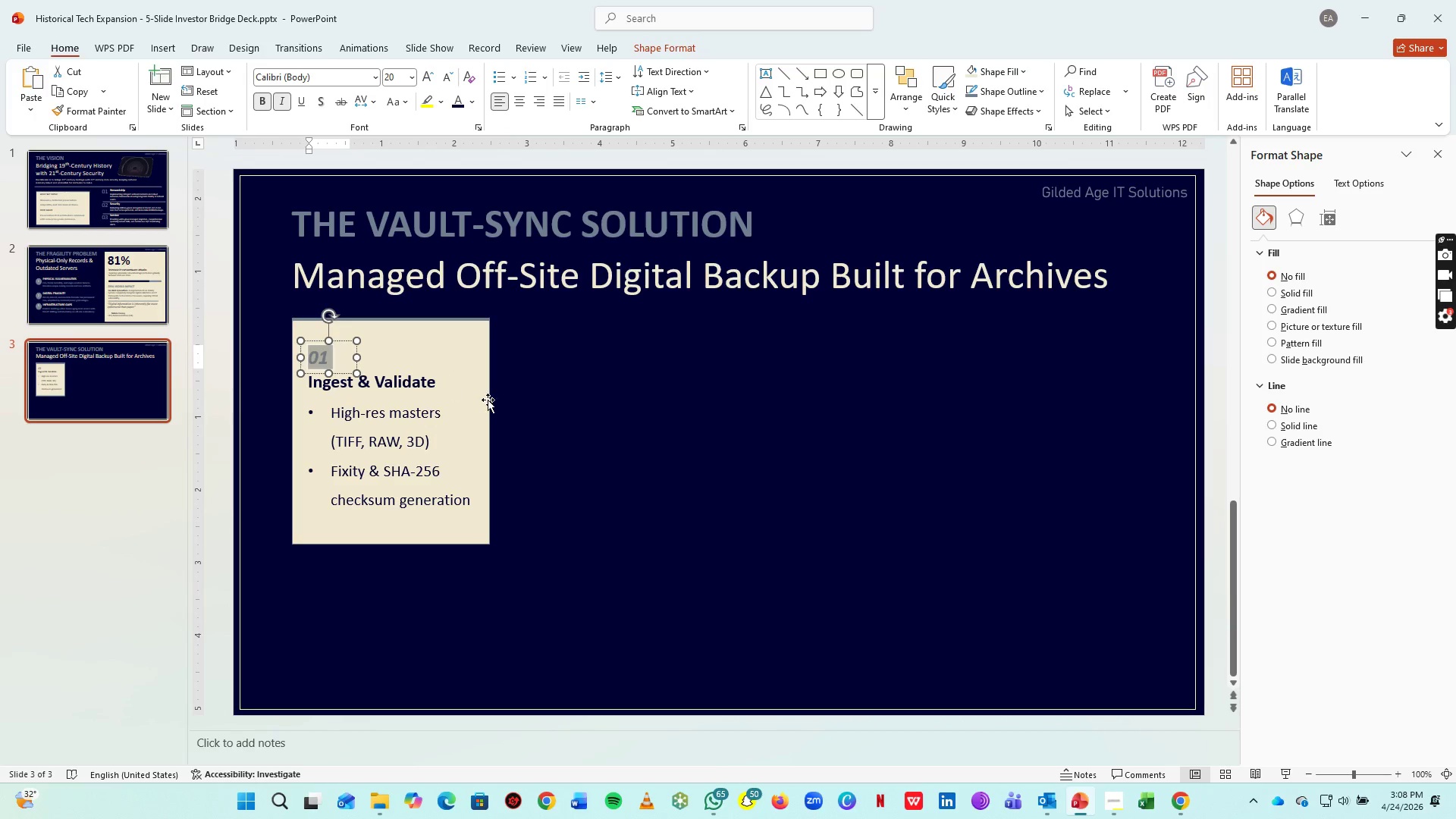 
left_click([500, 401])
 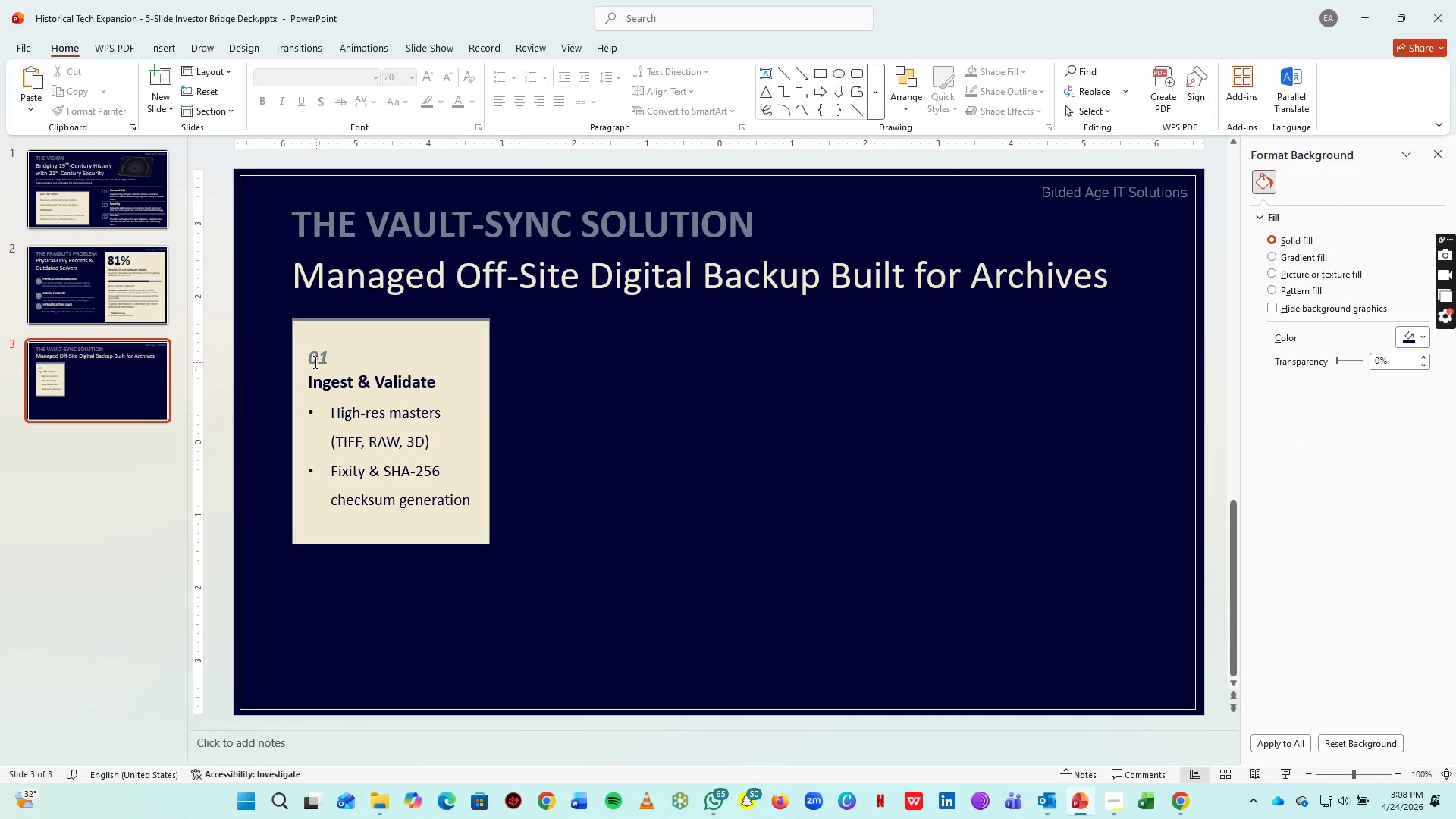 
hold_key(key=ControlLeft, duration=0.52)
 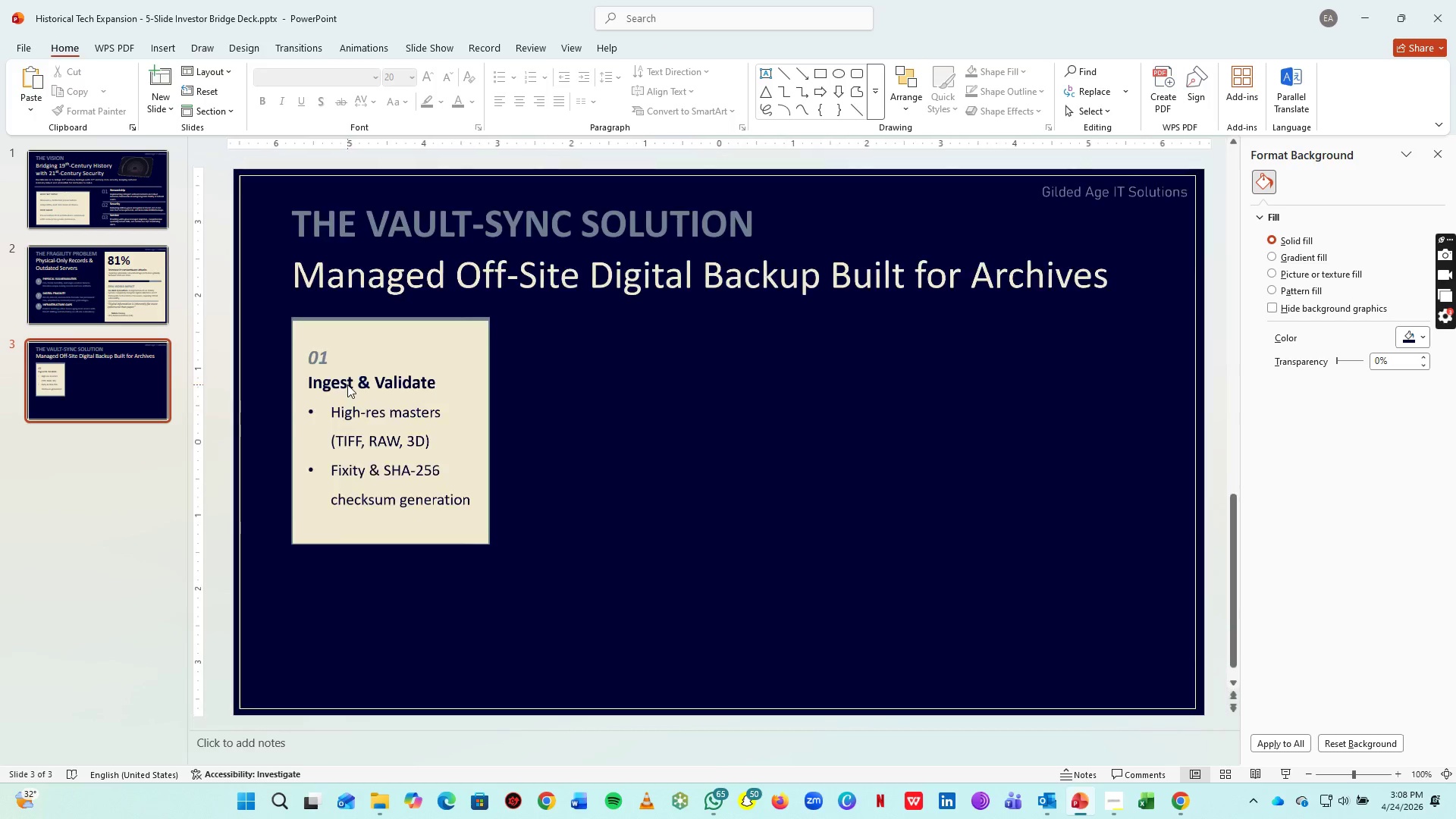 
hold_key(key=ControlLeft, duration=0.52)
 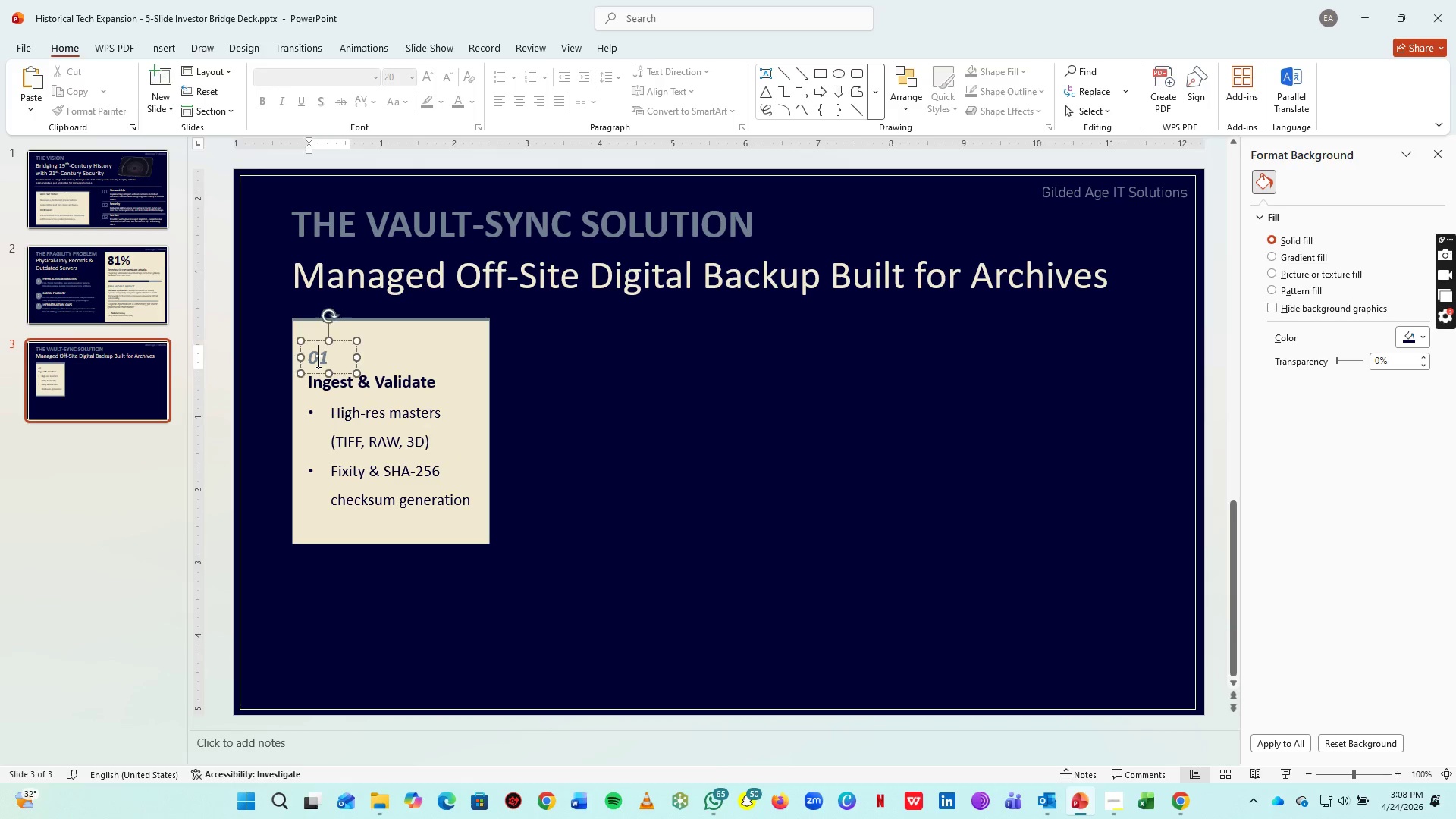 
scroll: coordinate [331, 371], scroll_direction: up, amount: 3.0
 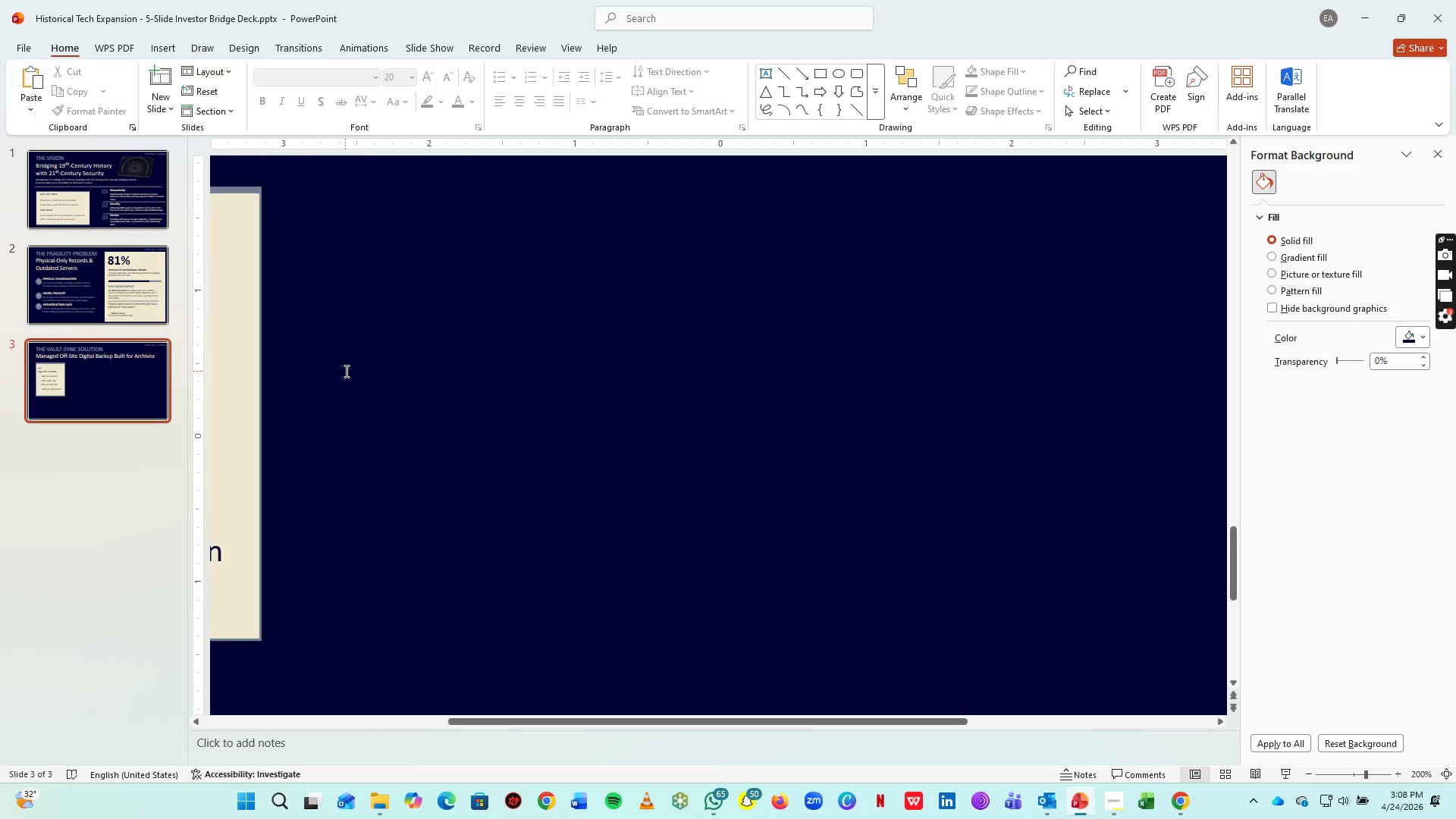 
scroll: coordinate [345, 372], scroll_direction: down, amount: 2.0
 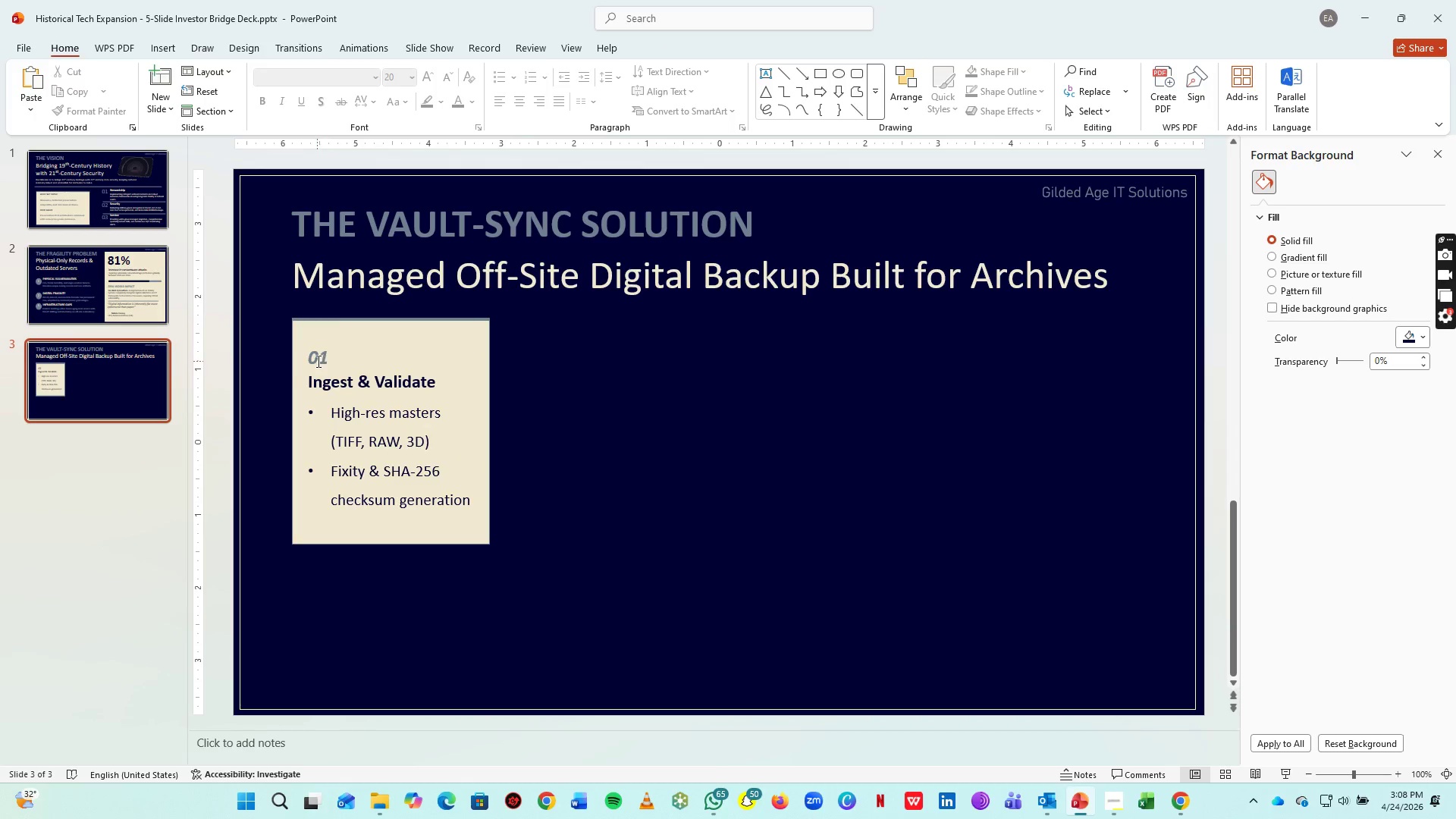 
left_click([317, 361])
 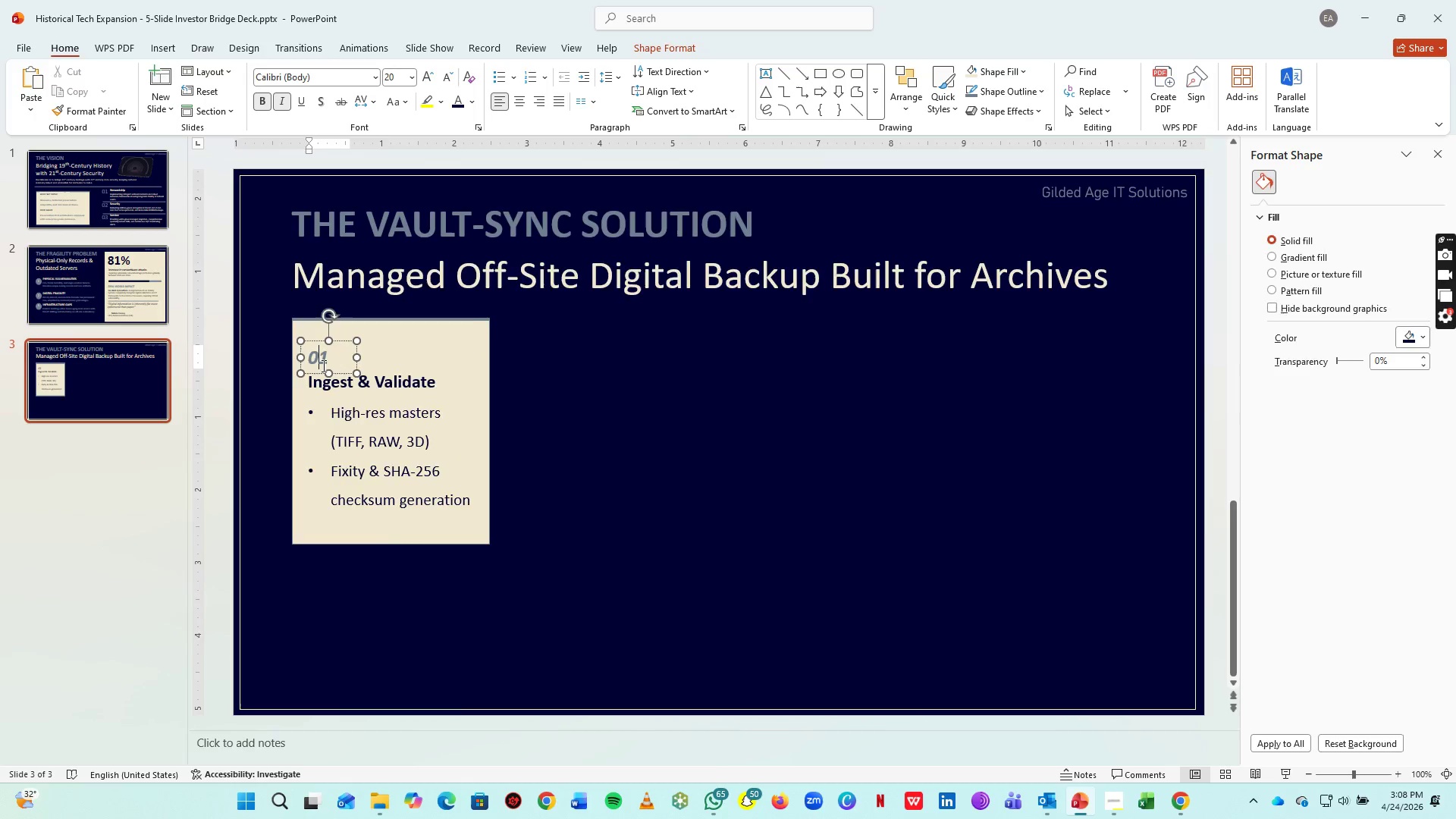 
key(Control+ControlLeft)
 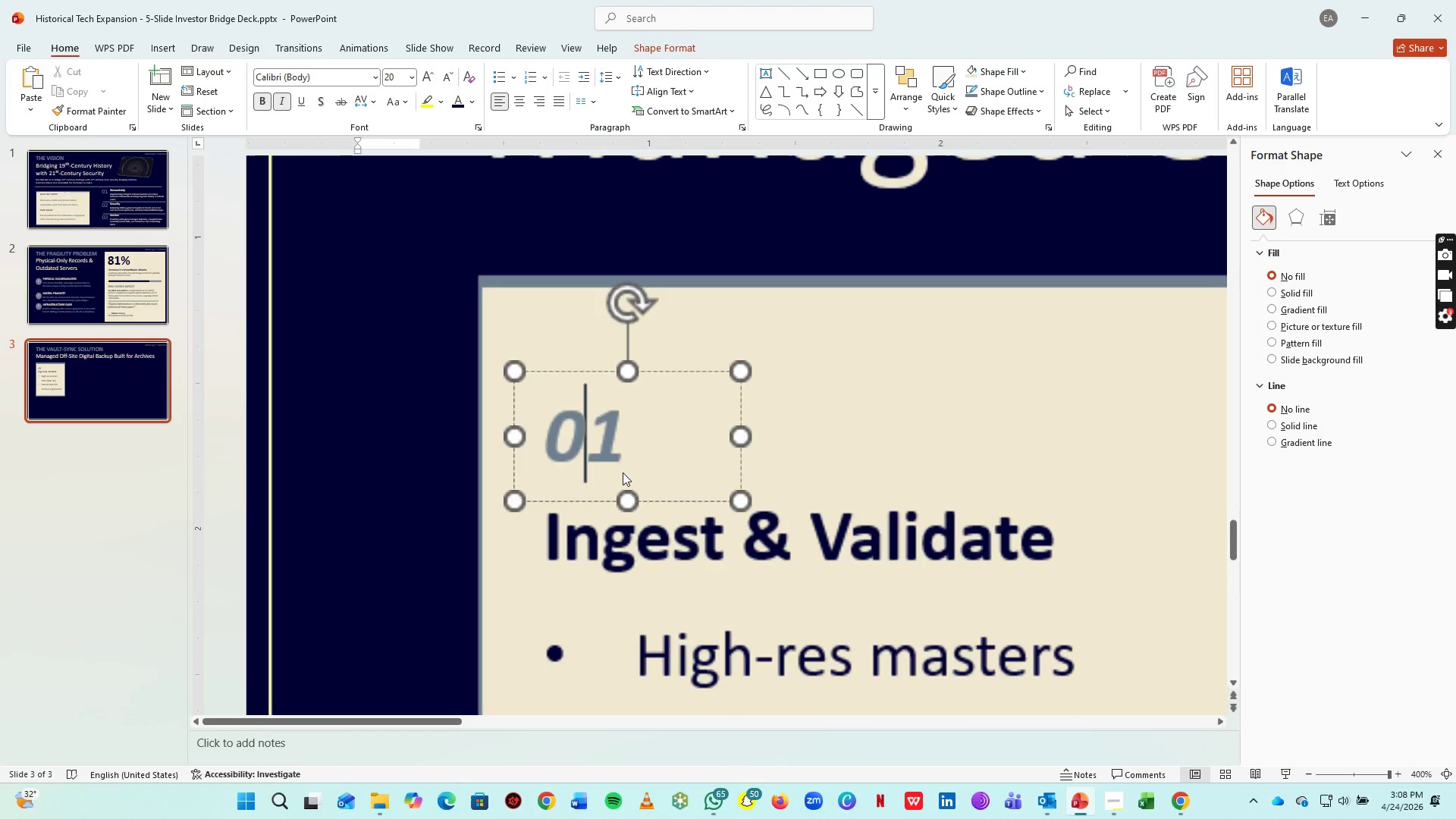 
key(Control+ControlLeft)
 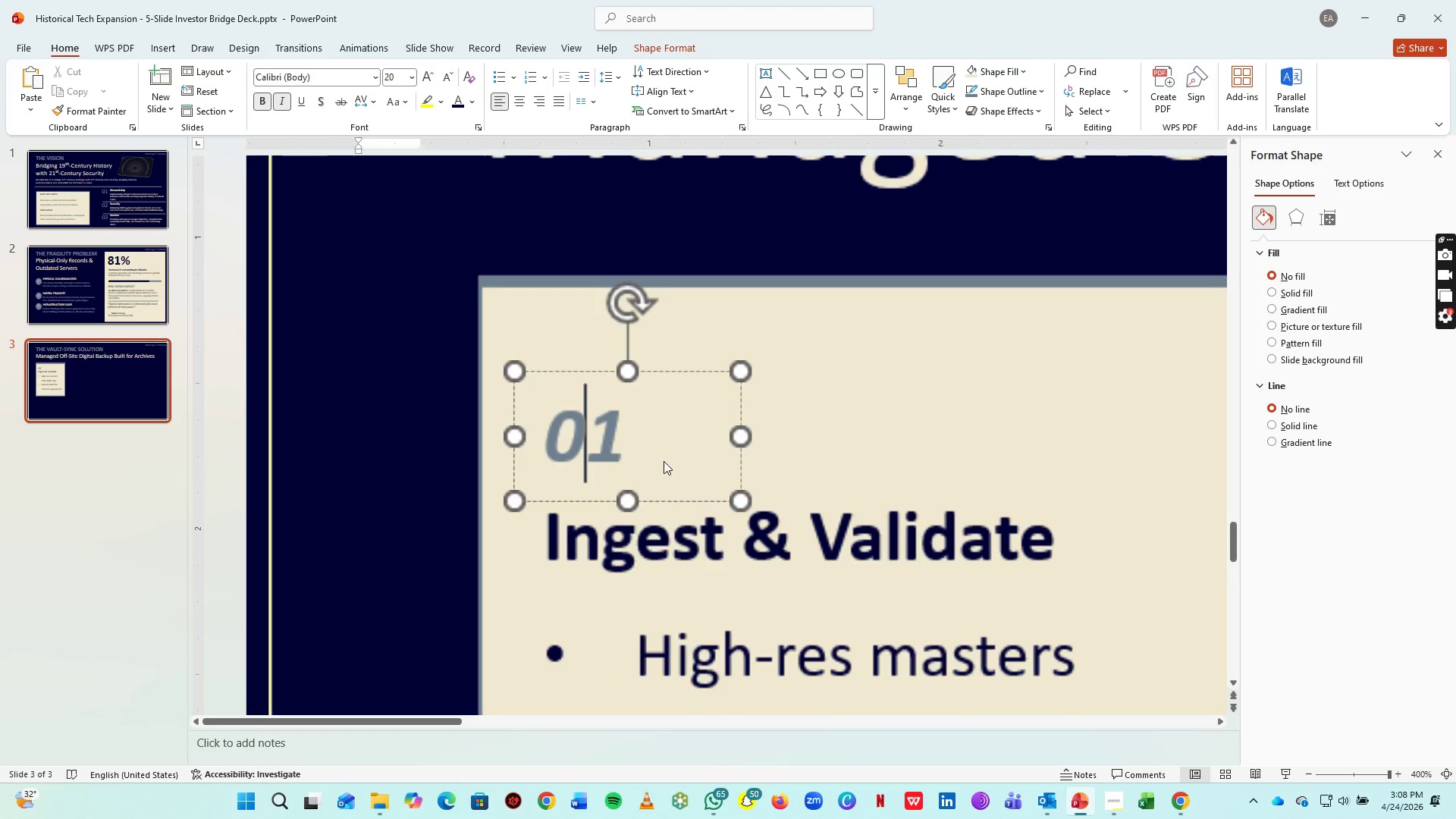 
key(Control+ControlLeft)
 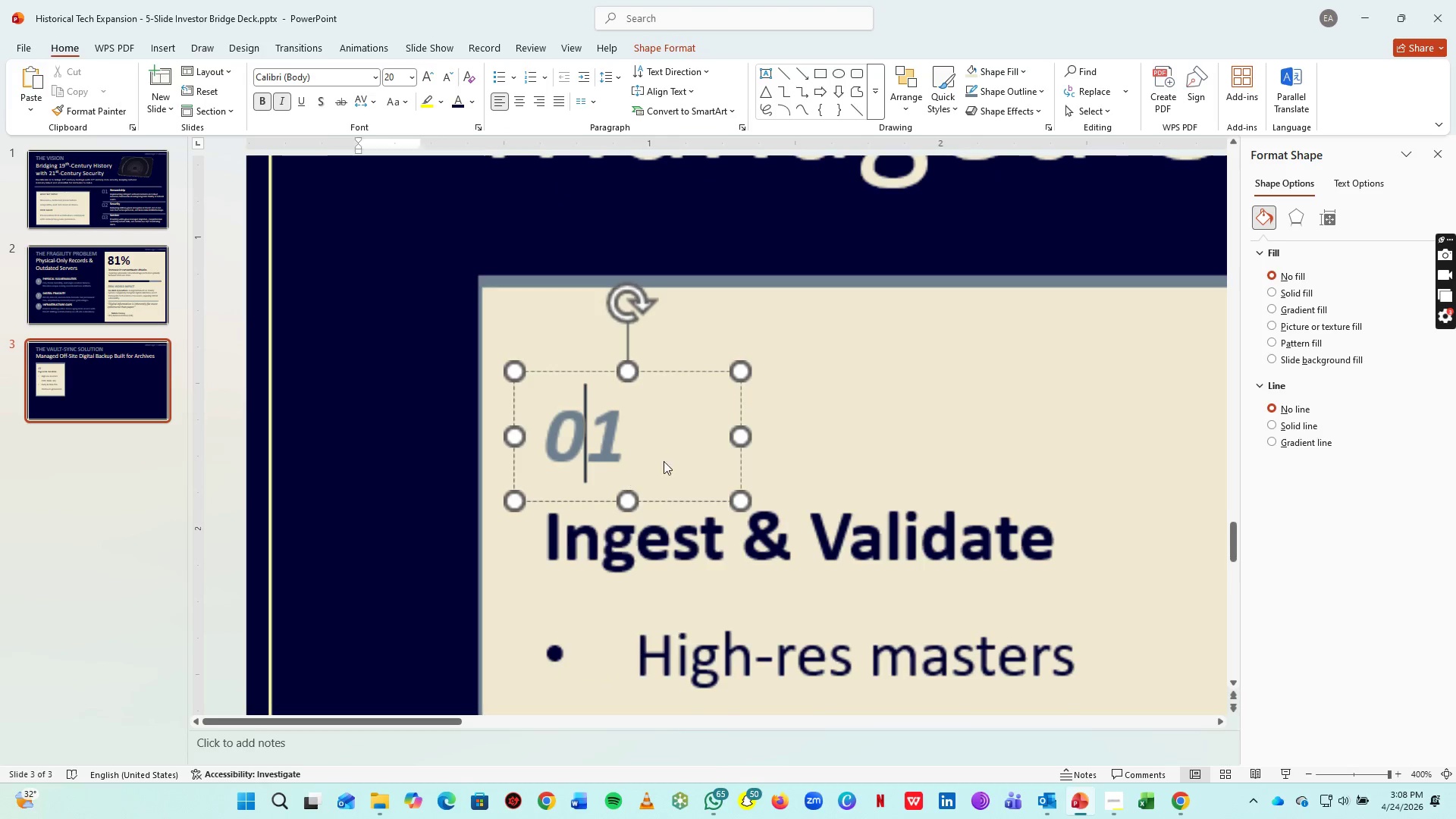 
key(Control+ControlLeft)
 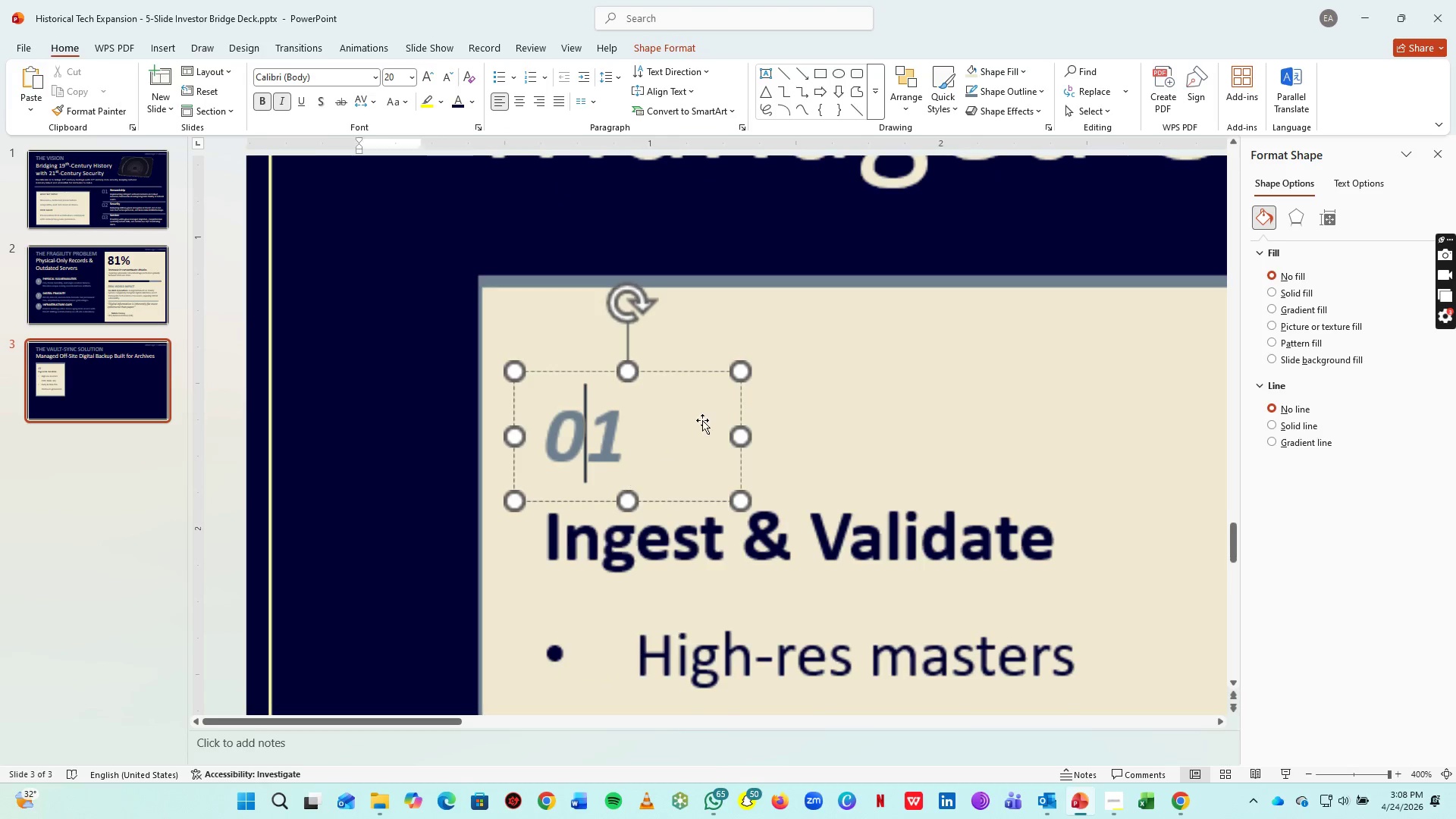 
key(Control+ControlLeft)
 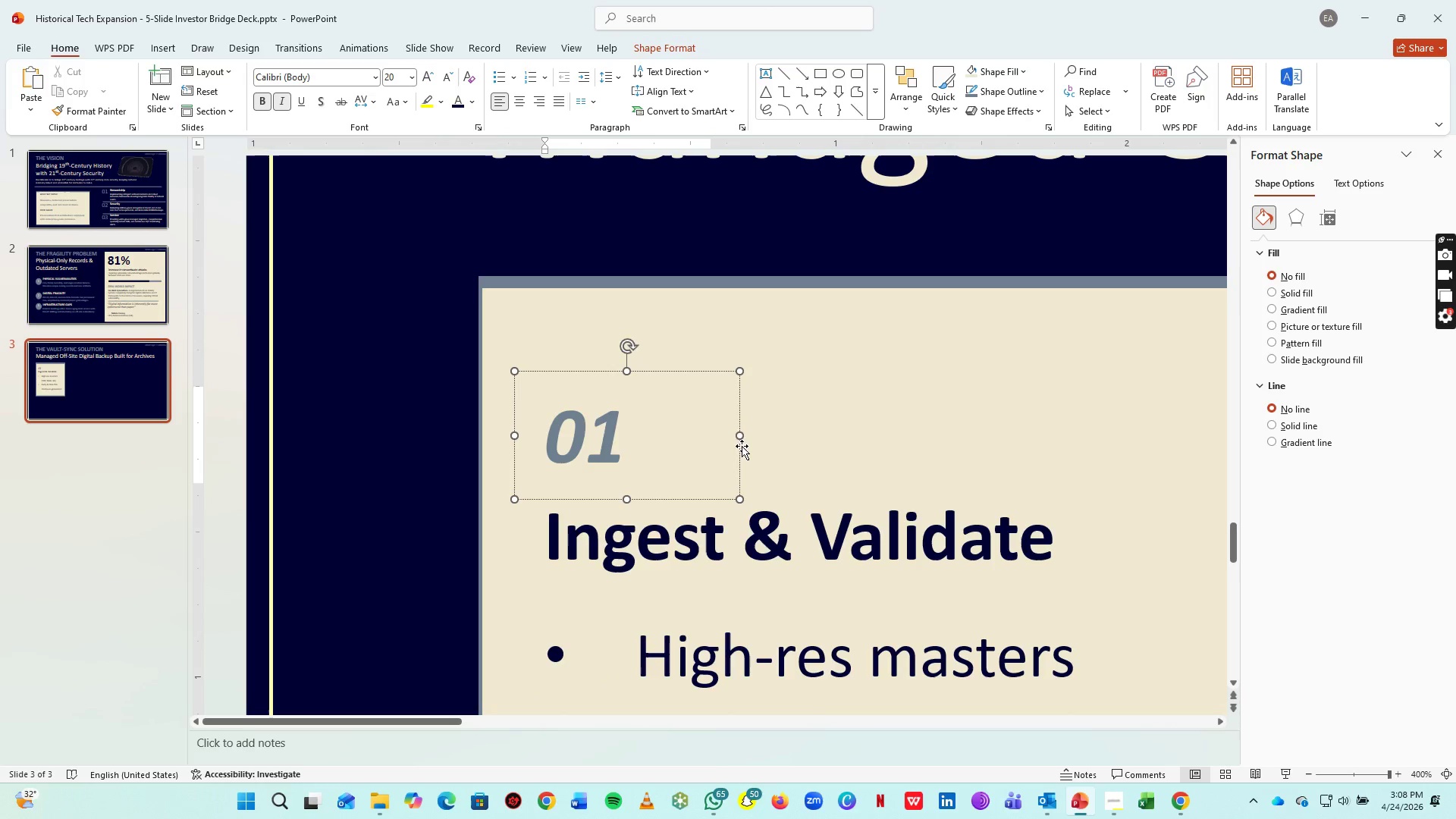 
scroll: coordinate [328, 366], scroll_direction: up, amount: 6.0
 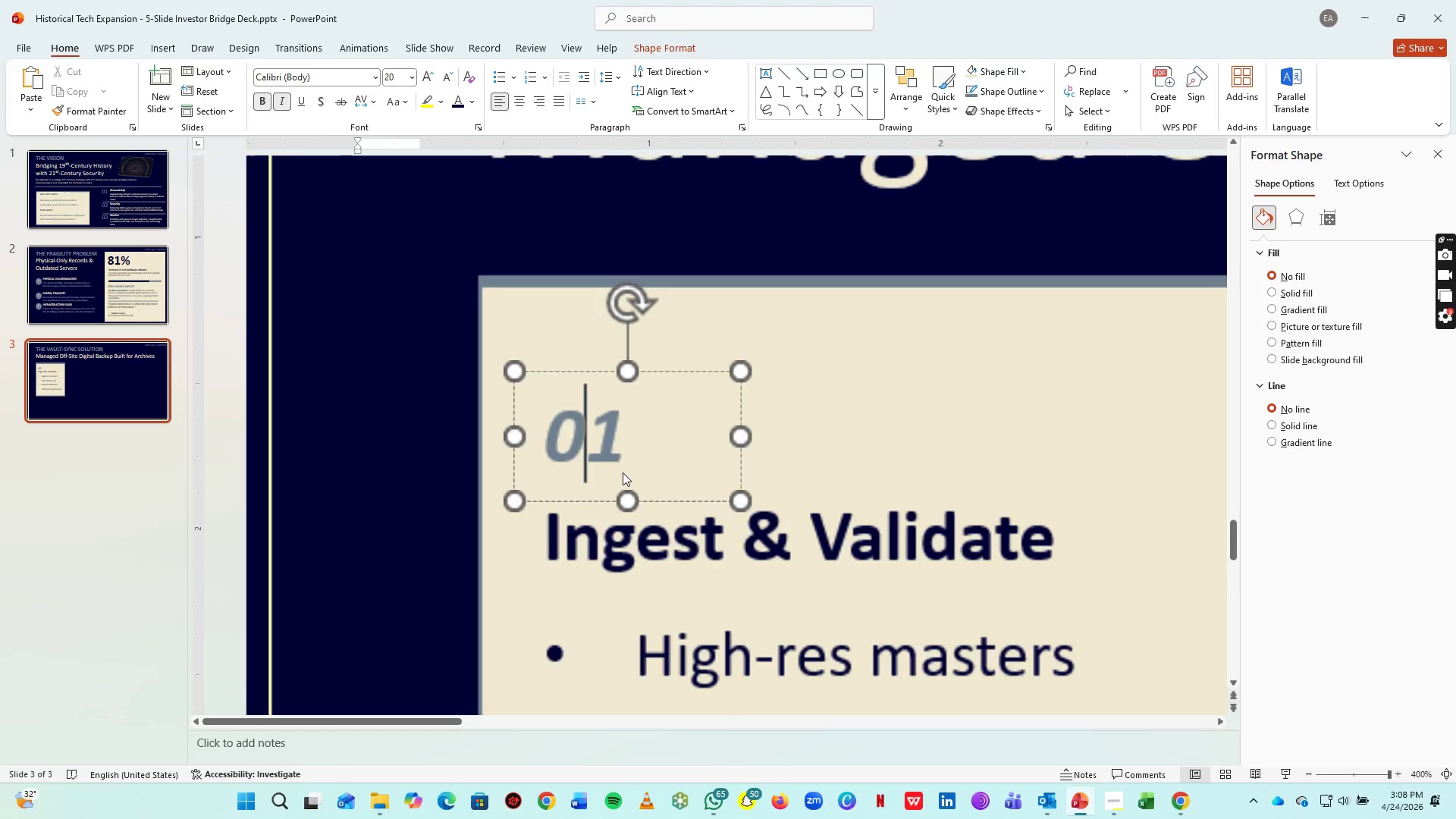 
left_click_drag(start_coordinate=[739, 435], to_coordinate=[657, 434])
 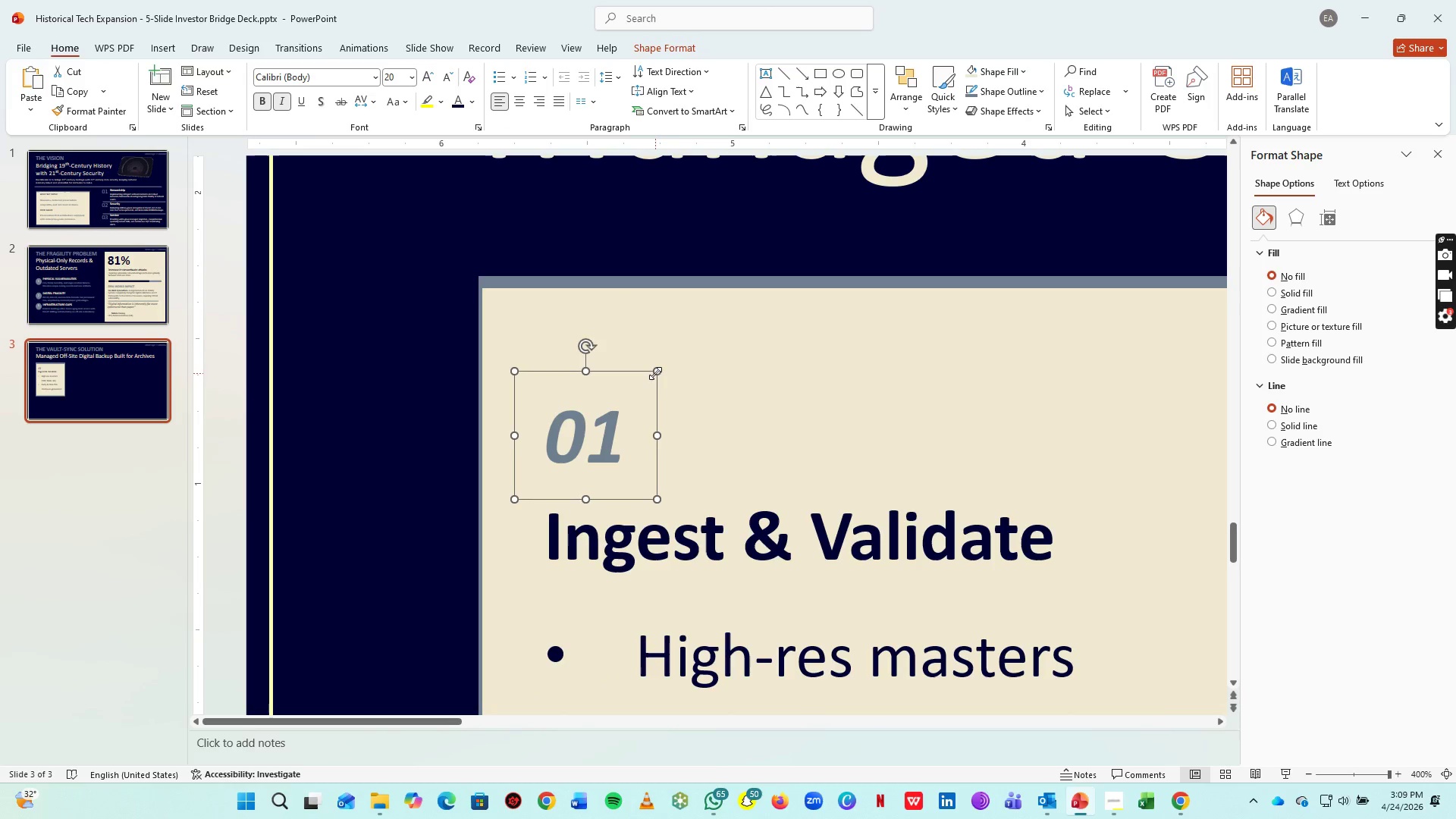 
key(ArrowUp)
 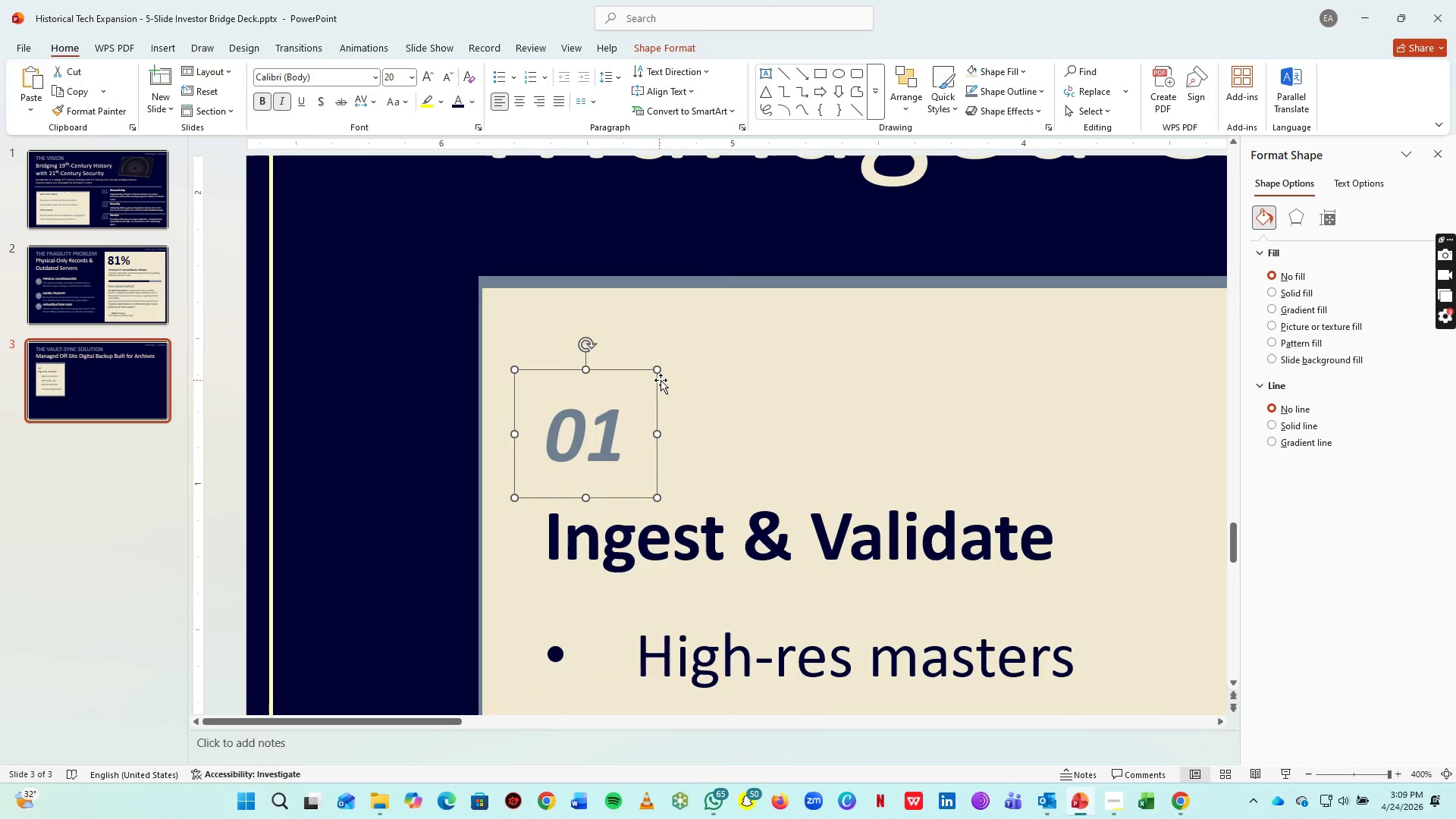 
key(ArrowUp)
 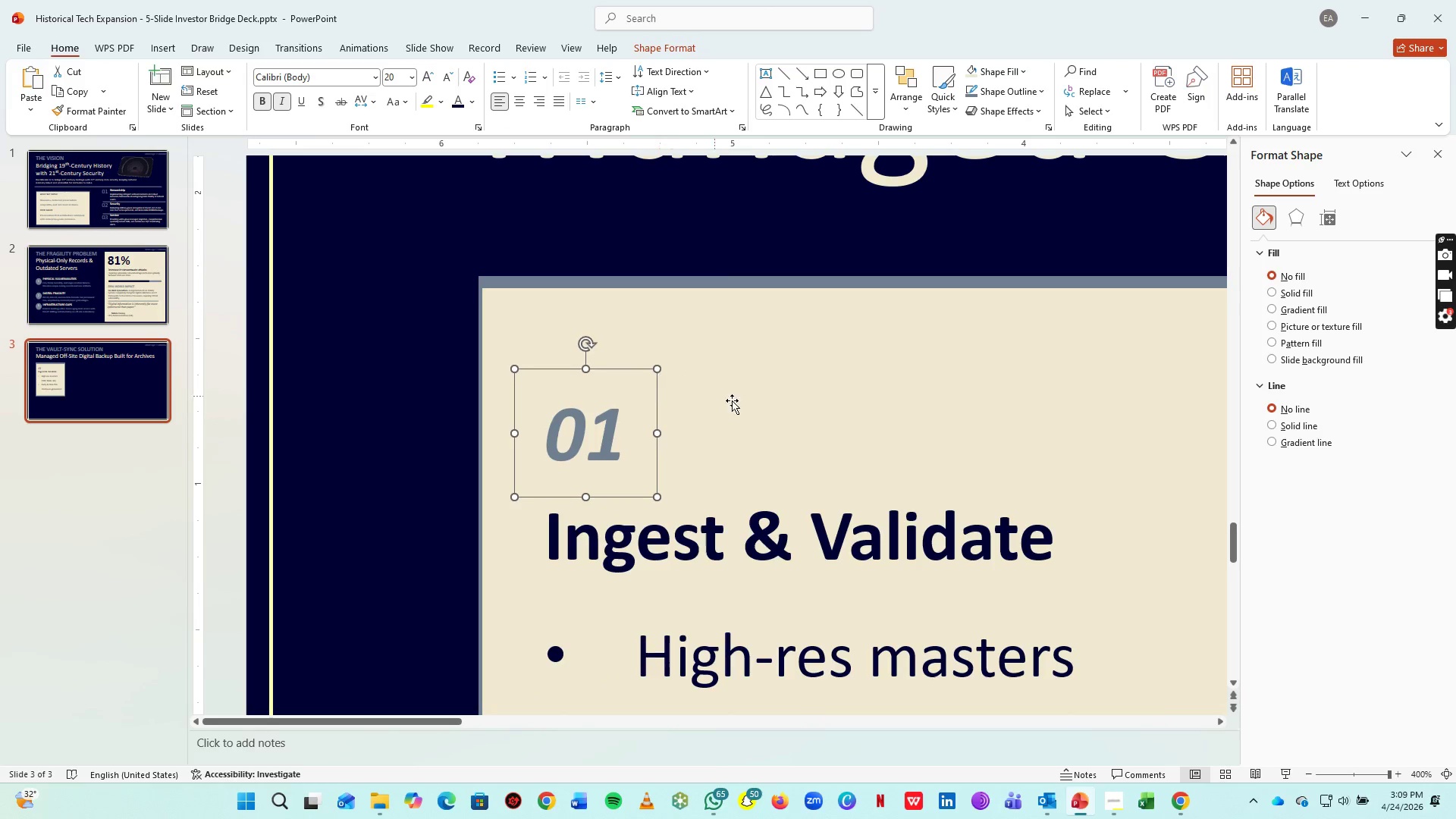 
key(ArrowUp)
 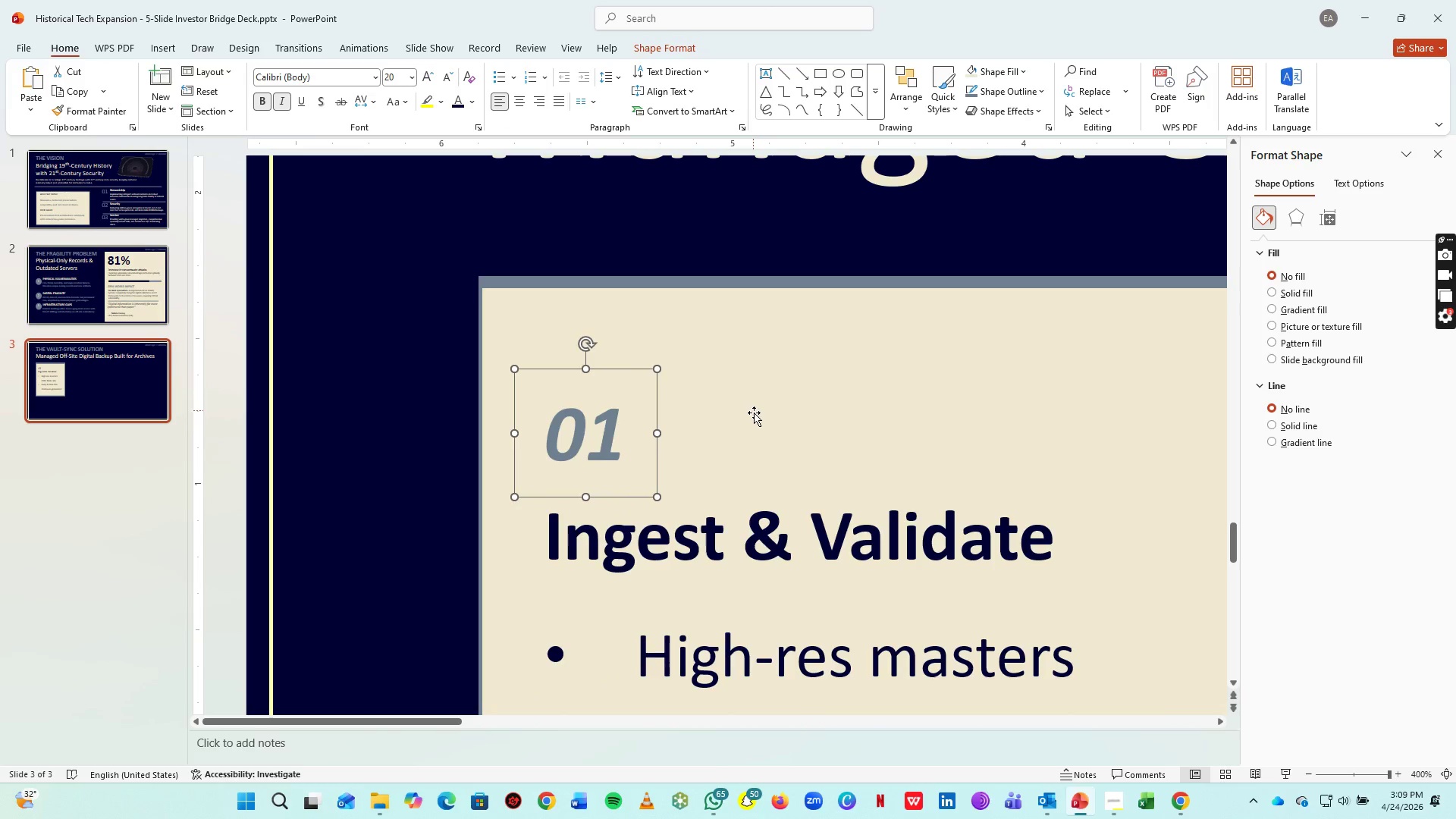 
key(ArrowUp)
 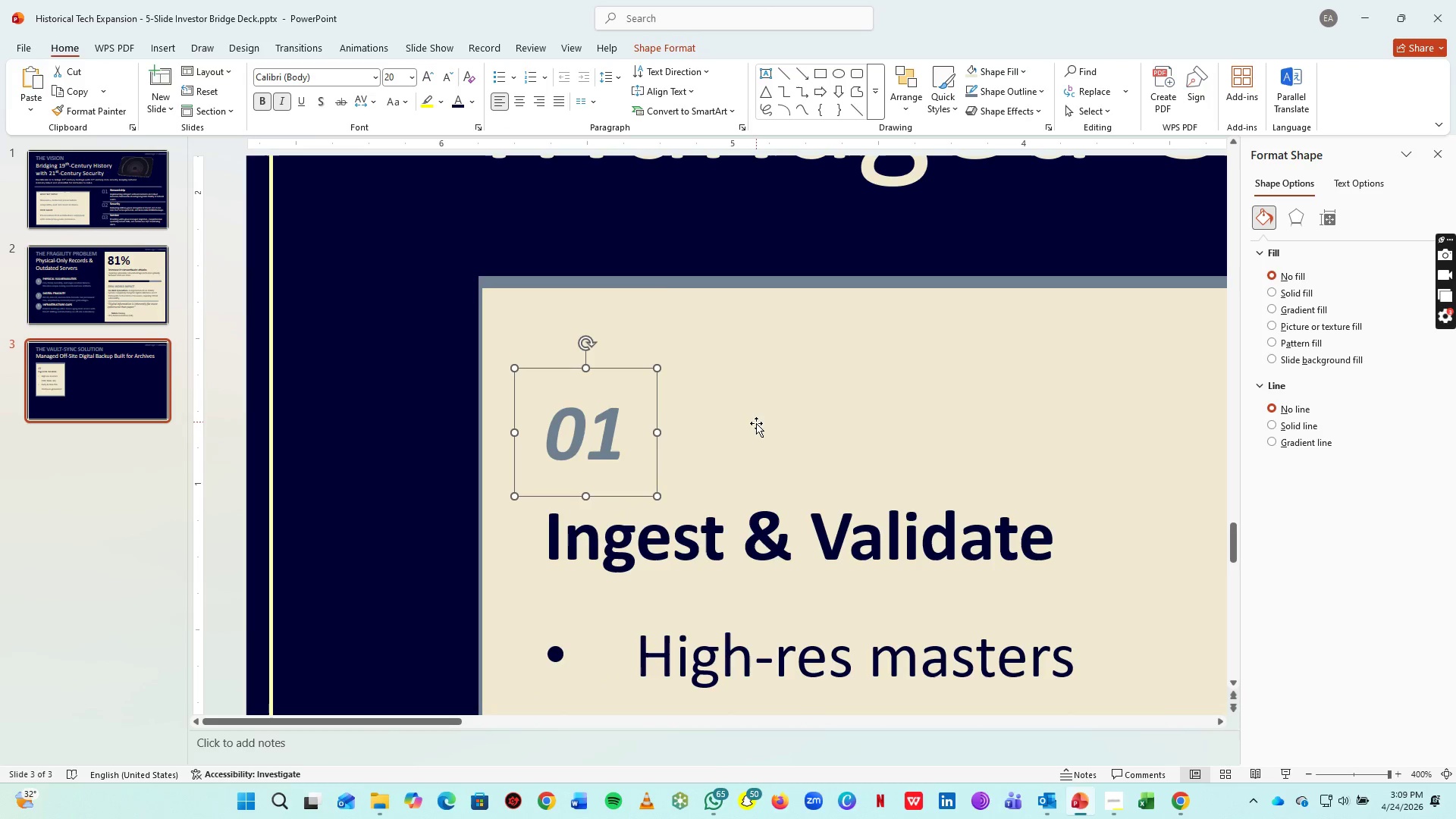 
key(ArrowUp)
 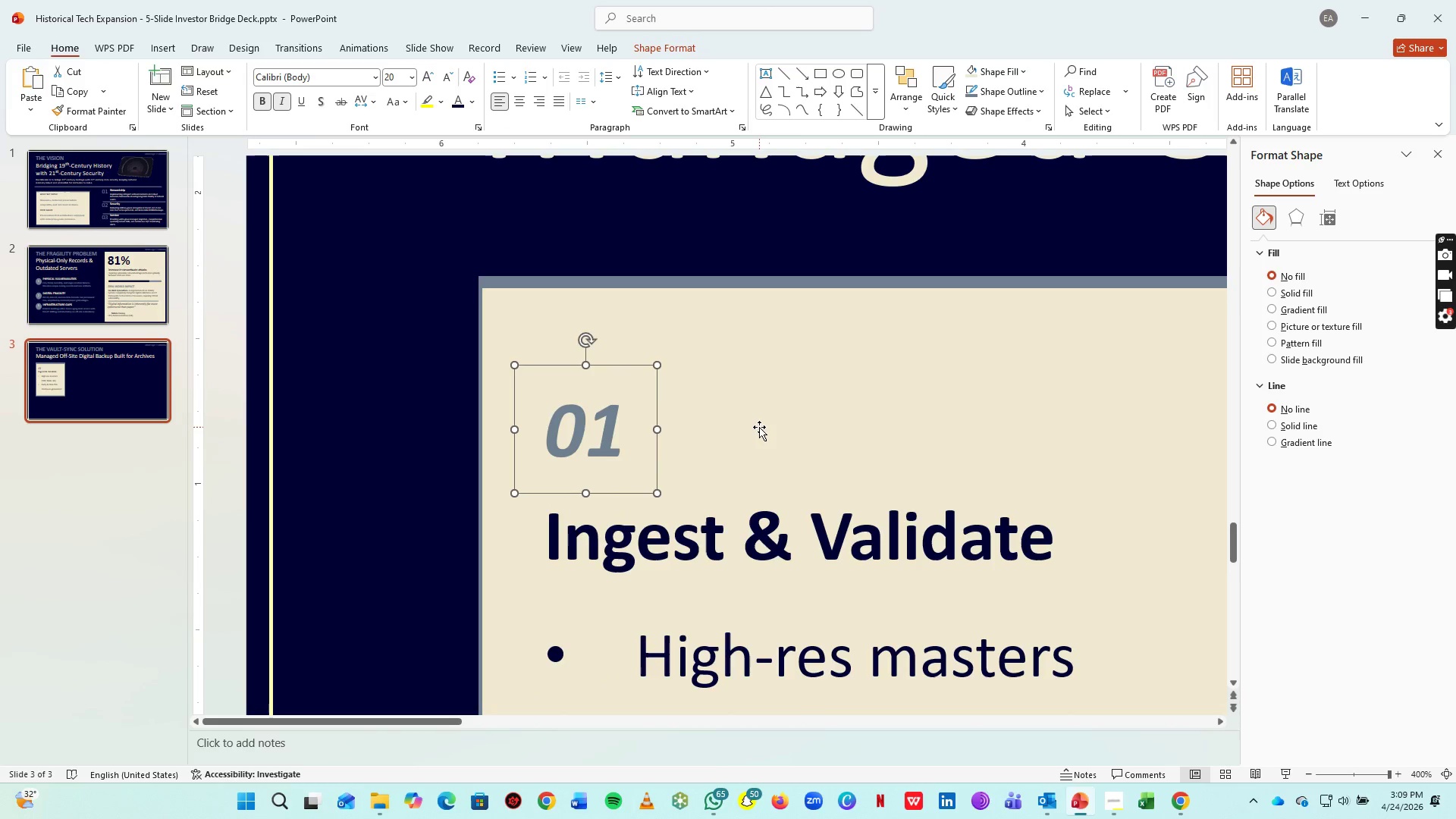 
hold_key(key=ArrowUp, duration=0.62)
 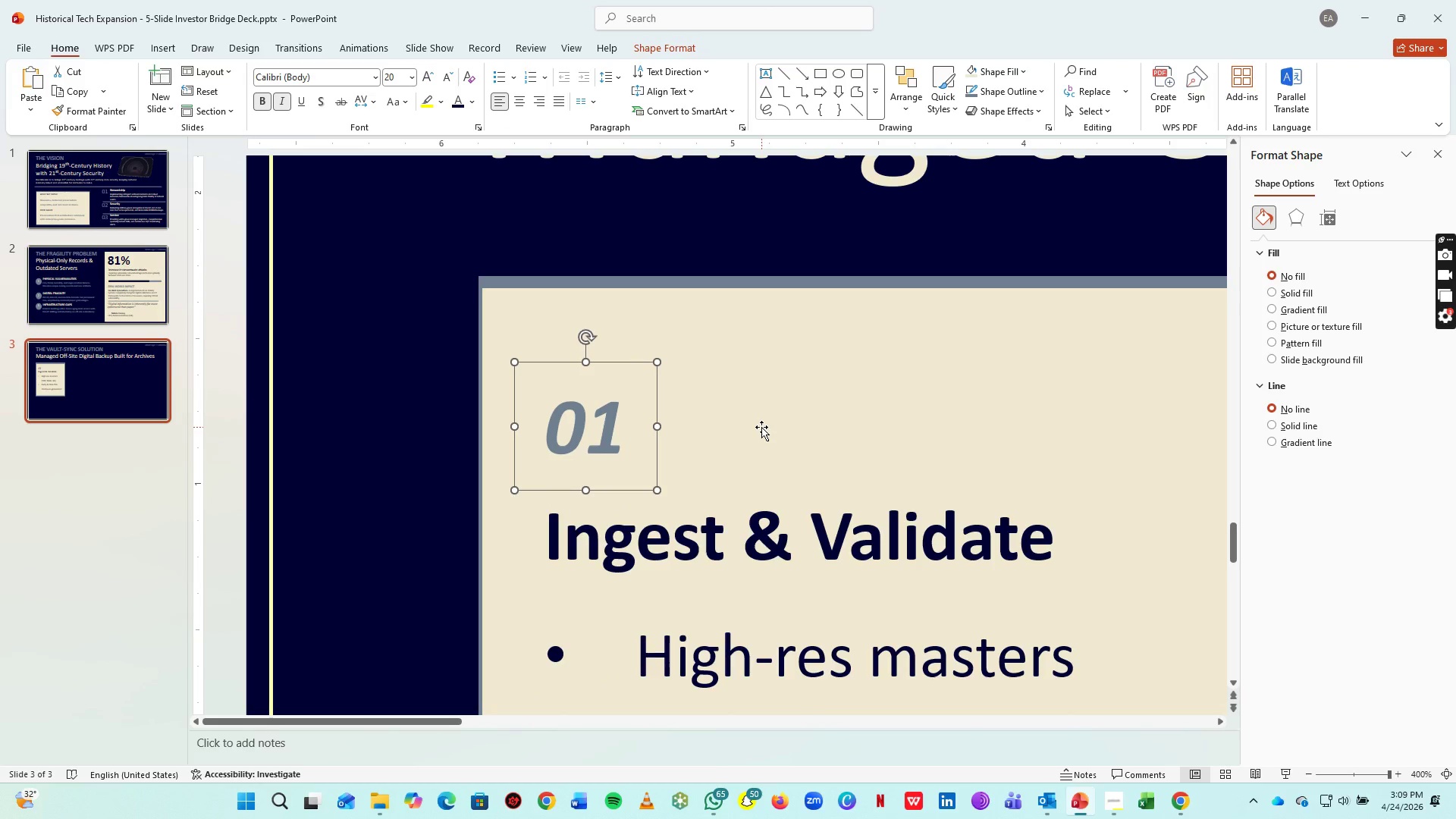 
key(ArrowUp)
 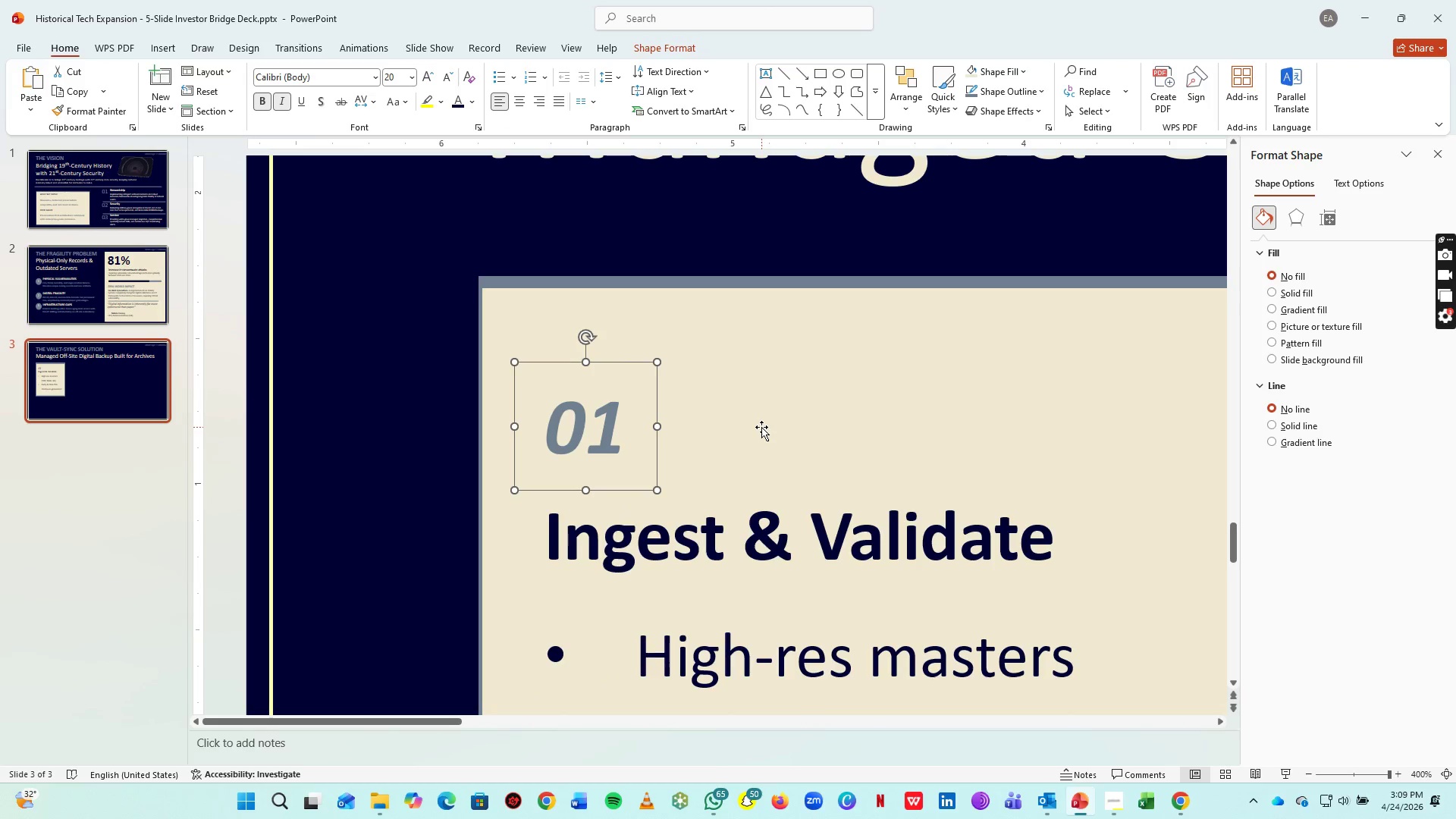 
key(ArrowUp)
 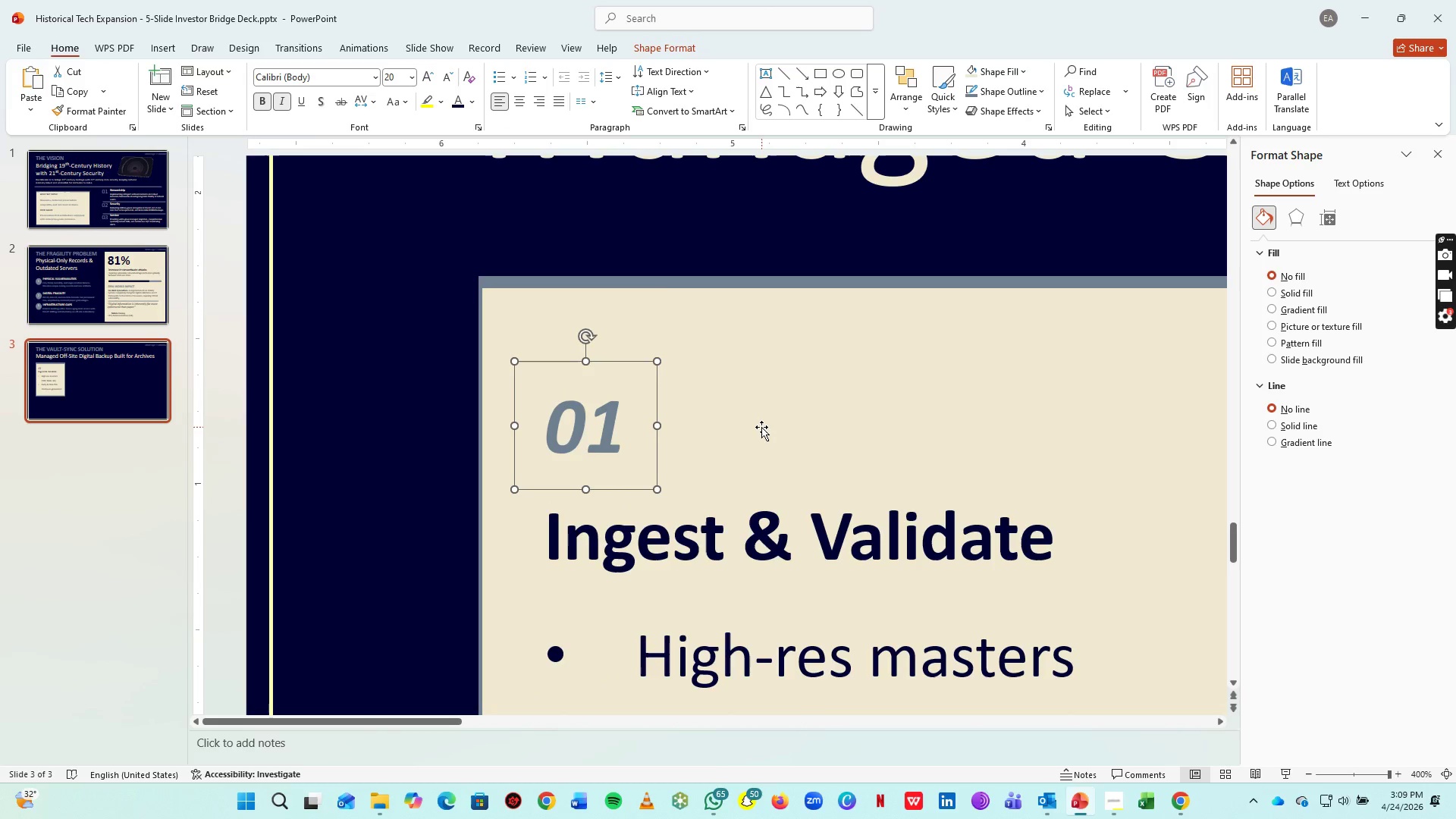 
key(ArrowUp)
 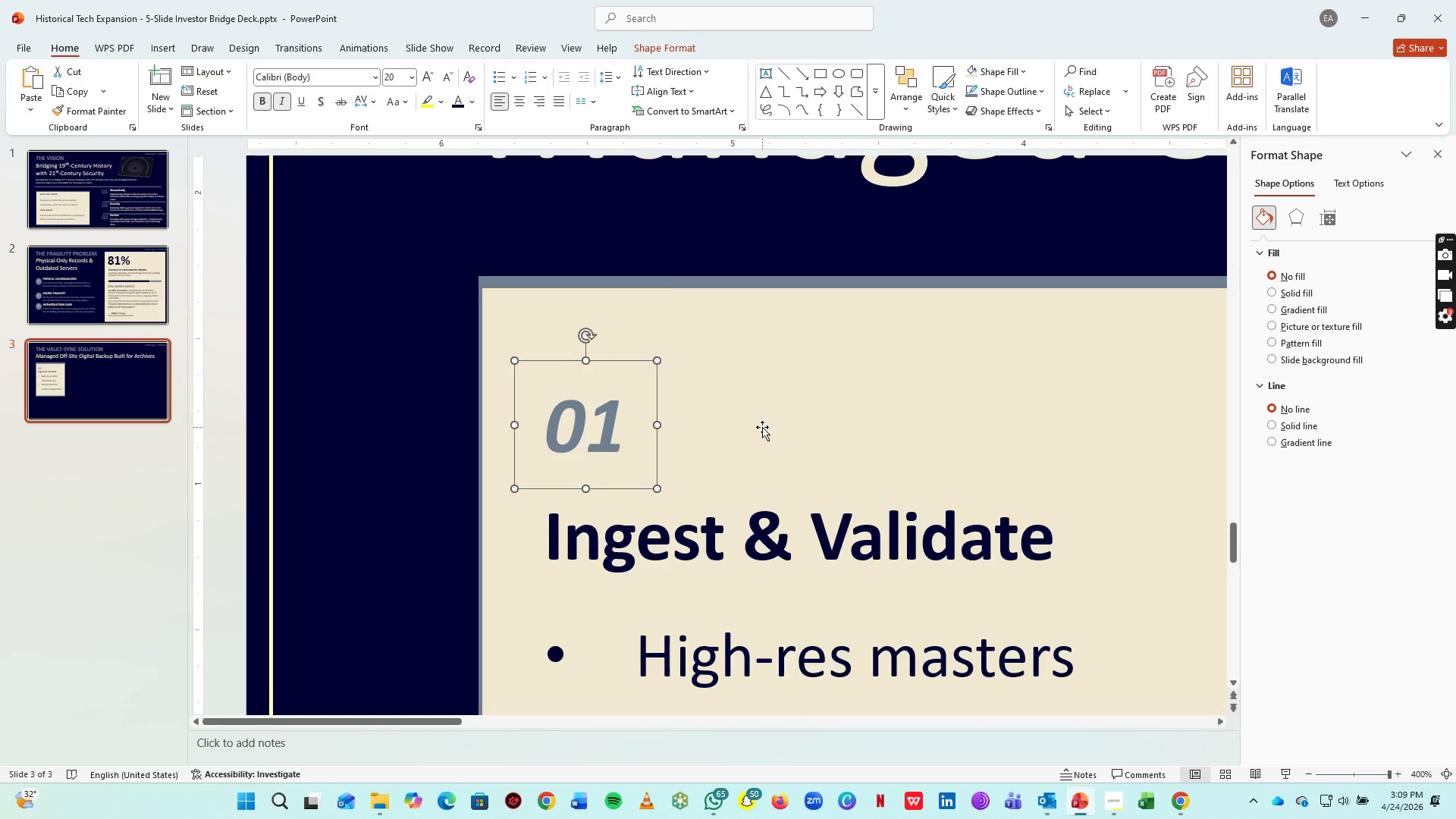 
key(ArrowUp)
 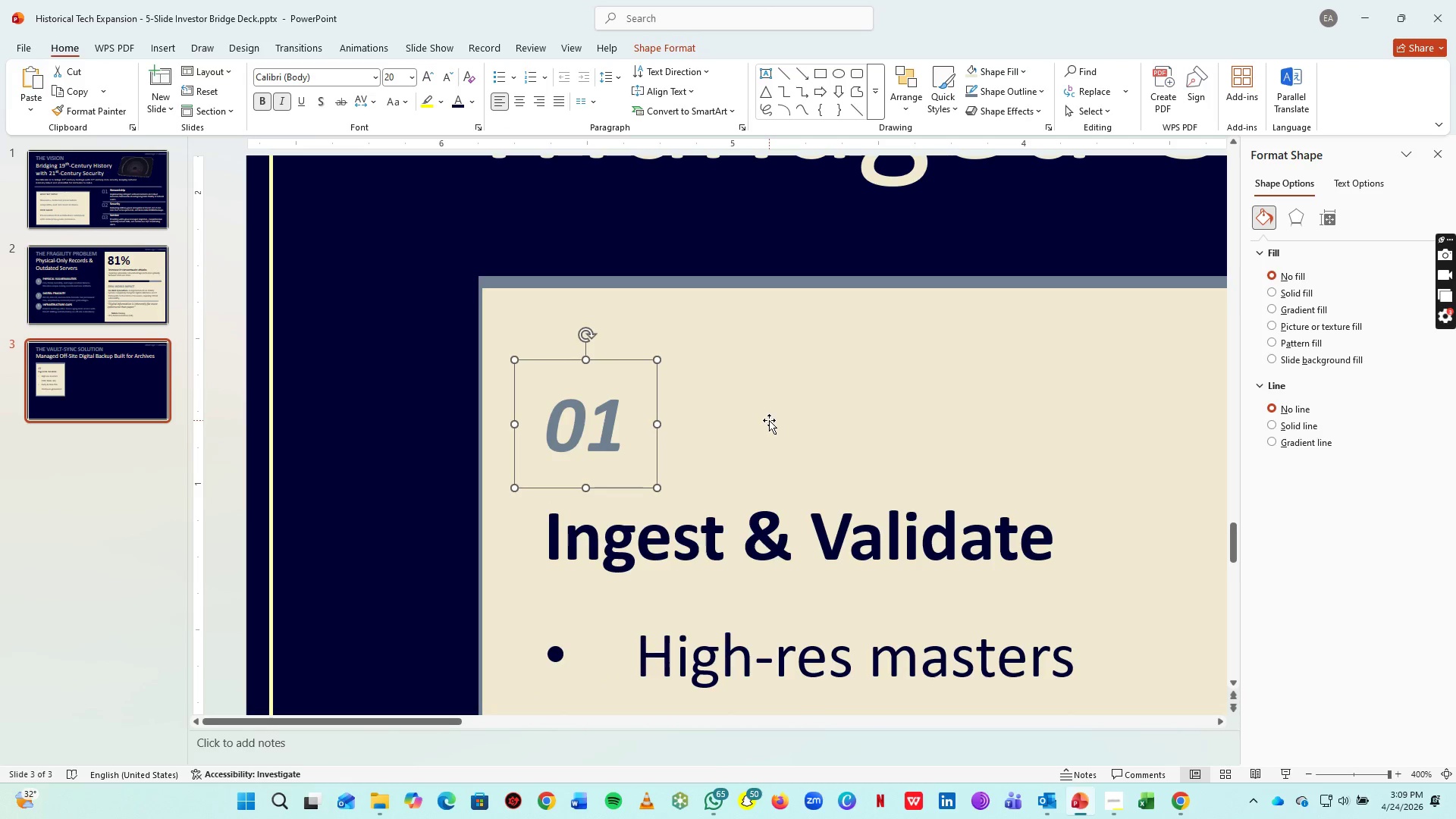 
hold_key(key=ShiftLeft, duration=1.5)
left_click([771, 416])
 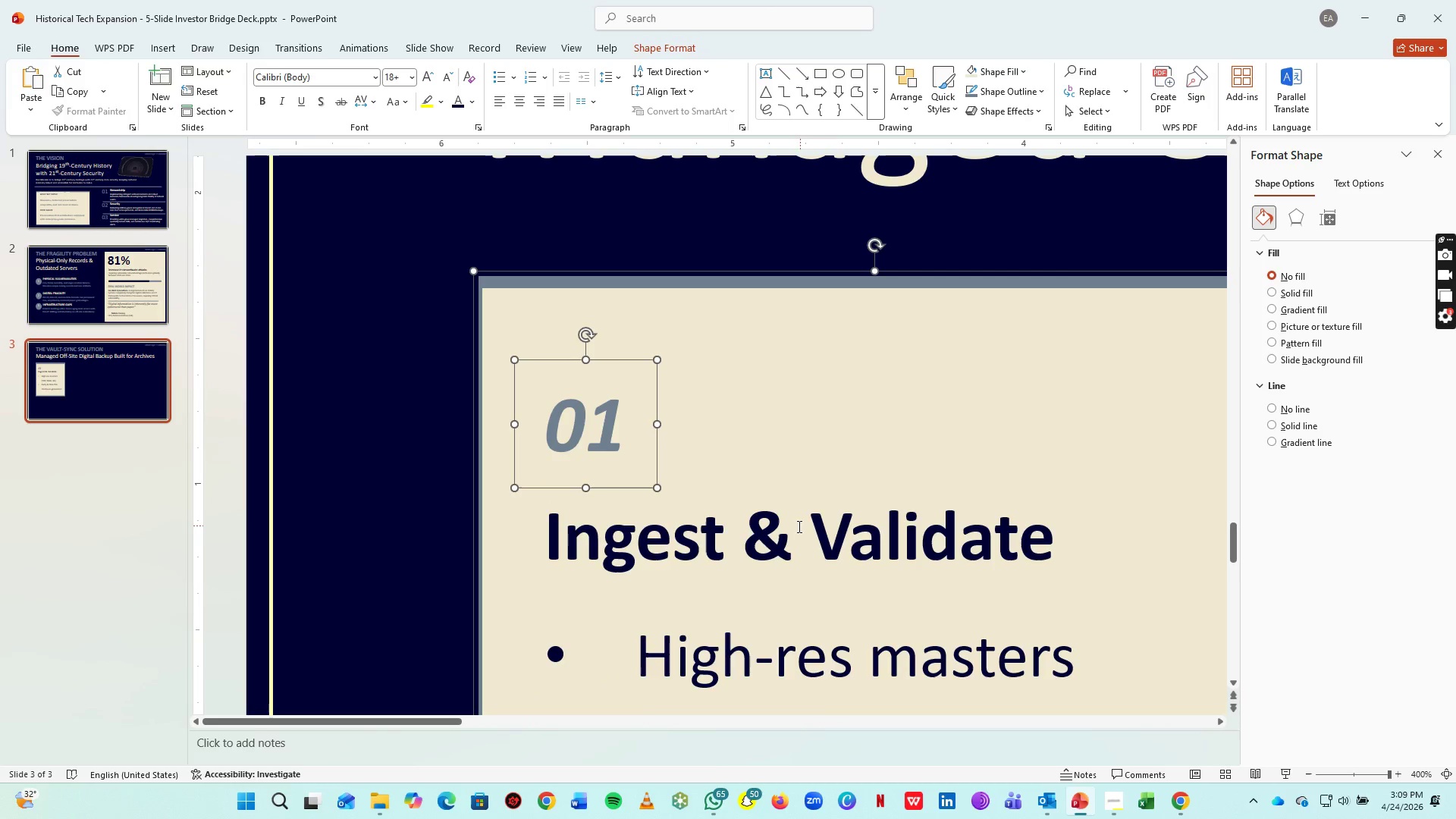 
left_click([798, 526])
 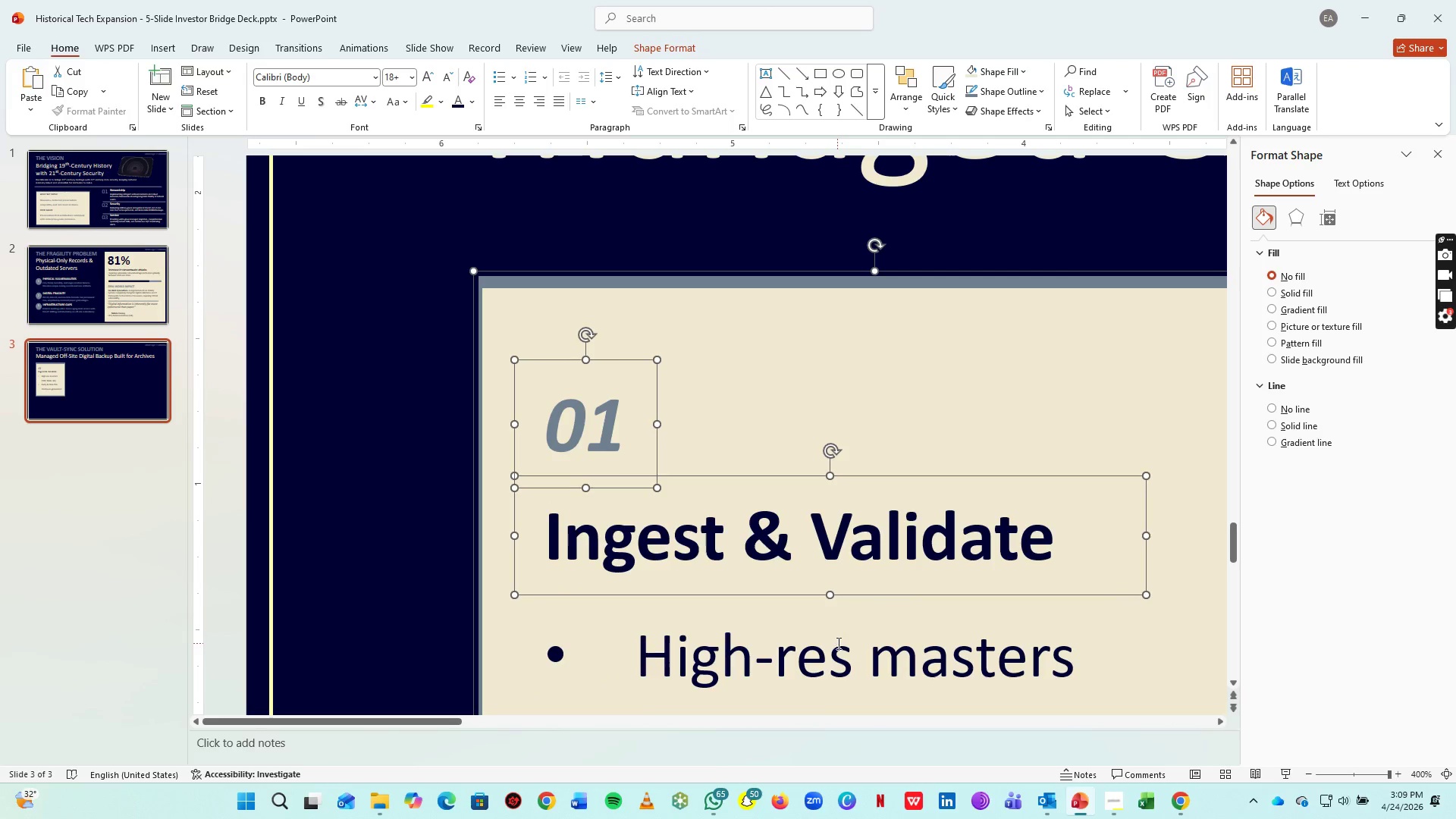 
left_click([836, 644])
 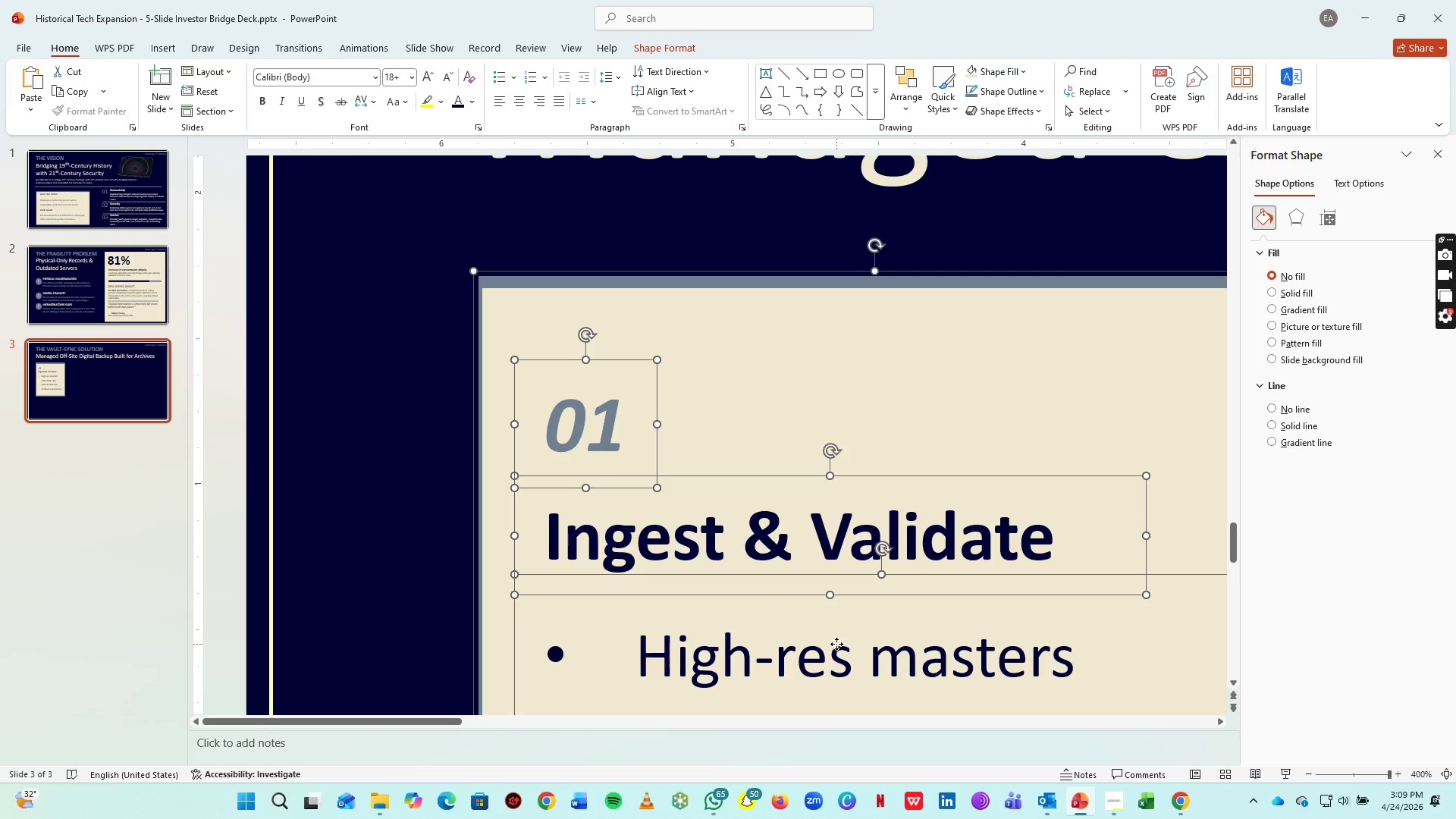 
key(Shift+ShiftLeft)
 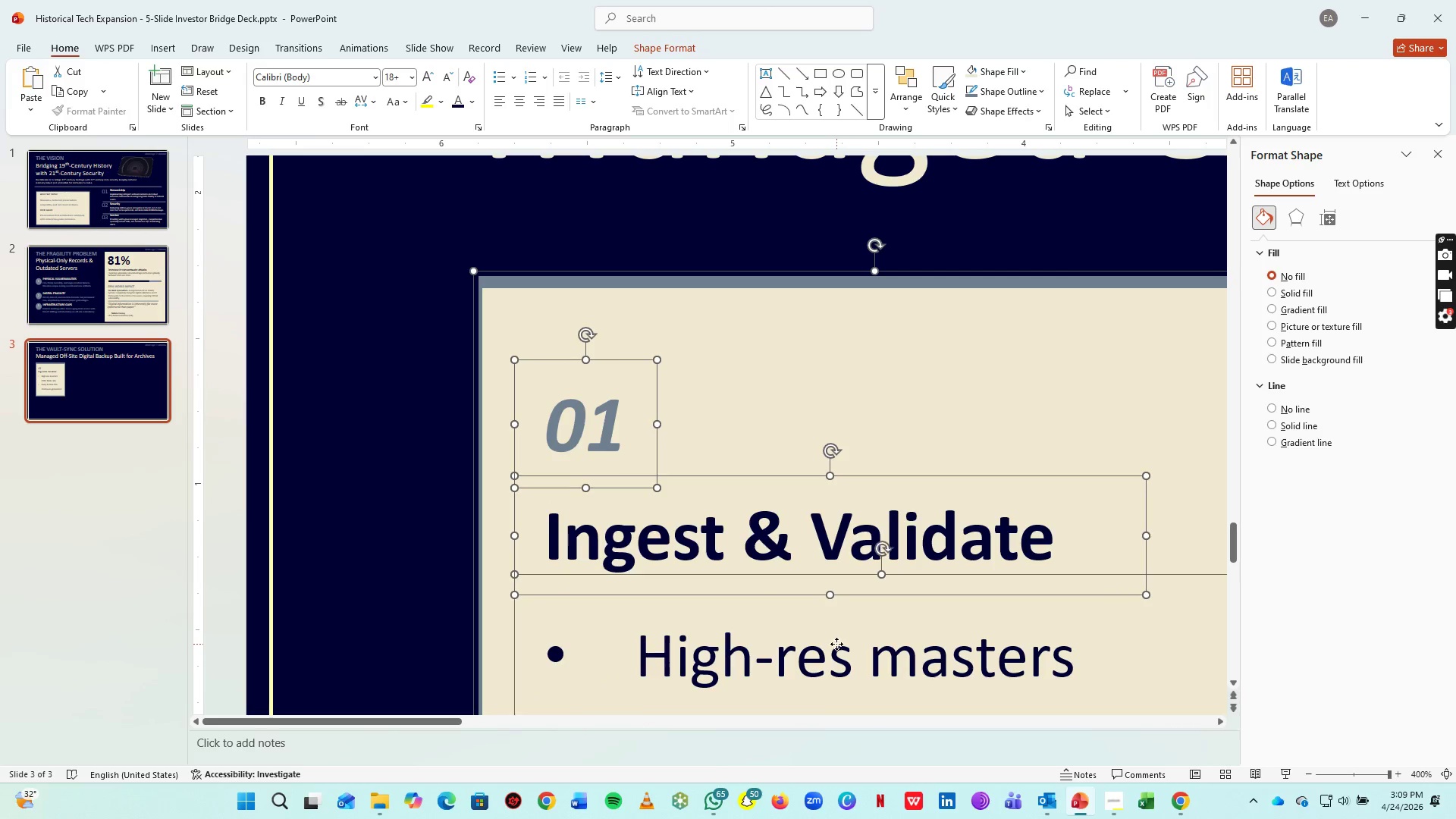 
key(Shift+ShiftLeft)
 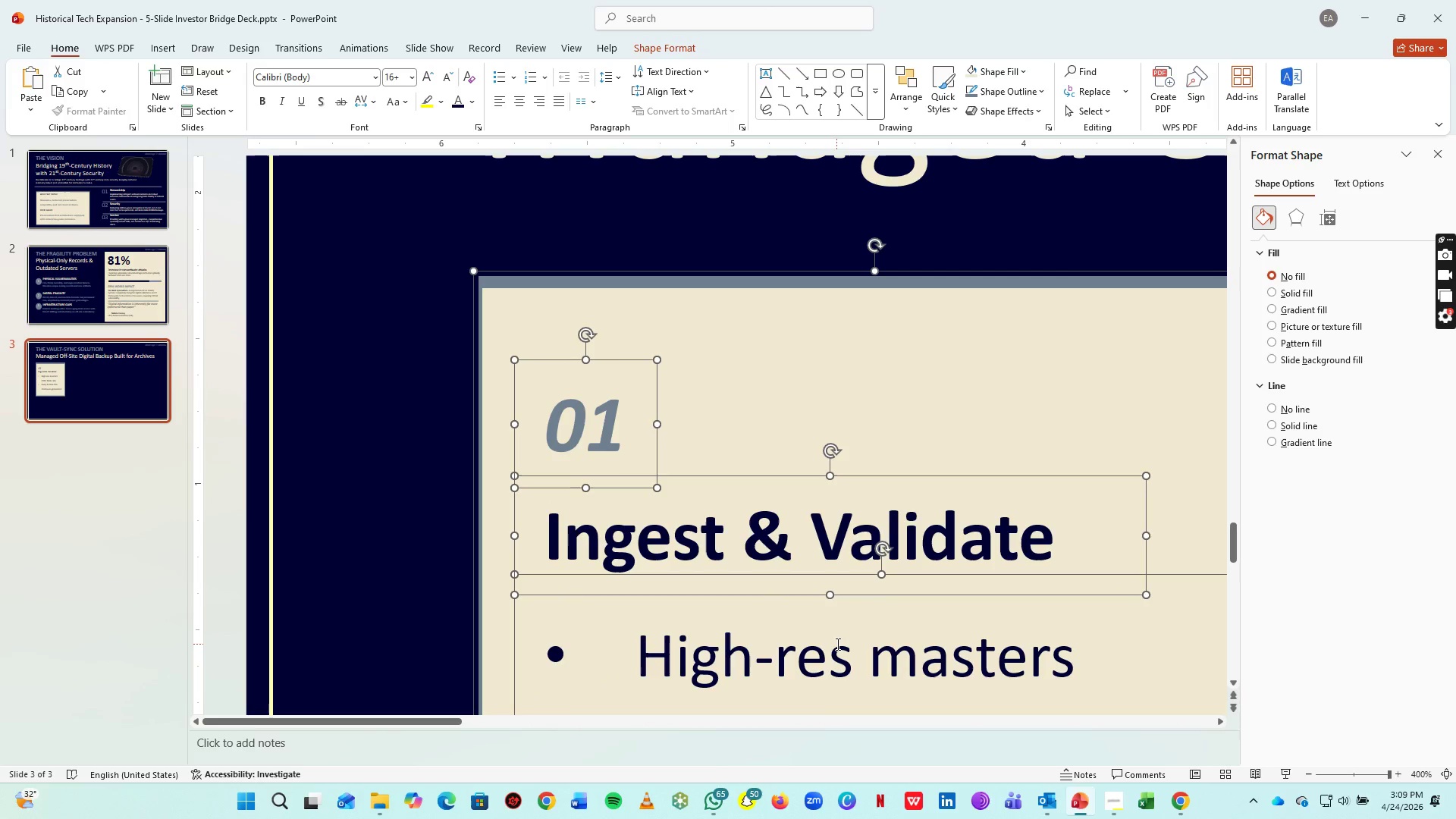 
key(Shift+ShiftLeft)
 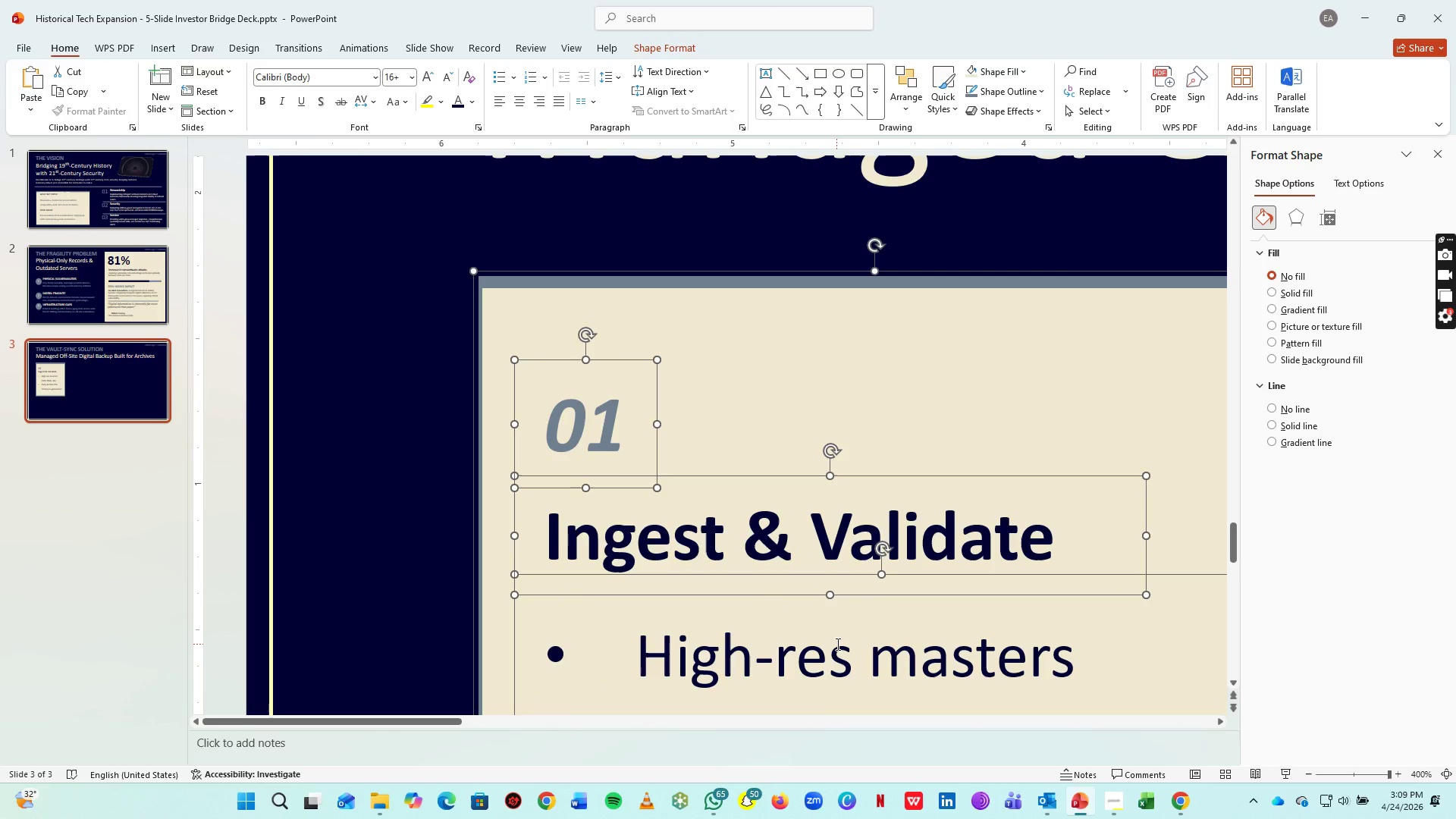 
key(Shift+ShiftLeft)
 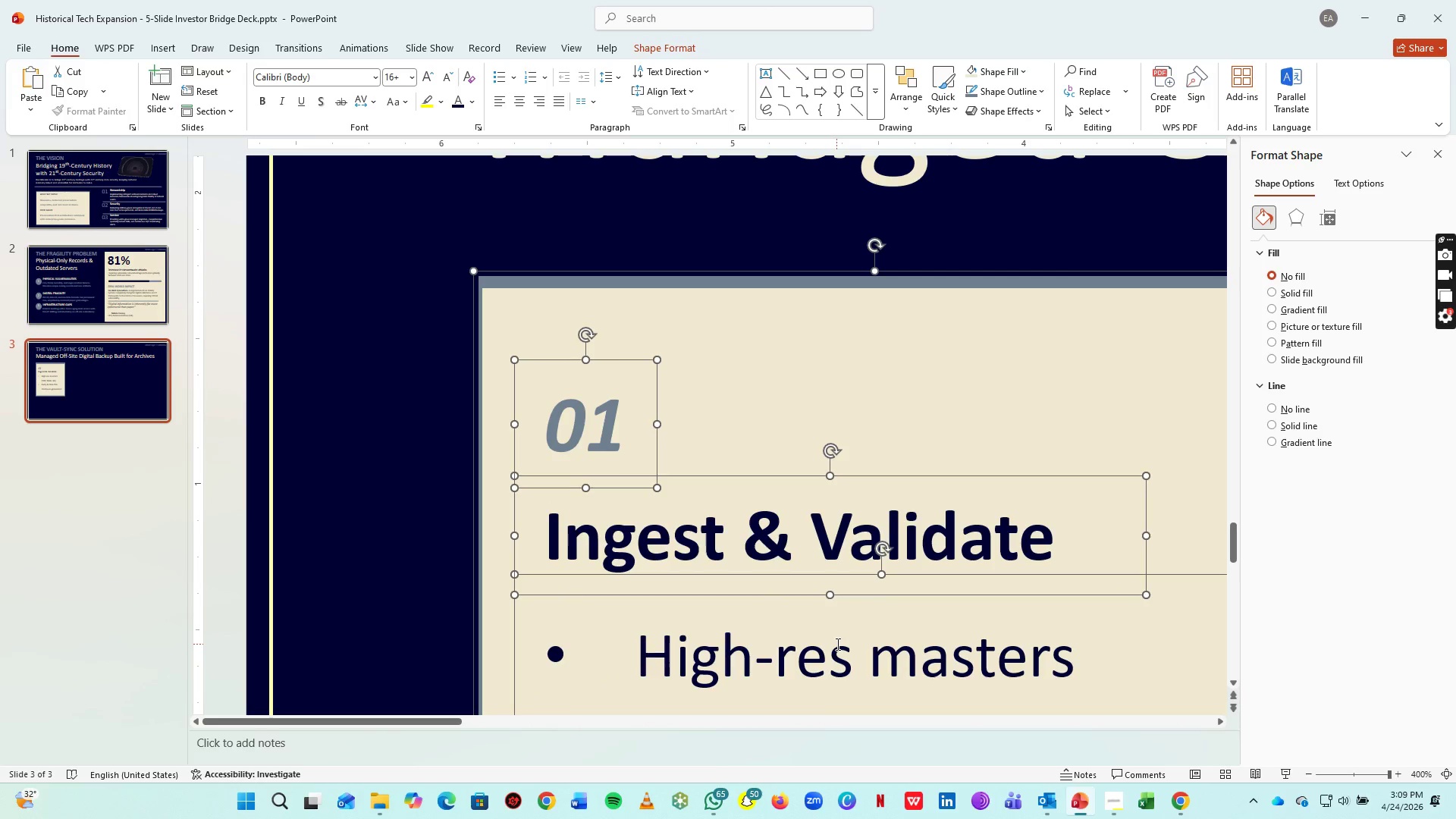 
key(Shift+ShiftLeft)
 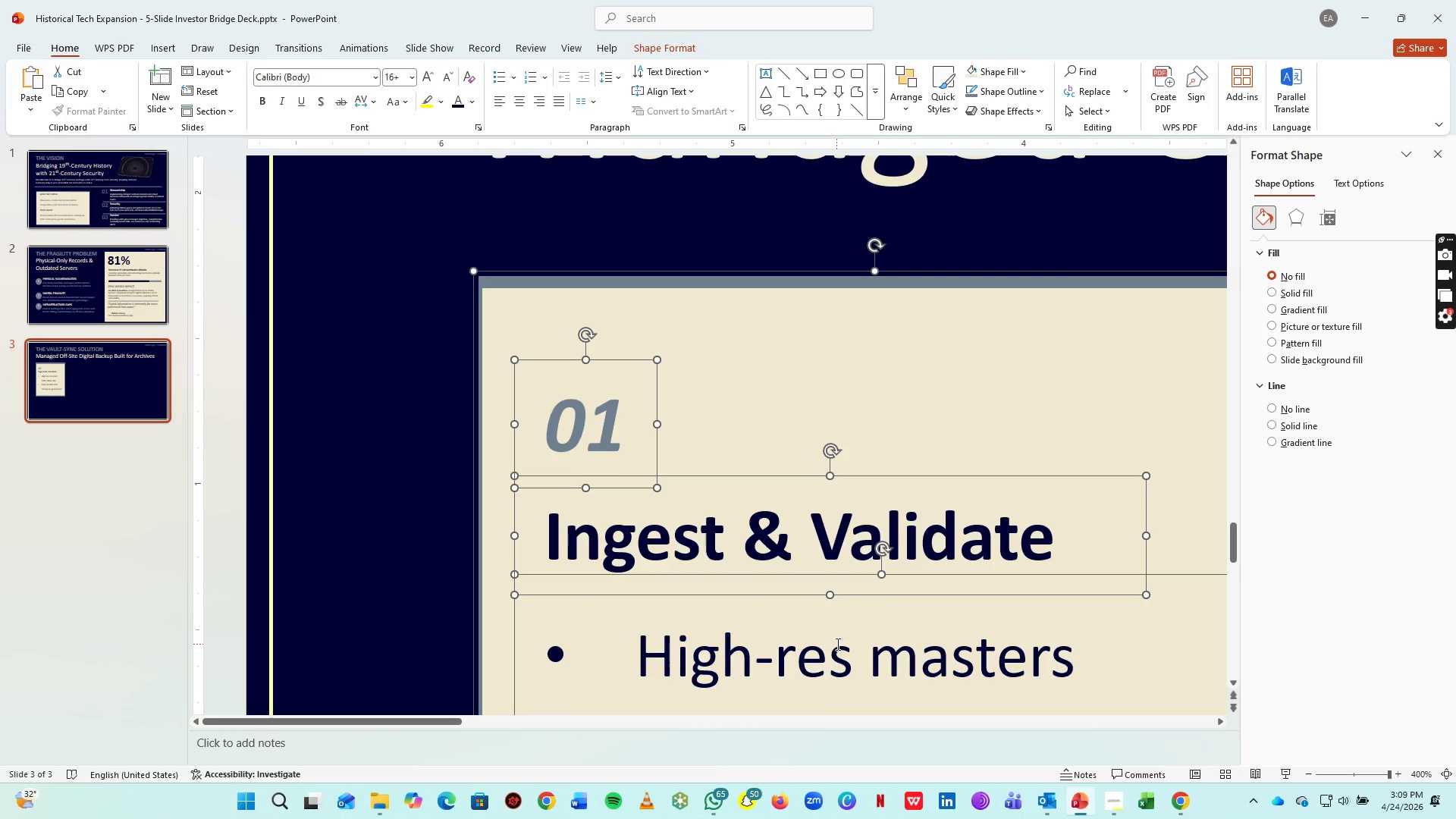 
key(Shift+ShiftLeft)
 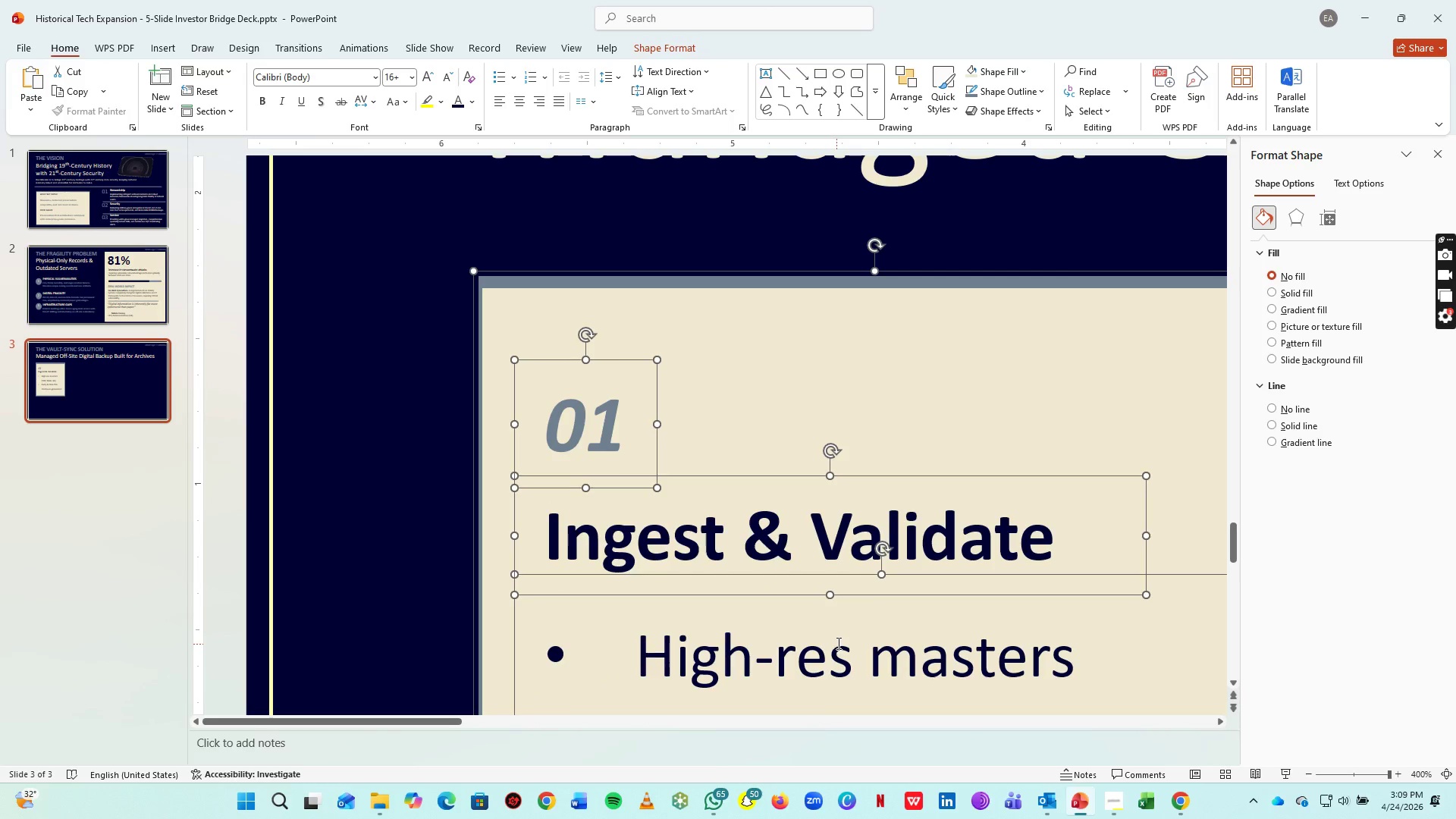 
key(Control+G)
 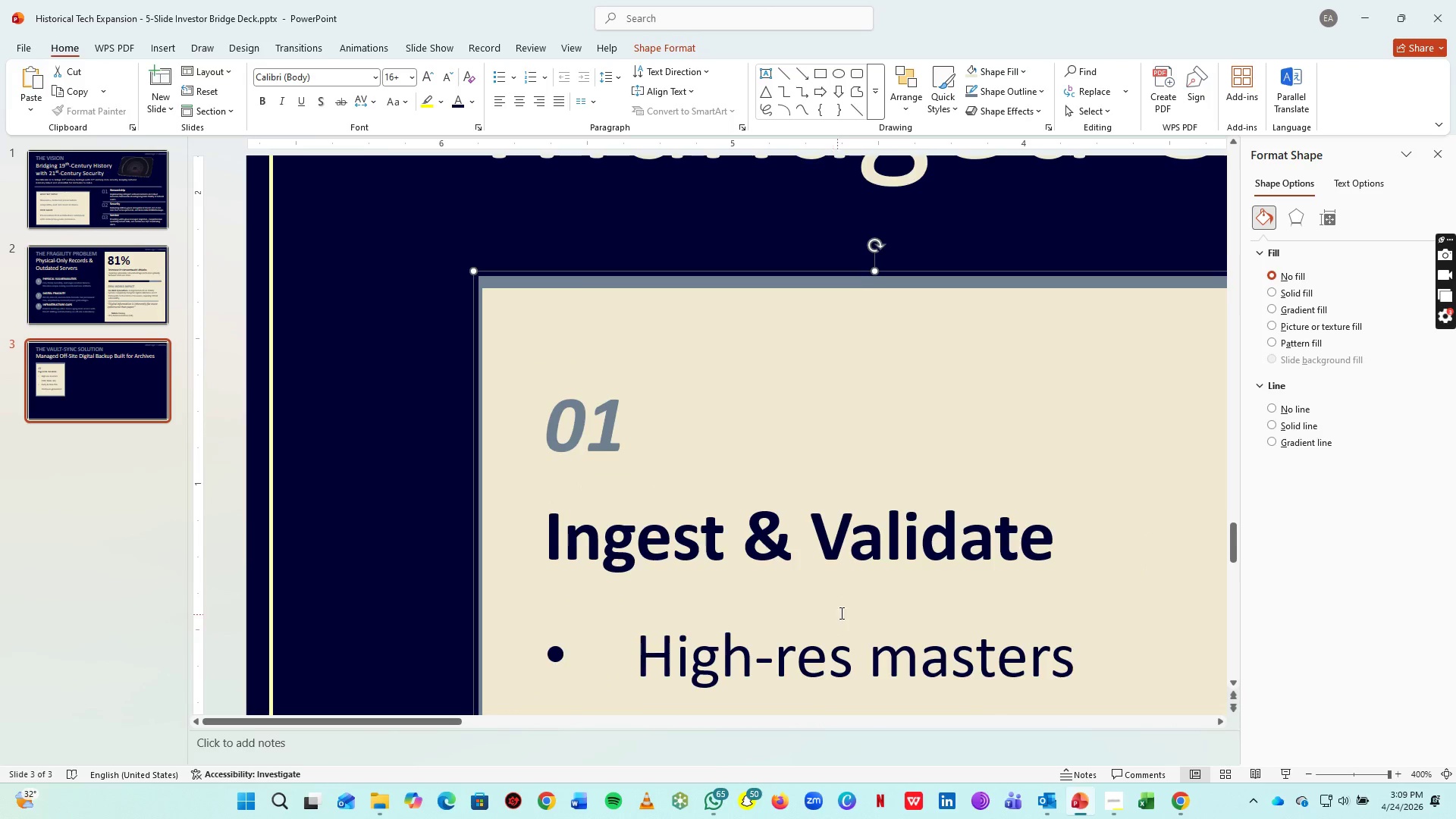 
hold_key(key=ControlLeft, duration=0.7)
scroll: coordinate [846, 613], scroll_direction: down, amount: 6.0
 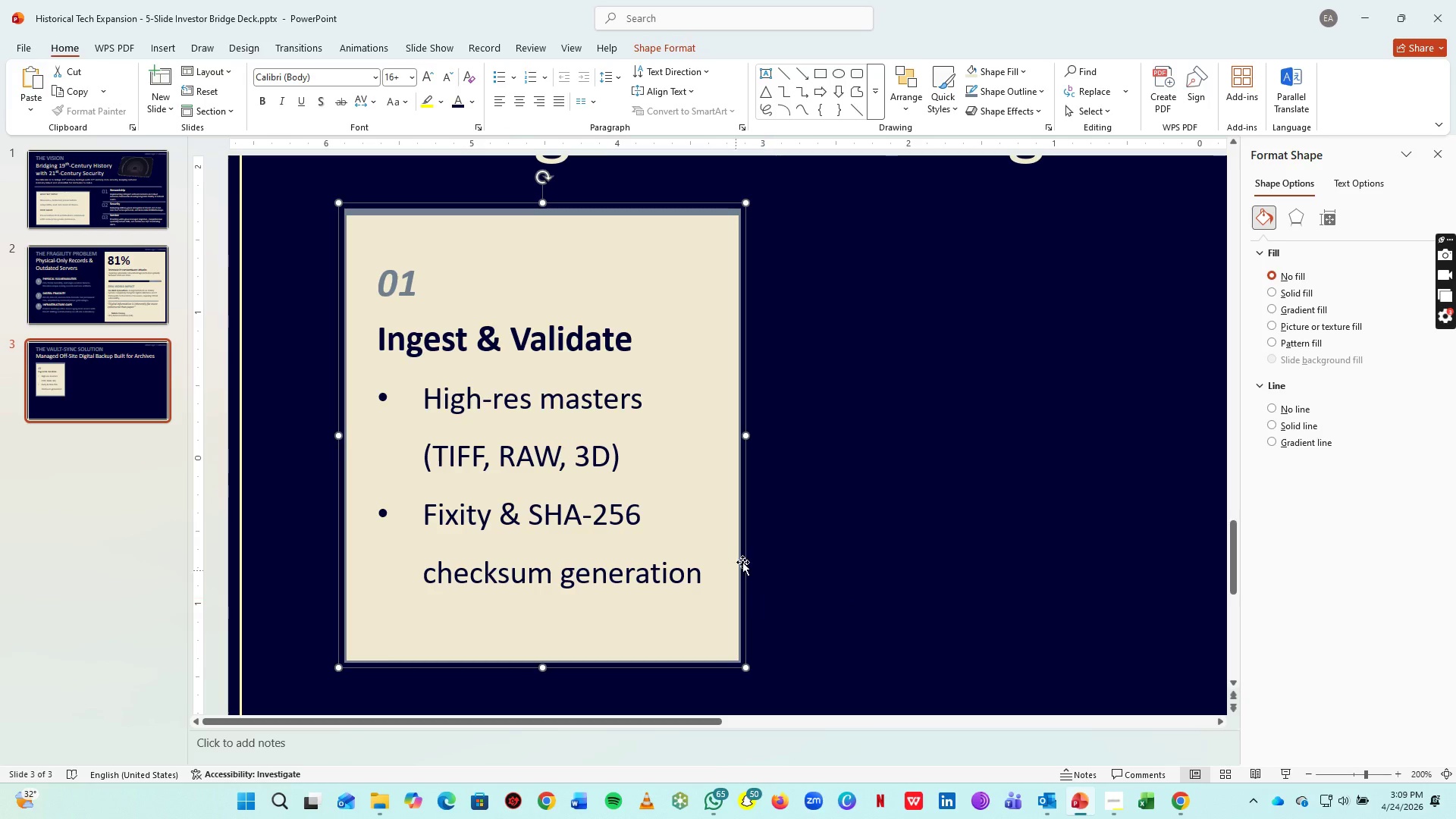 
hold_key(key=ControlLeft, duration=1.5)
scroll: coordinate [747, 551], scroll_direction: down, amount: 5.0
 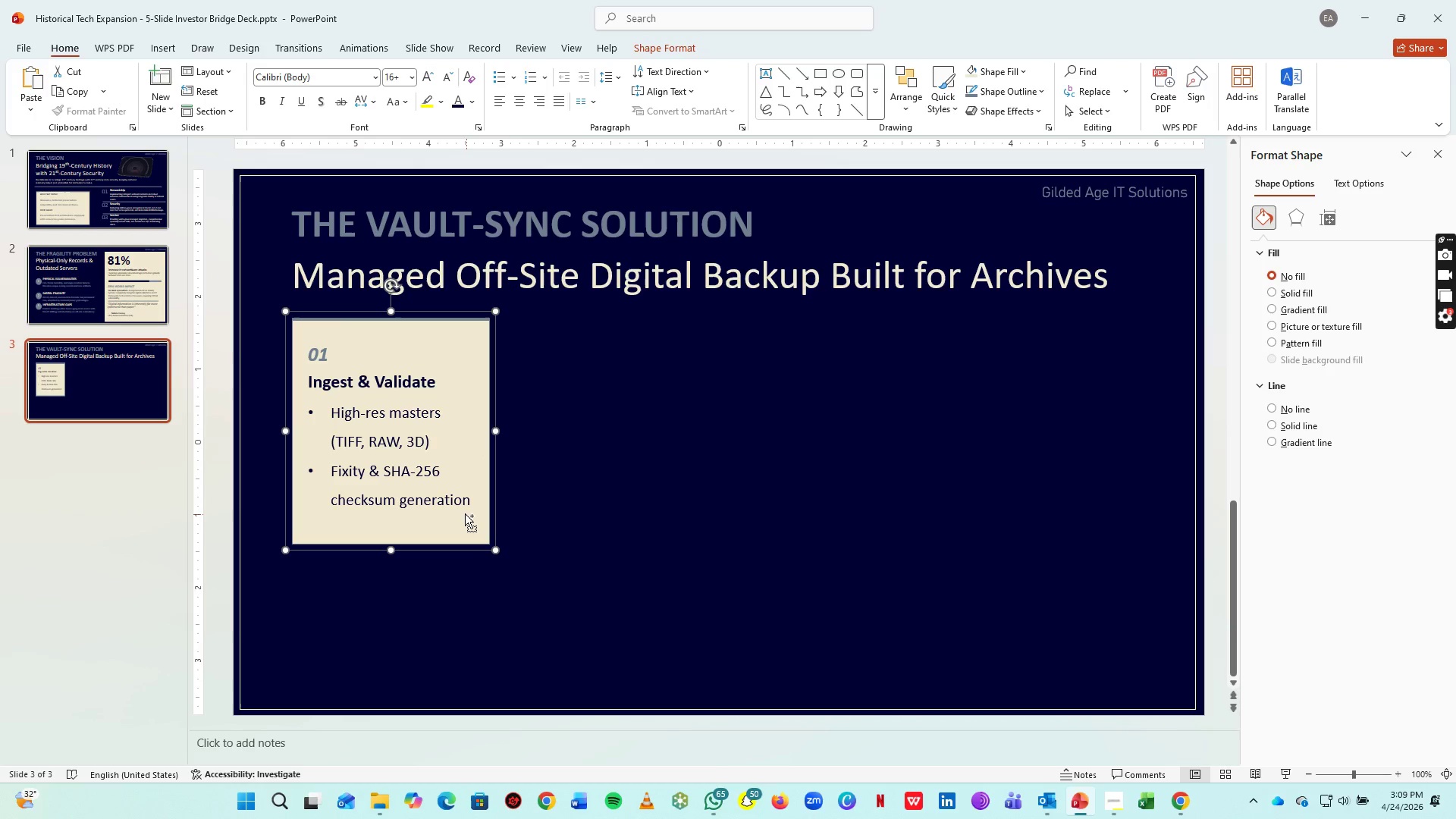 
key(Control+C)
 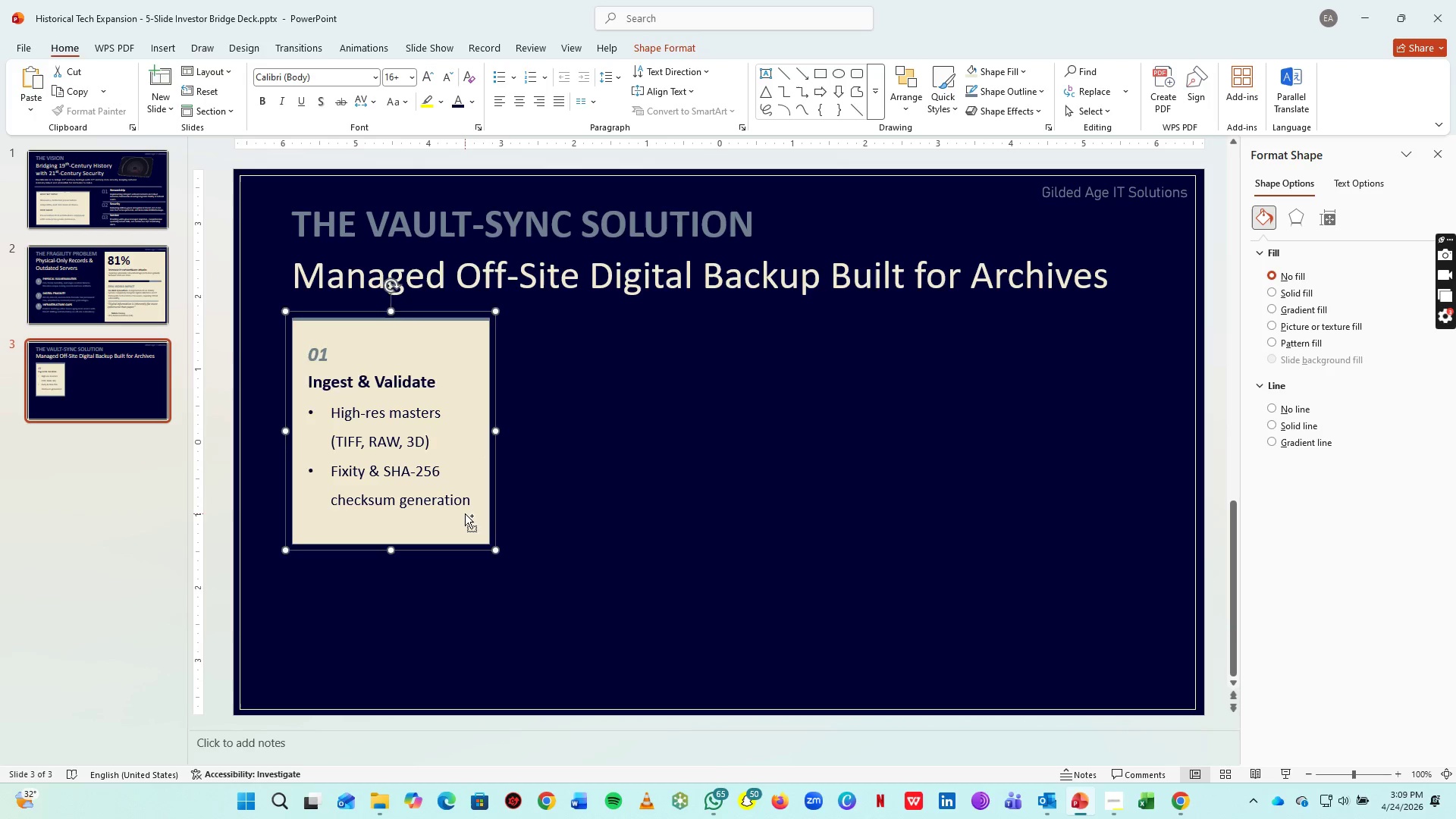 
key(Control+V)
 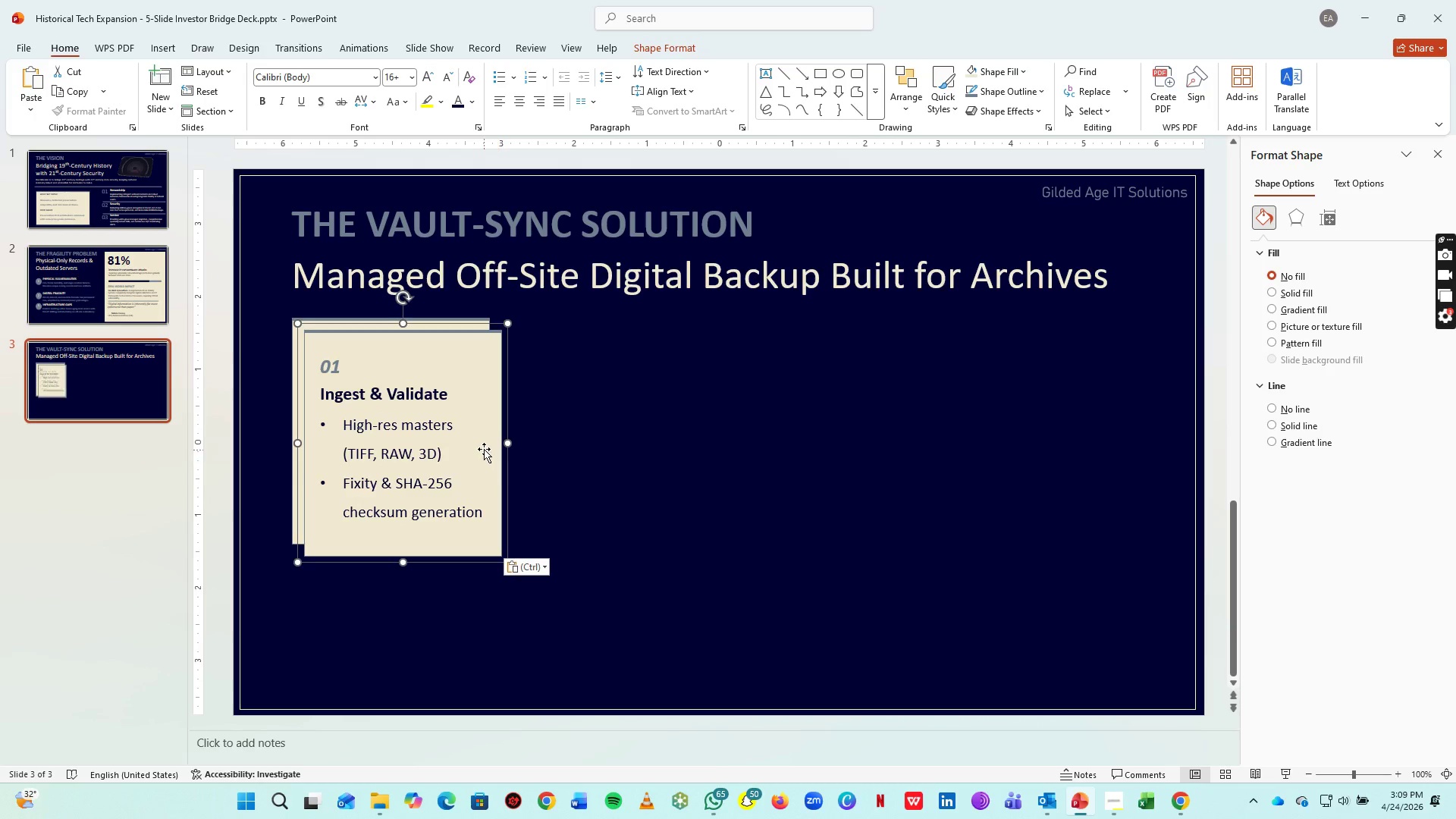 
left_click_drag(start_coordinate=[484, 449], to_coordinate=[698, 437])
 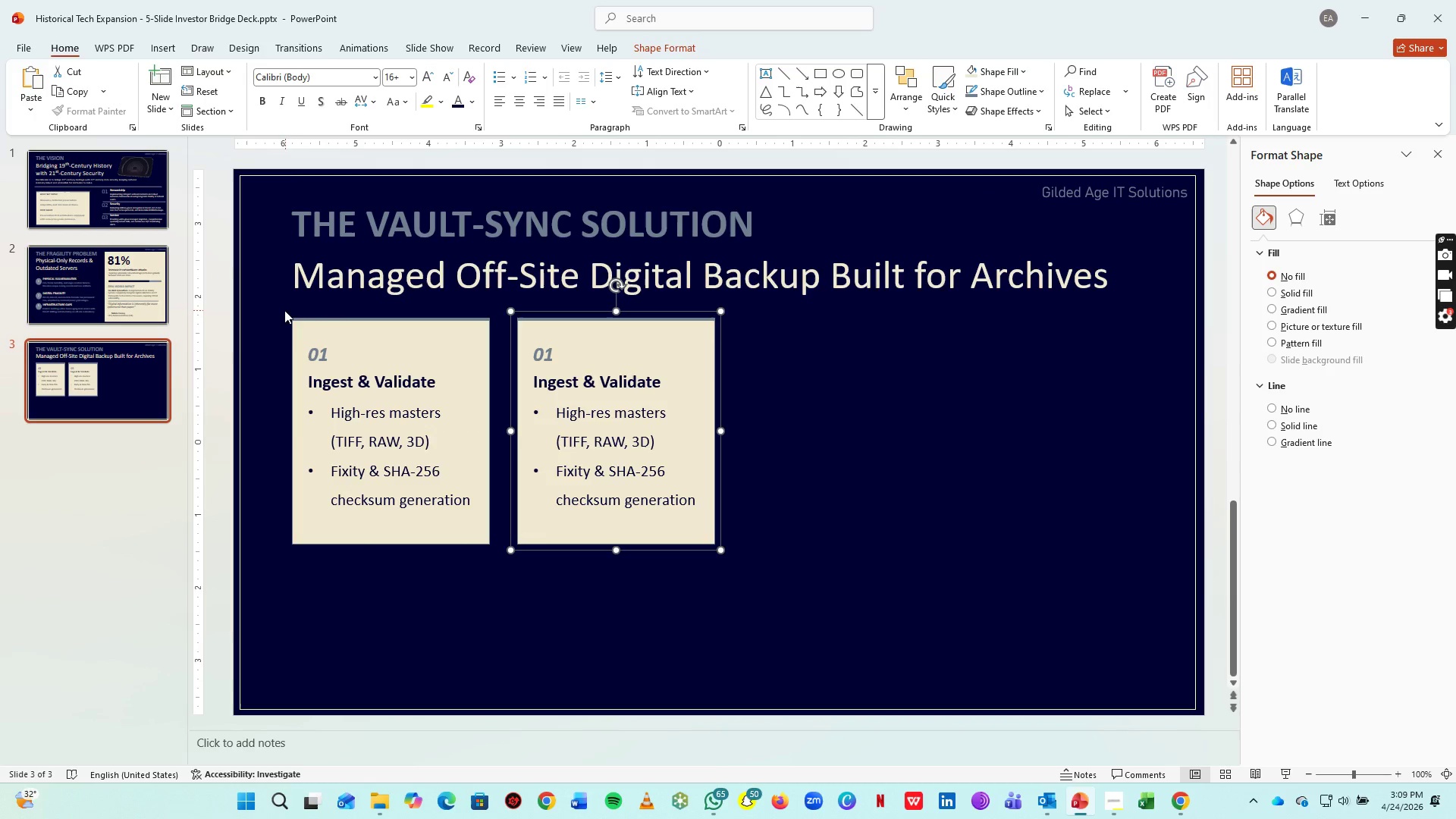 
left_click_drag(start_coordinate=[278, 307], to_coordinate=[780, 598])
 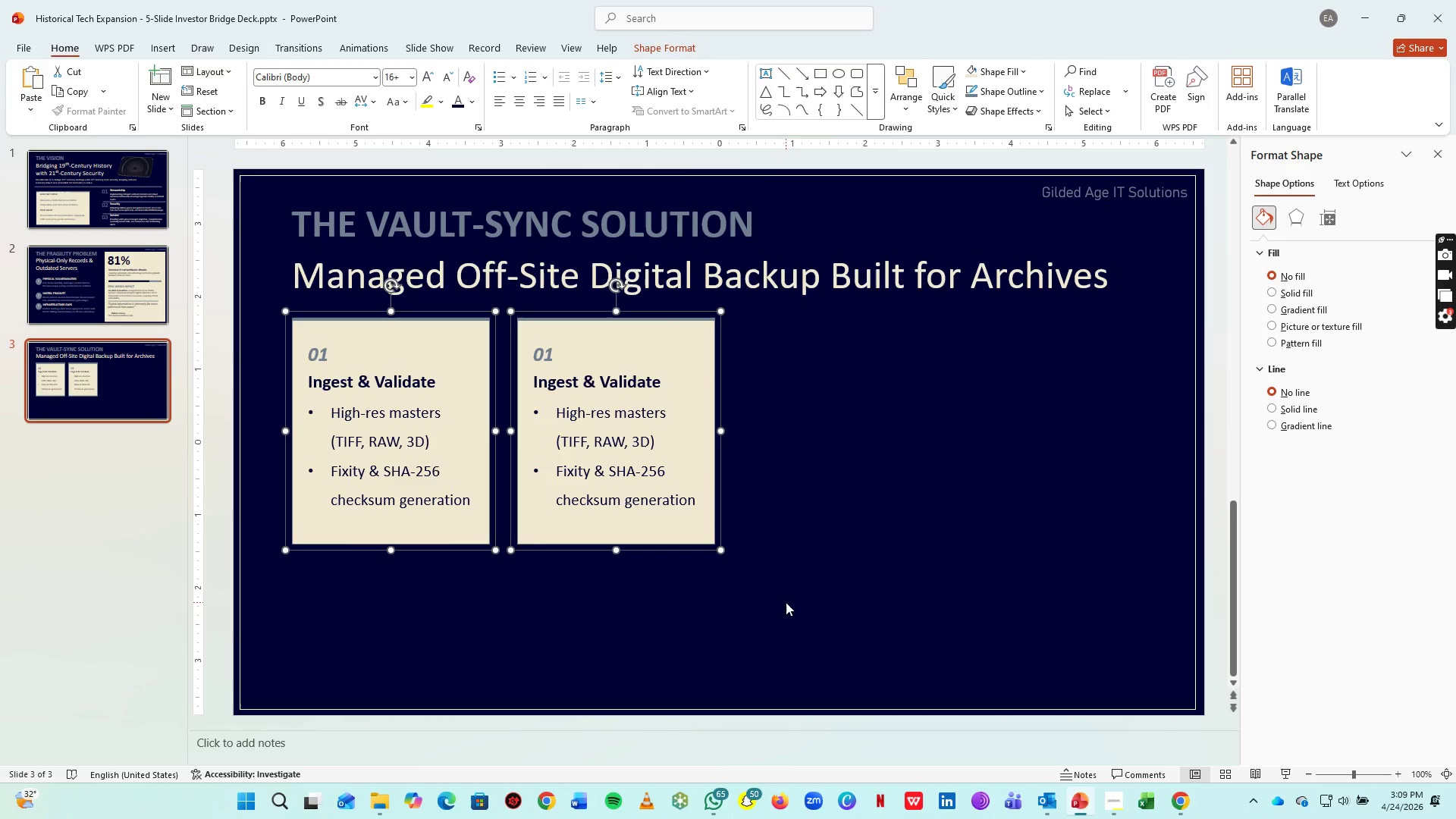 
key(Control+C)
 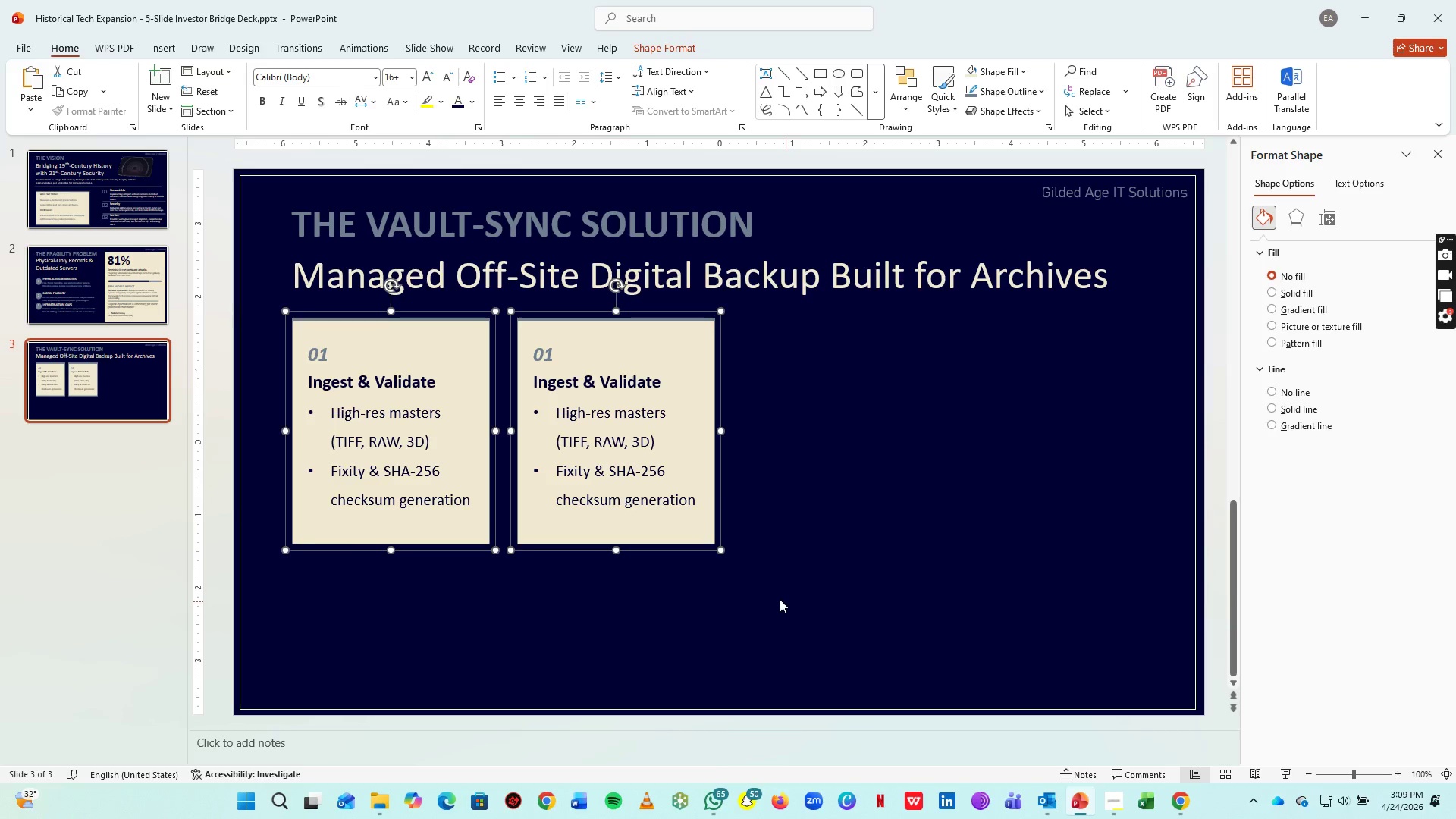 
key(Control+V)
 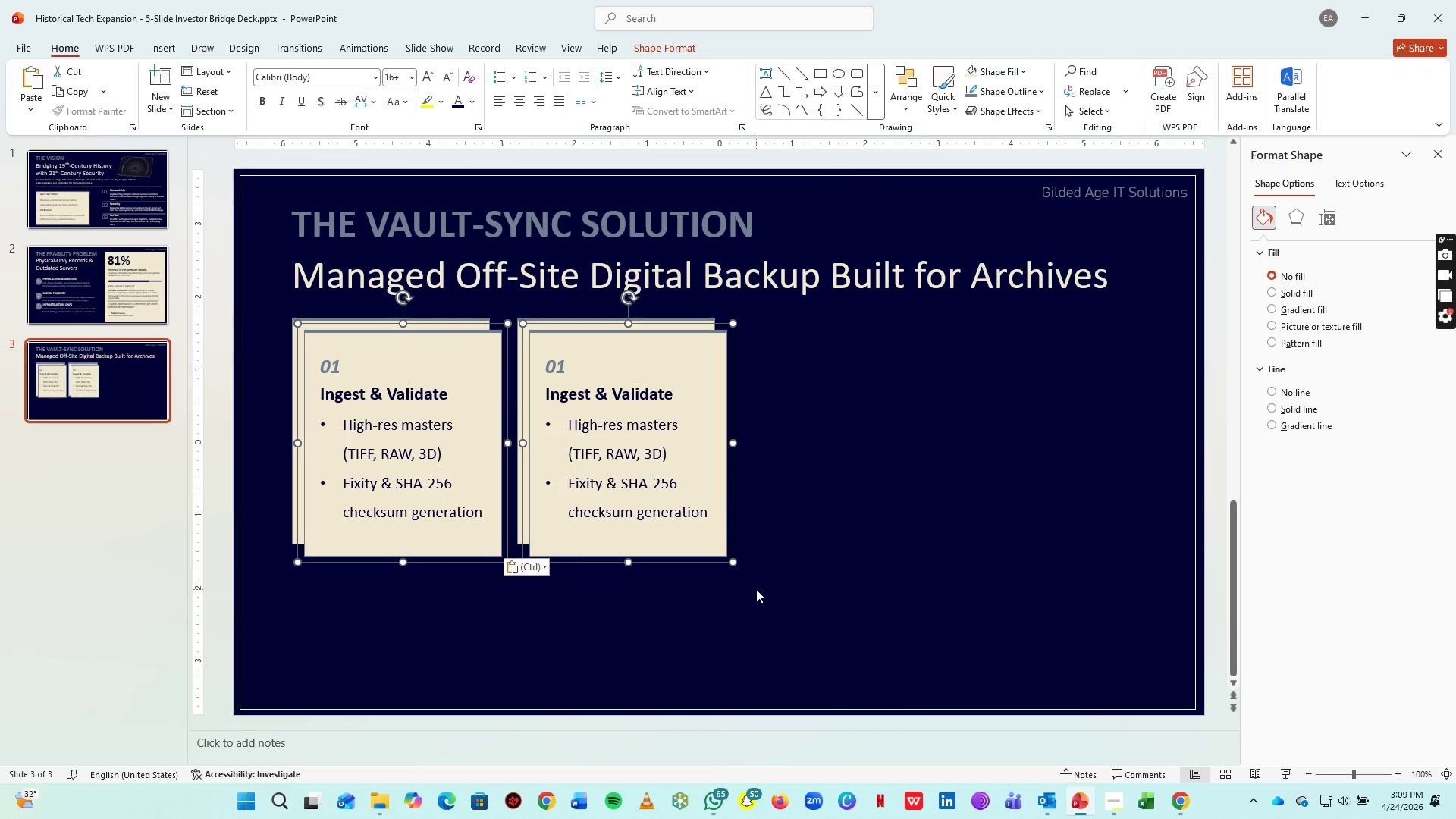 
hold_key(key=ControlLeft, duration=0.45)
scroll: coordinate [756, 589], scroll_direction: down, amount: 1.0
 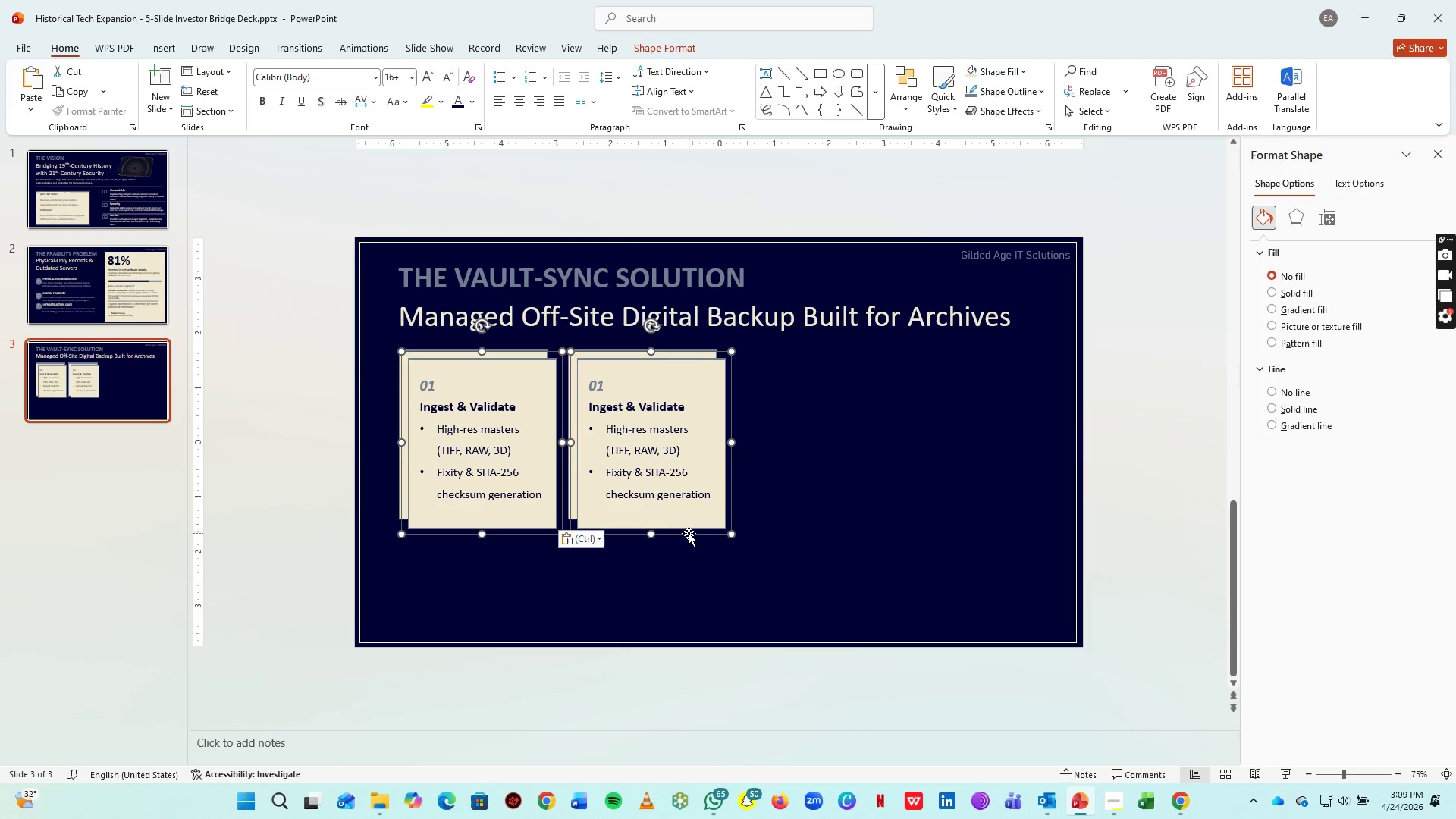 
left_click_drag(start_coordinate=[689, 533], to_coordinate=[1019, 523])
 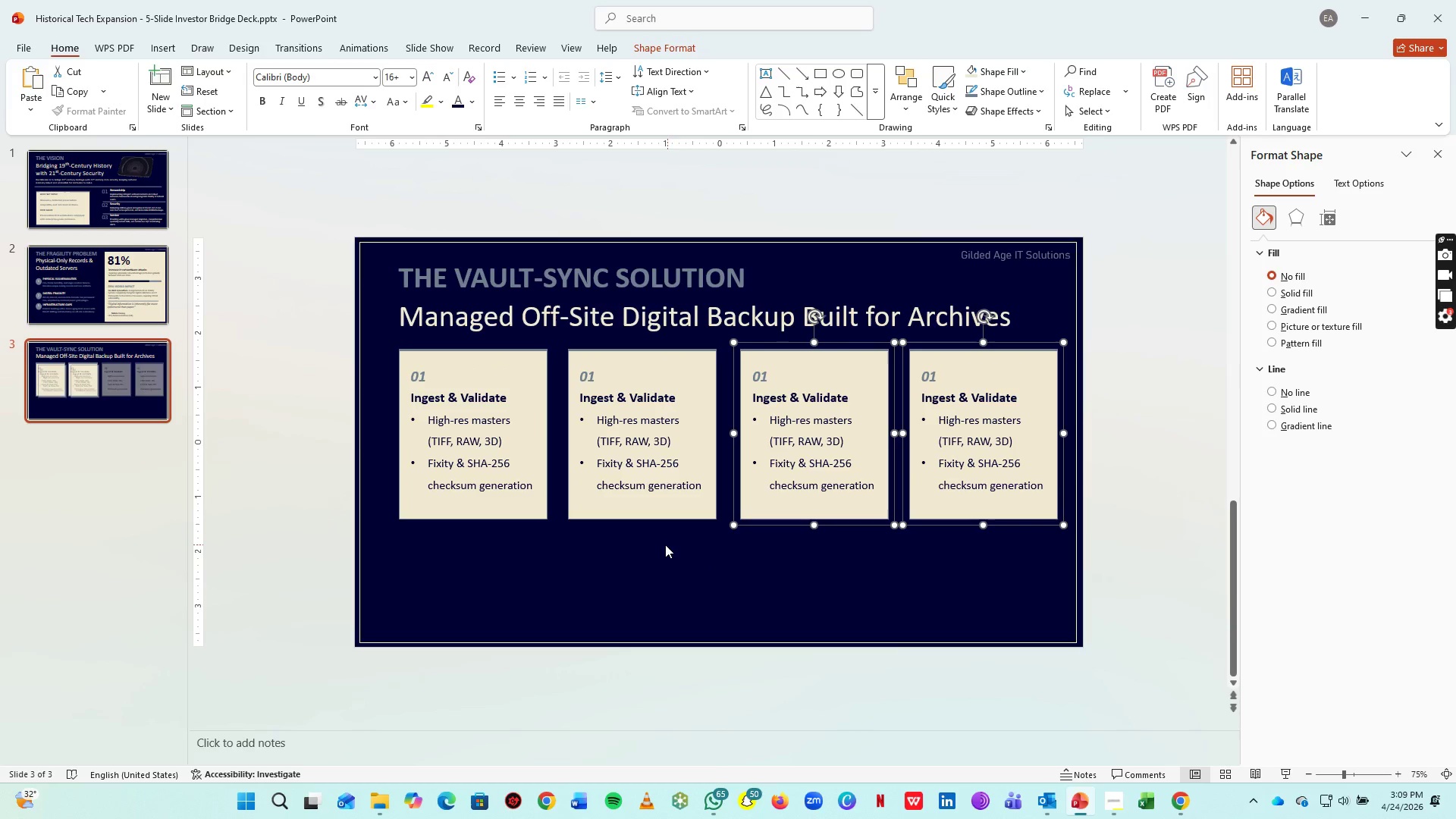 
hold_key(key=ControlLeft, duration=0.67)
 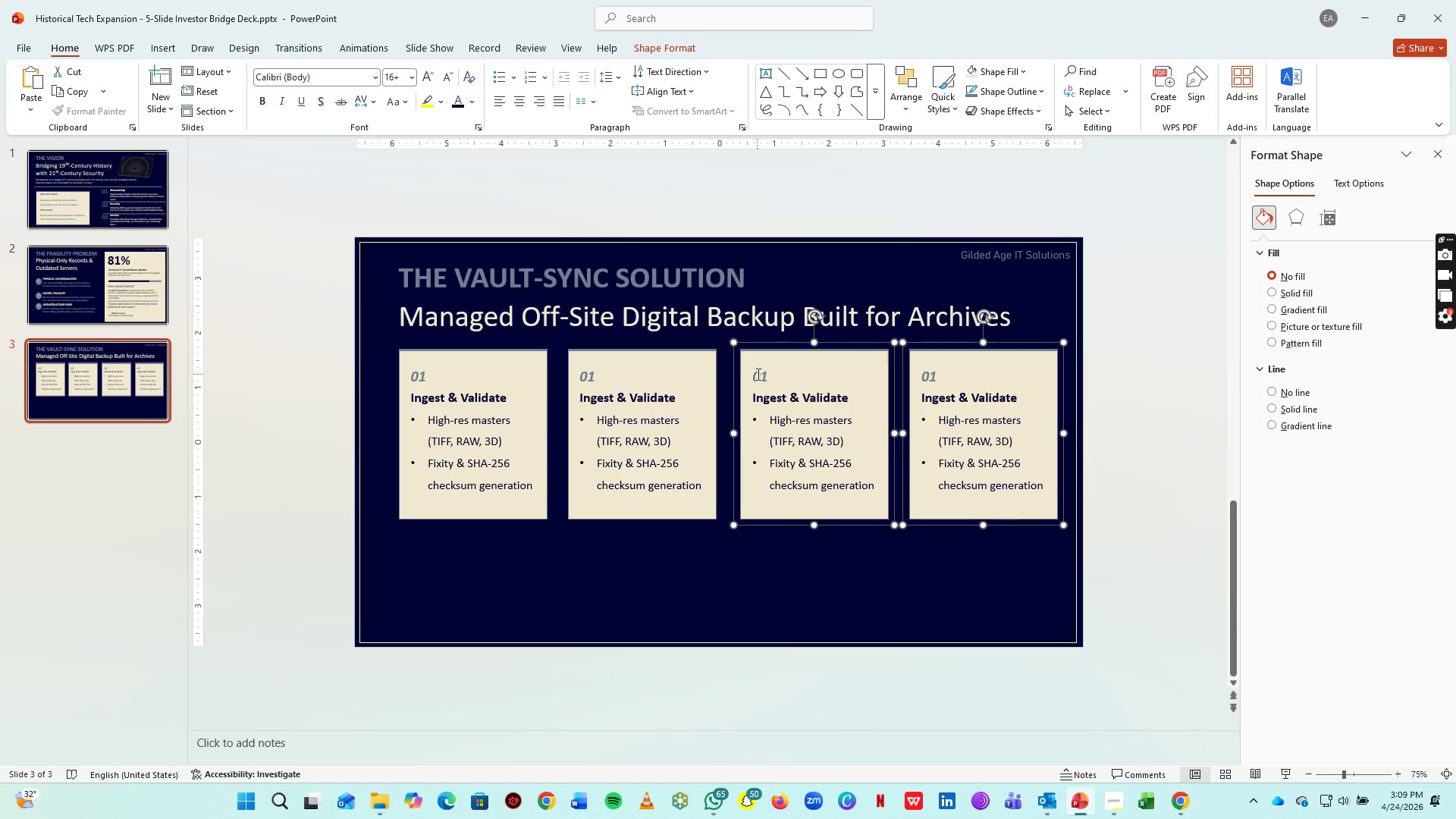 
left_click_drag(start_coordinate=[758, 373], to_coordinate=[767, 375])
 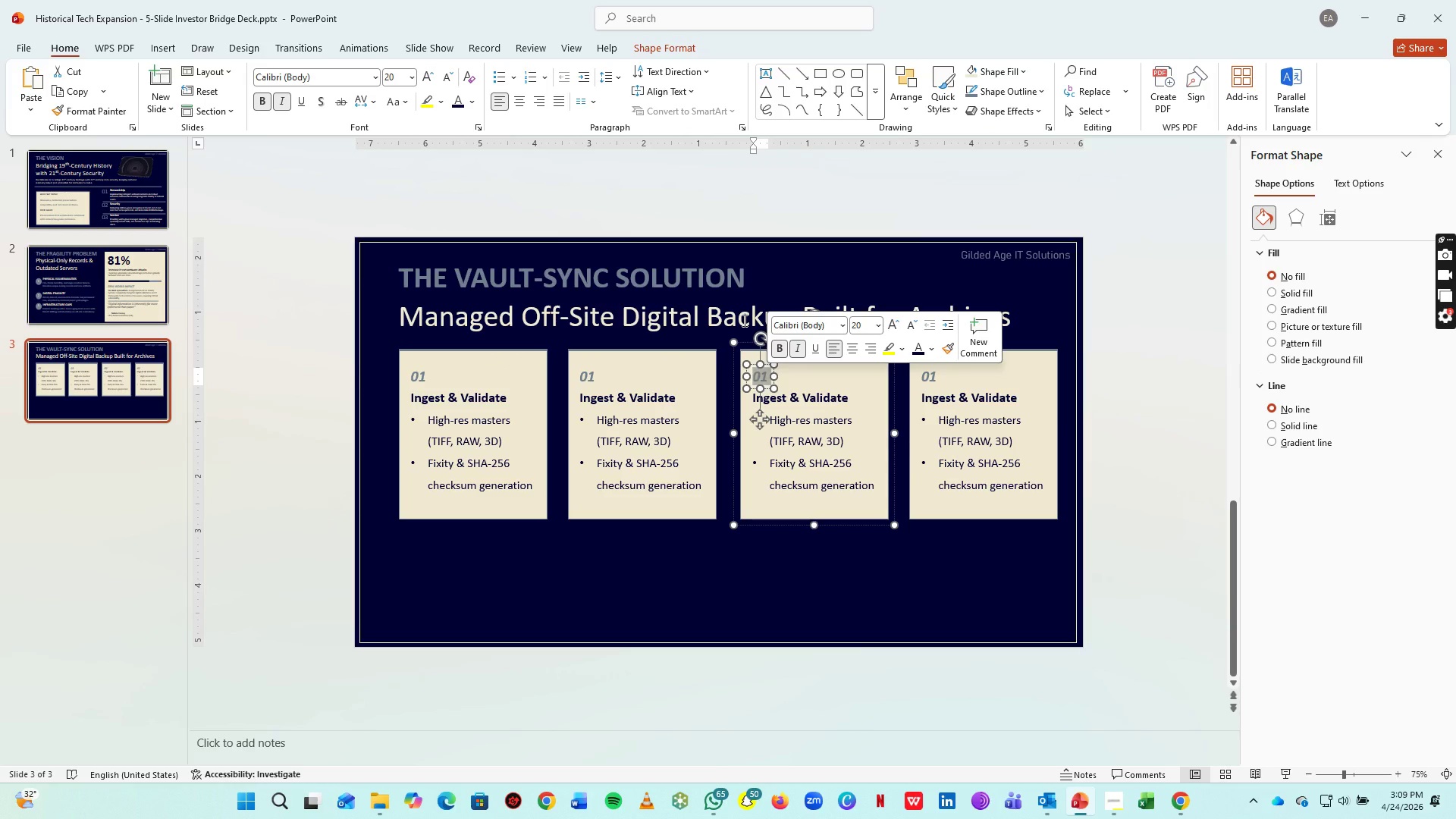 
type(03)
 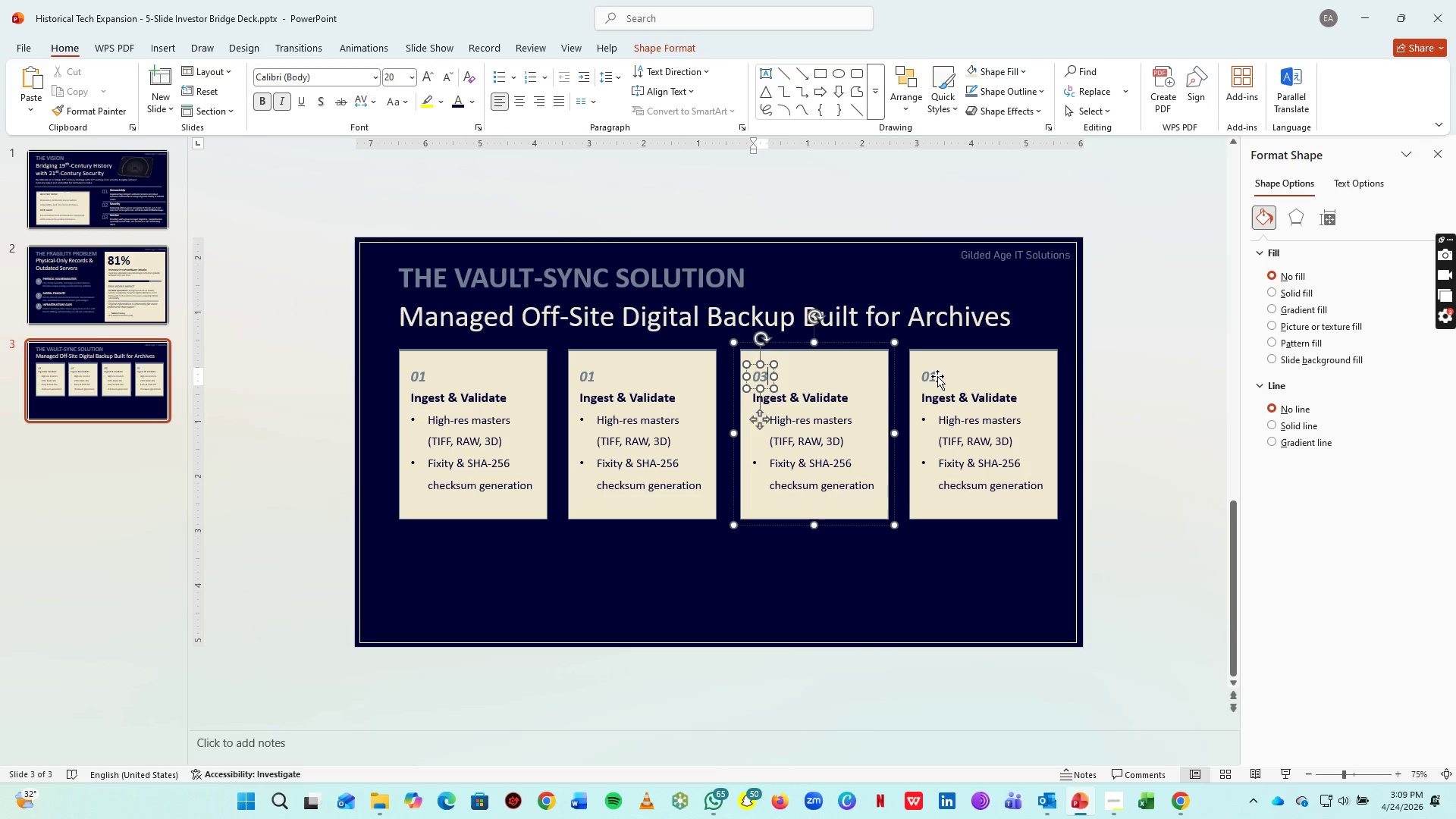 
left_click([928, 376])
 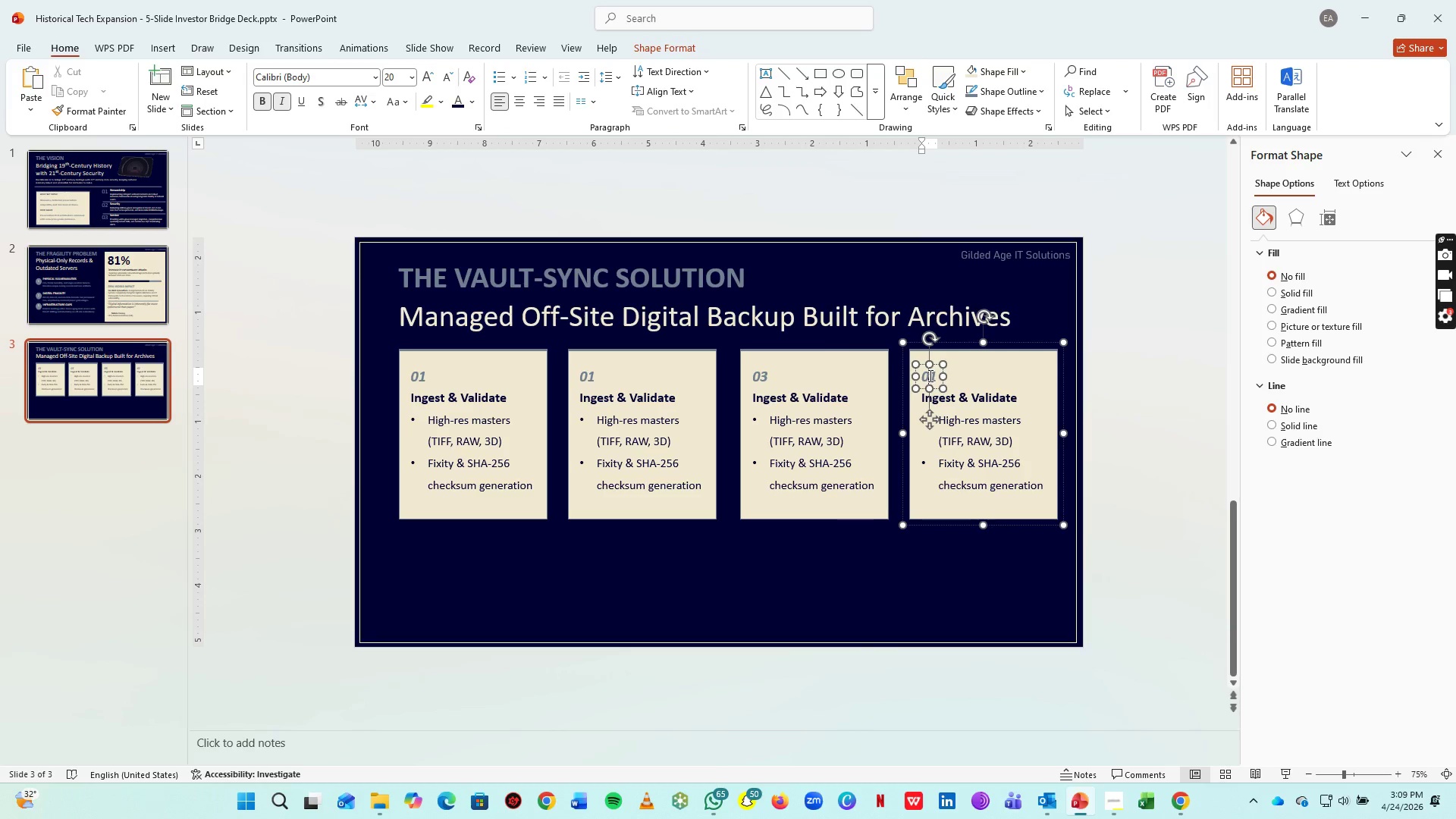 
key(Control+A)
 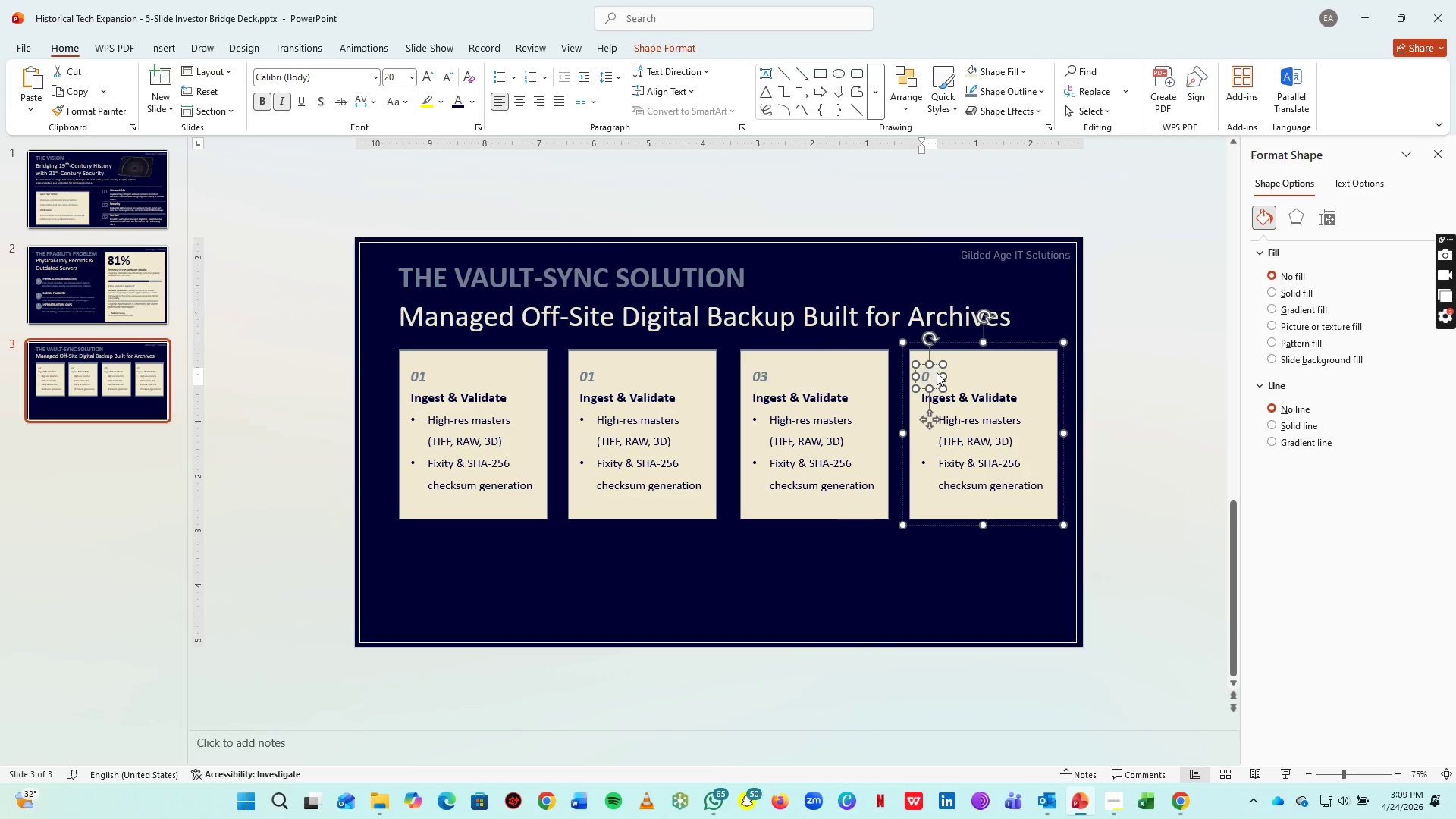 
type(04)
 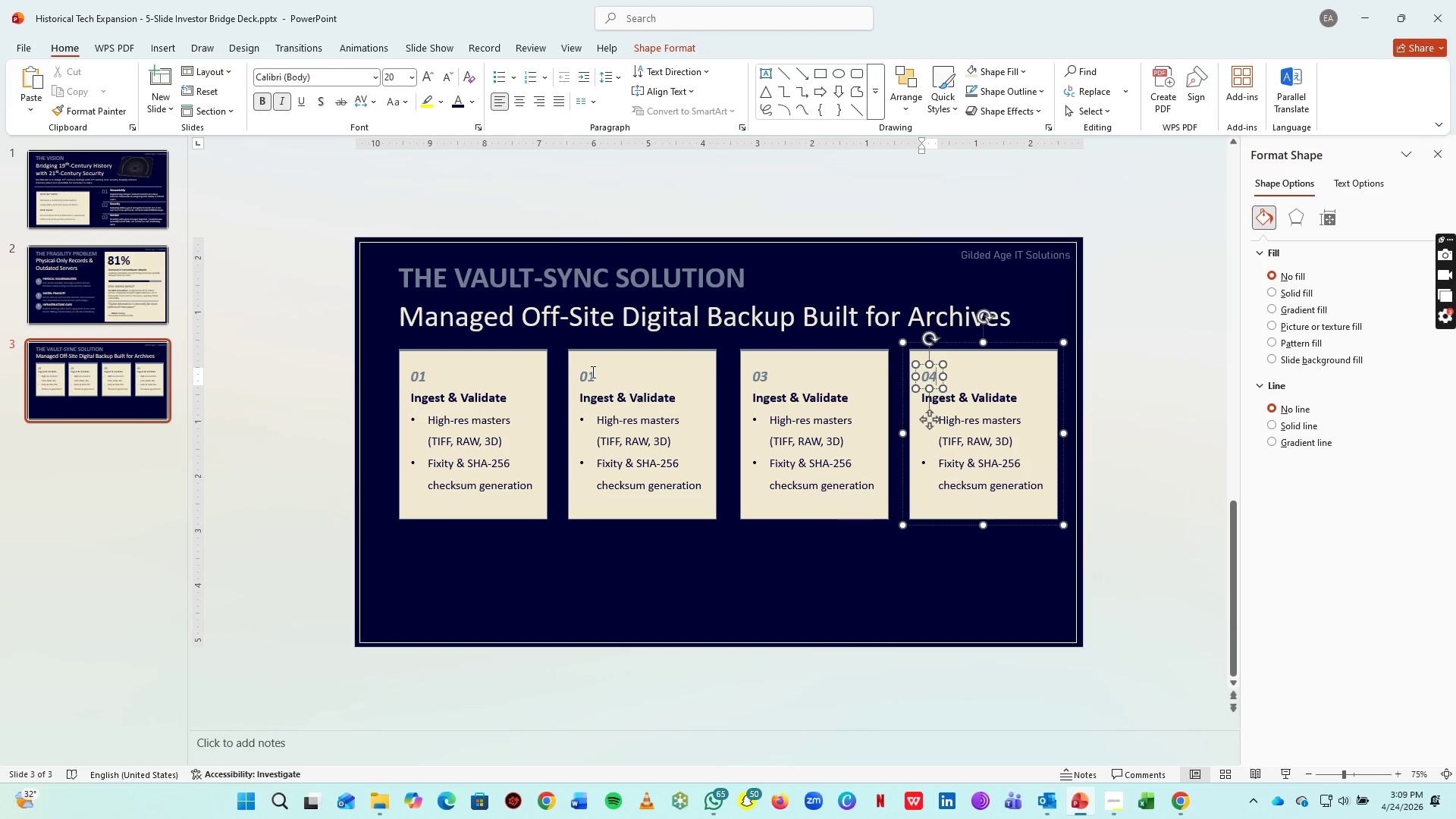 
left_click([591, 372])
 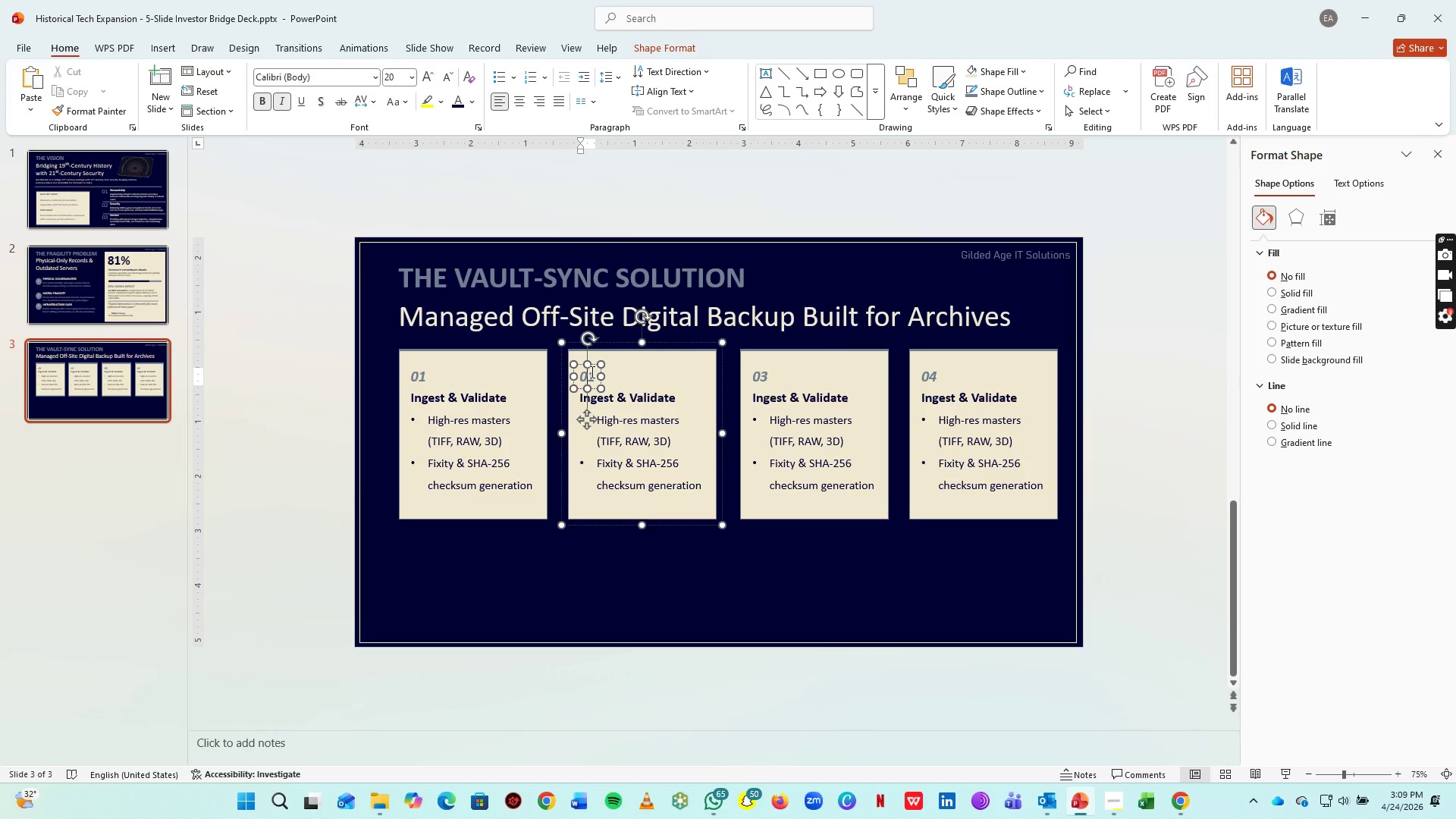 
key(Control+A)
 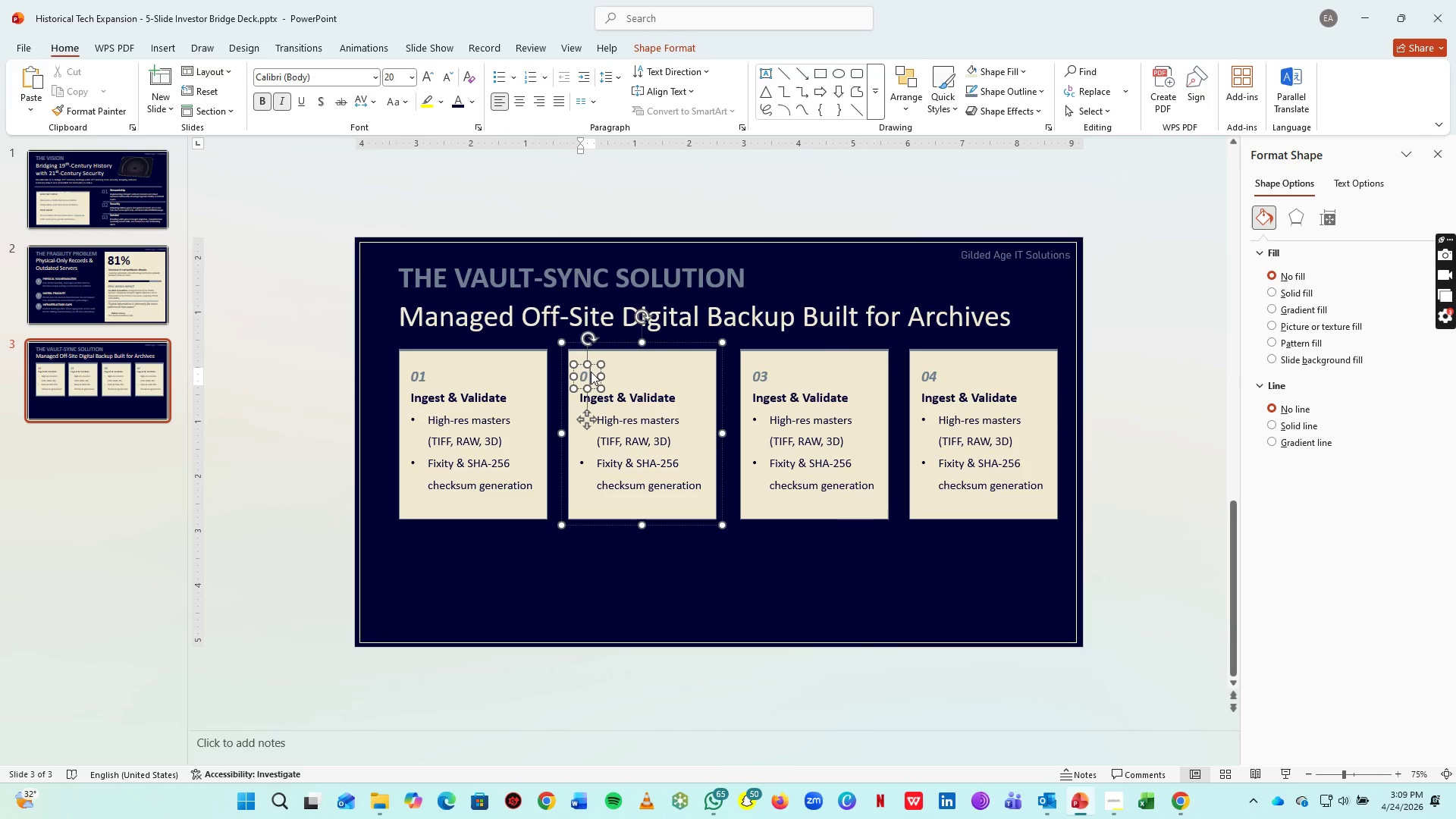 
type(02)
 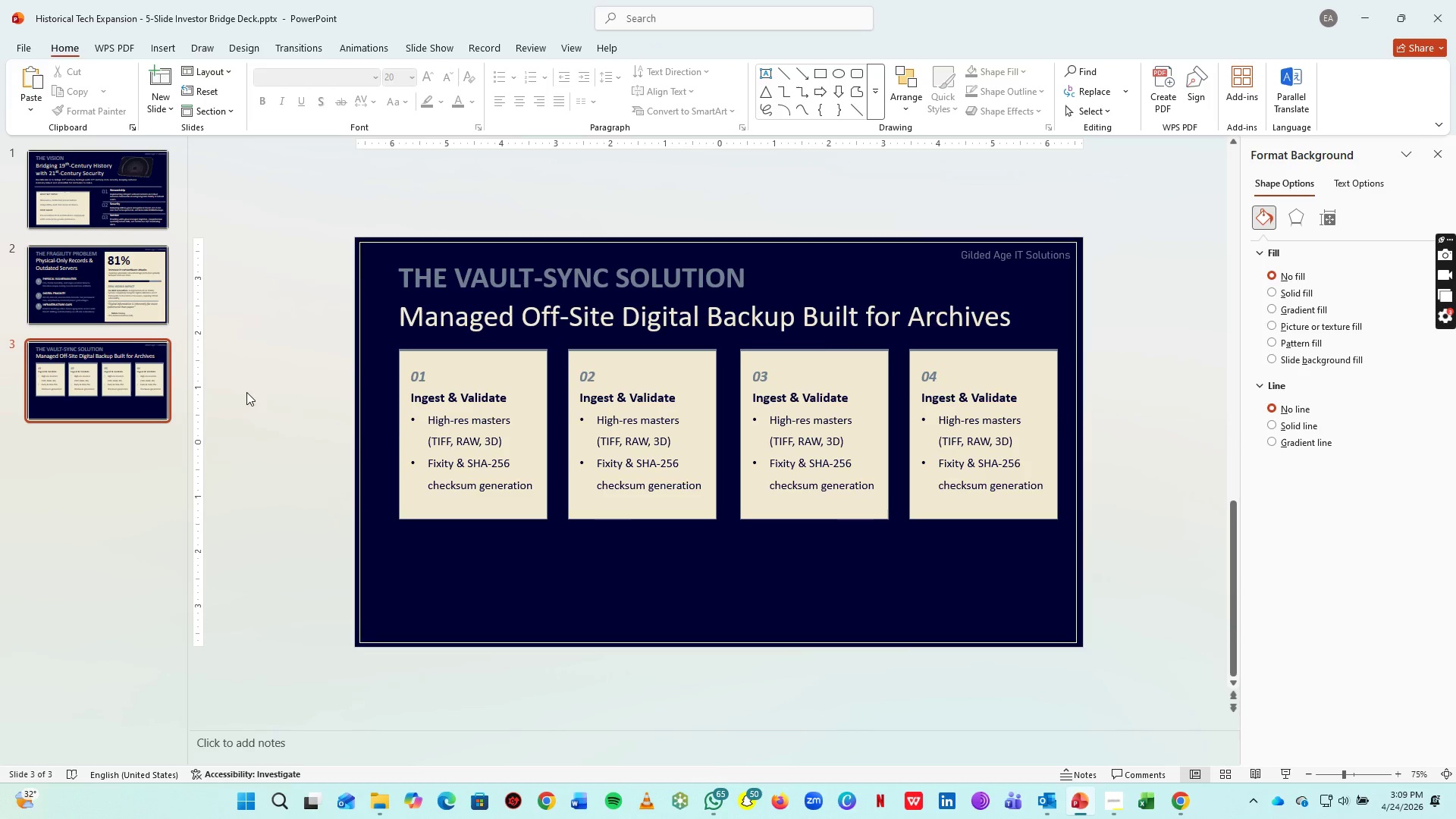 
hold_key(key=ControlLeft, duration=0.36)
 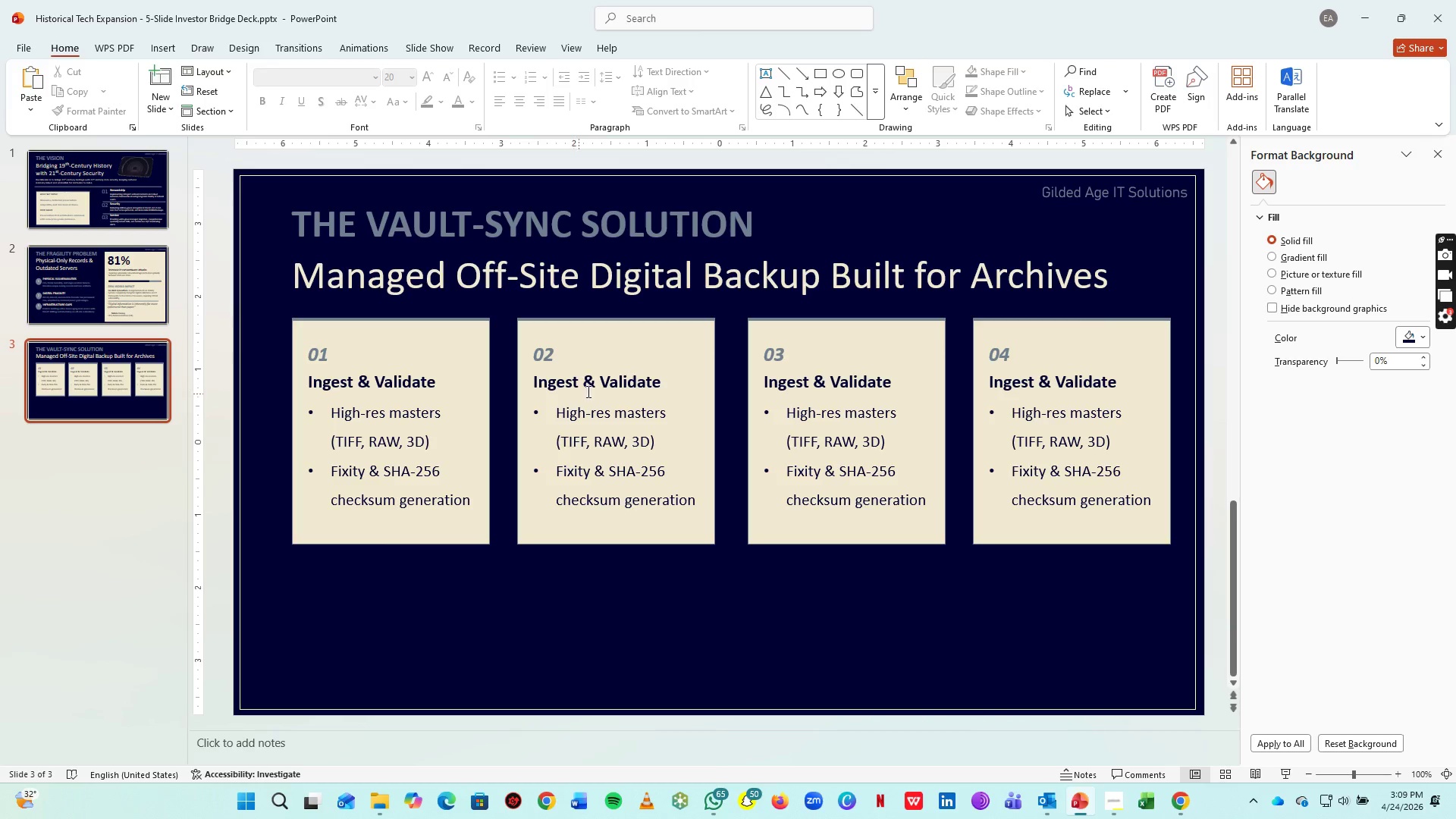 
scroll: coordinate [547, 417], scroll_direction: none, amount: 0.0
 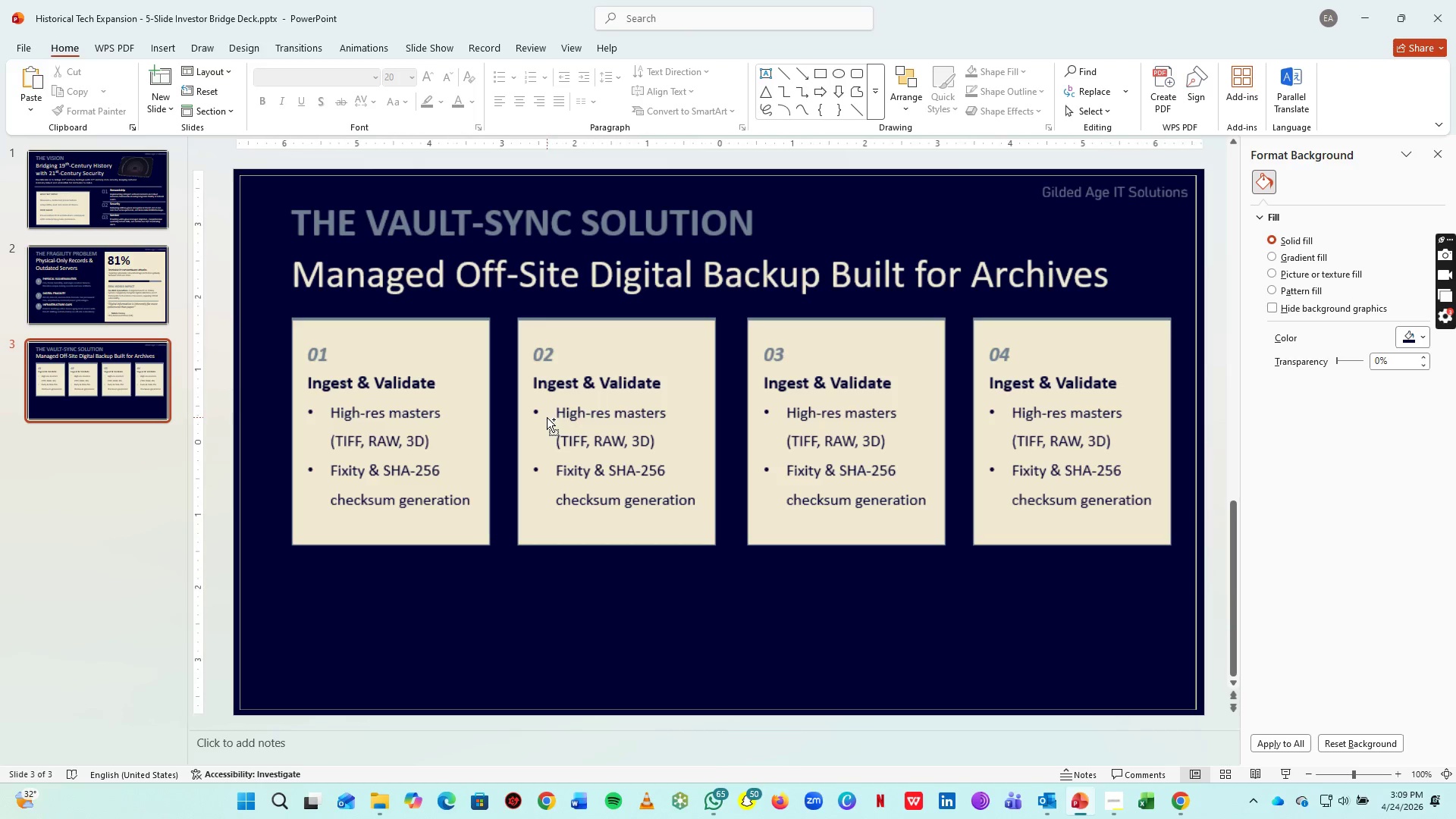 
wait(5.73)
 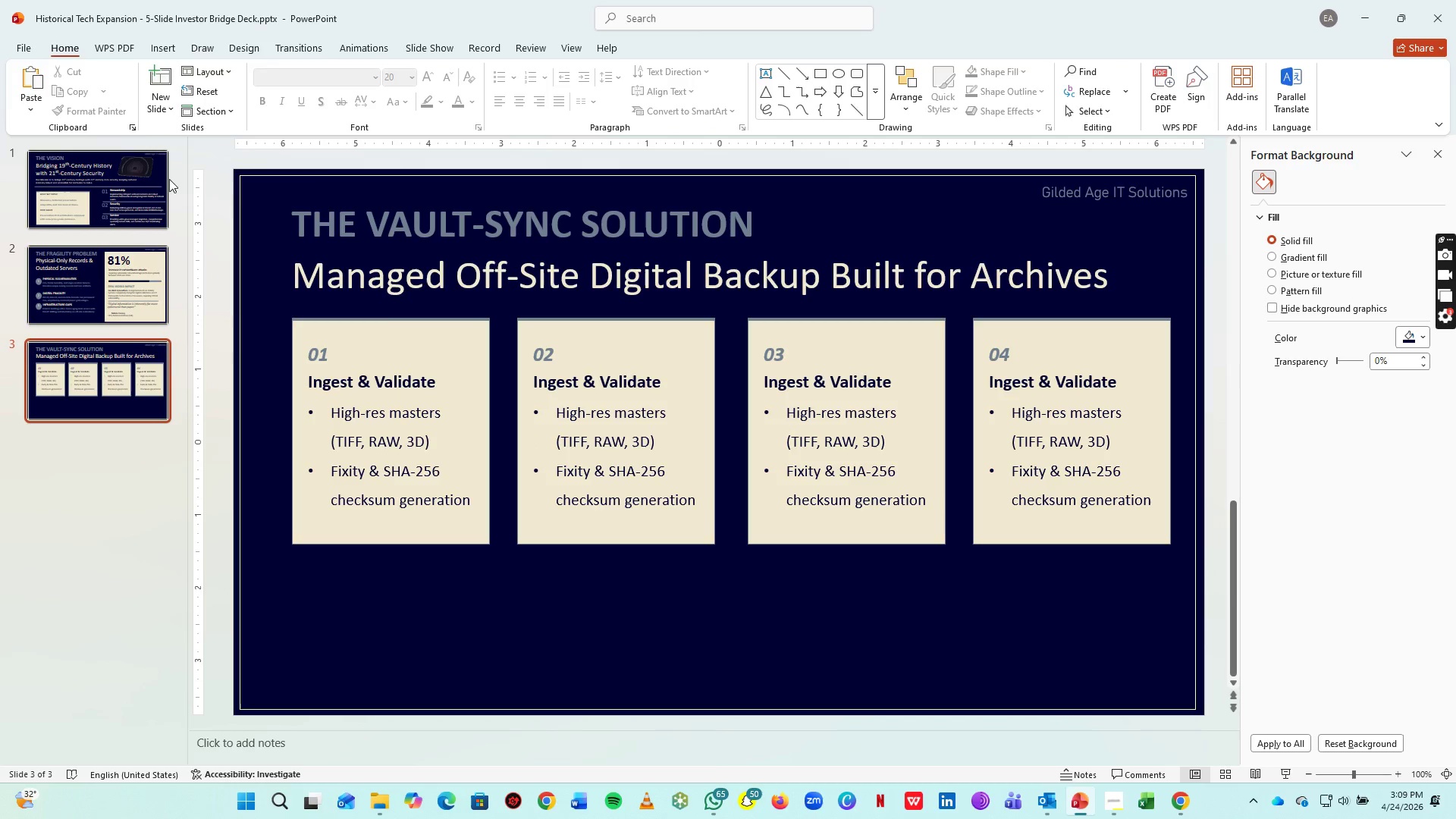 
left_click([609, 386])
 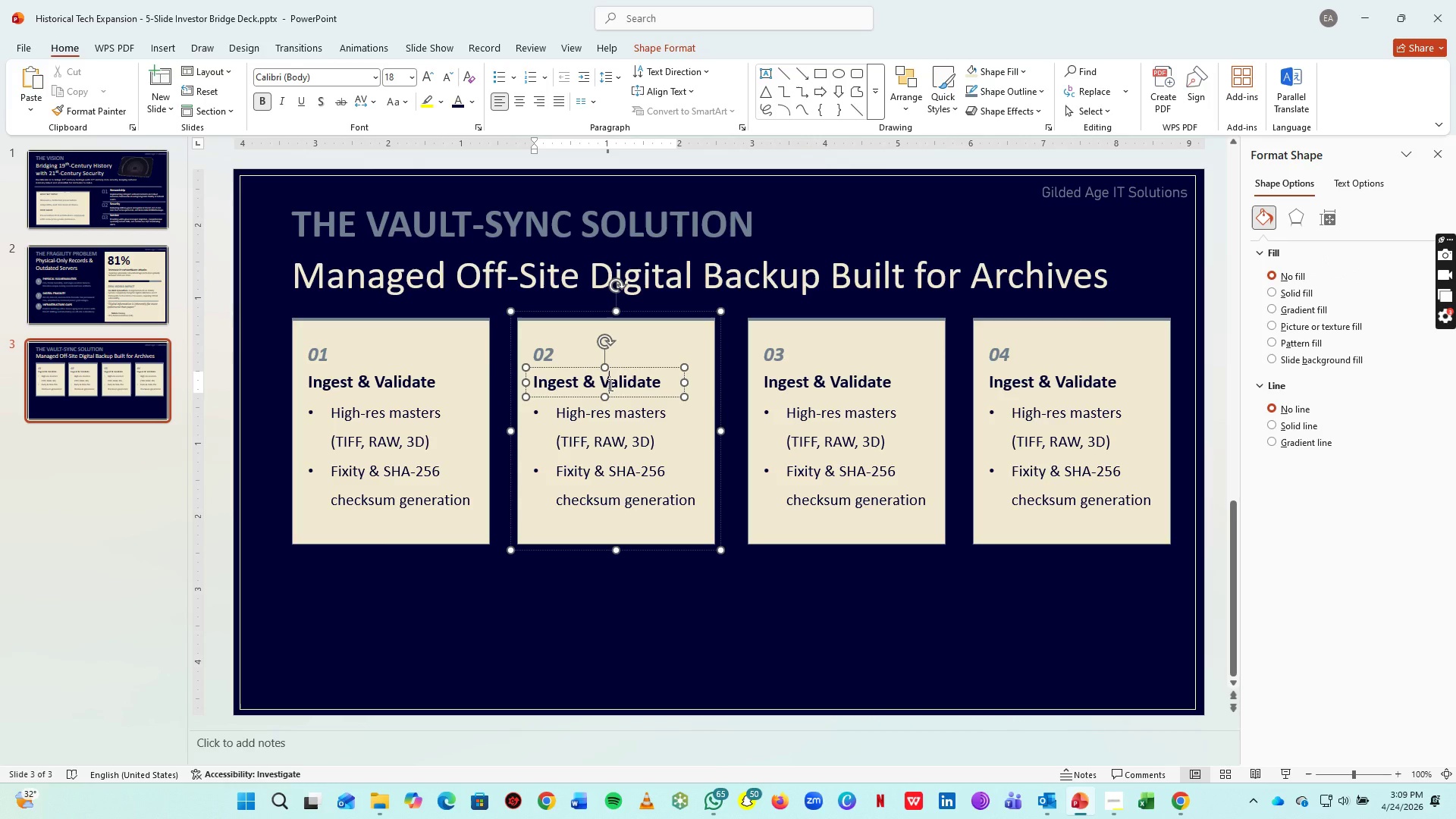 
key(Control+A)
 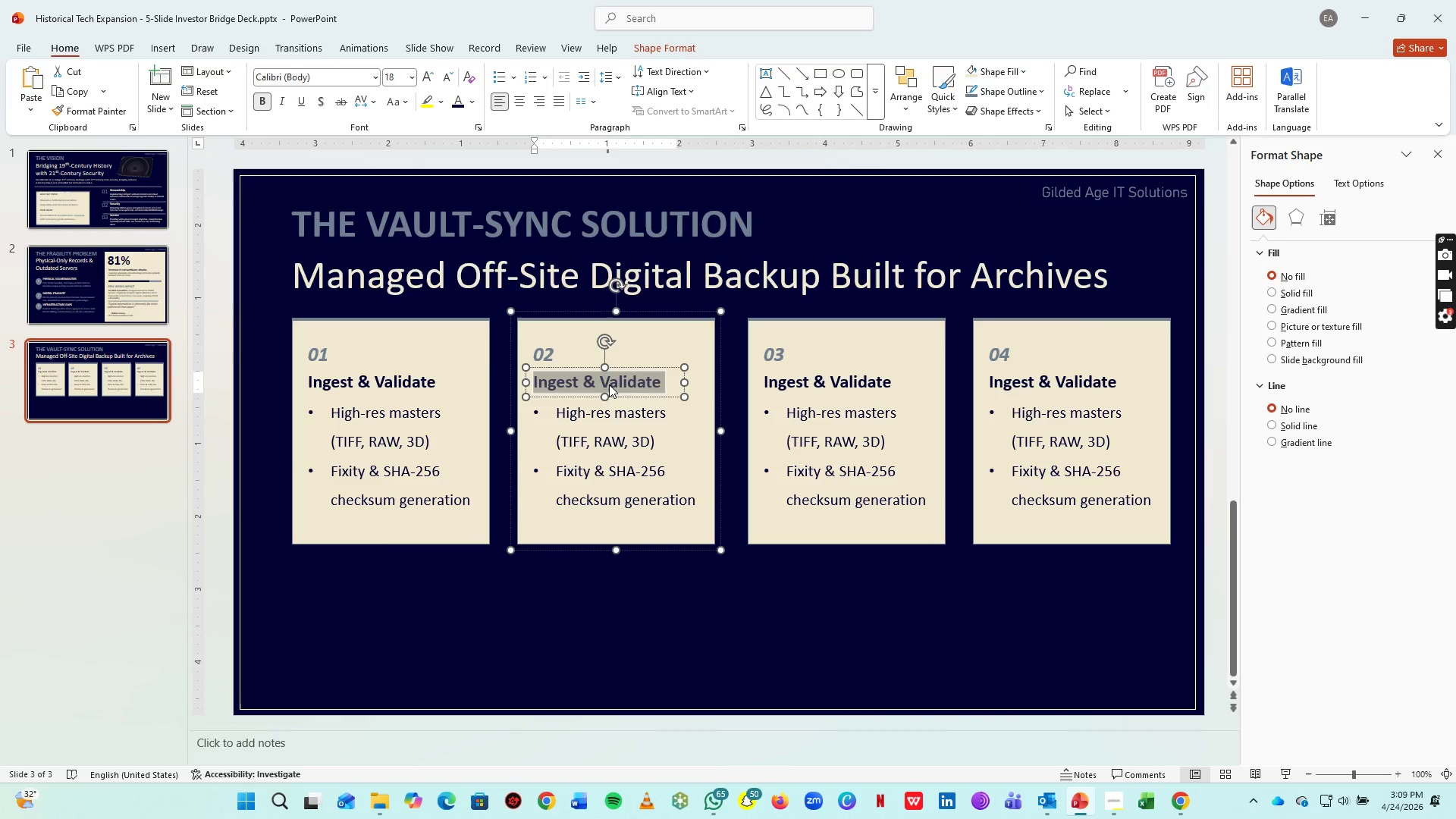 
type(Secure Tranfer)
 